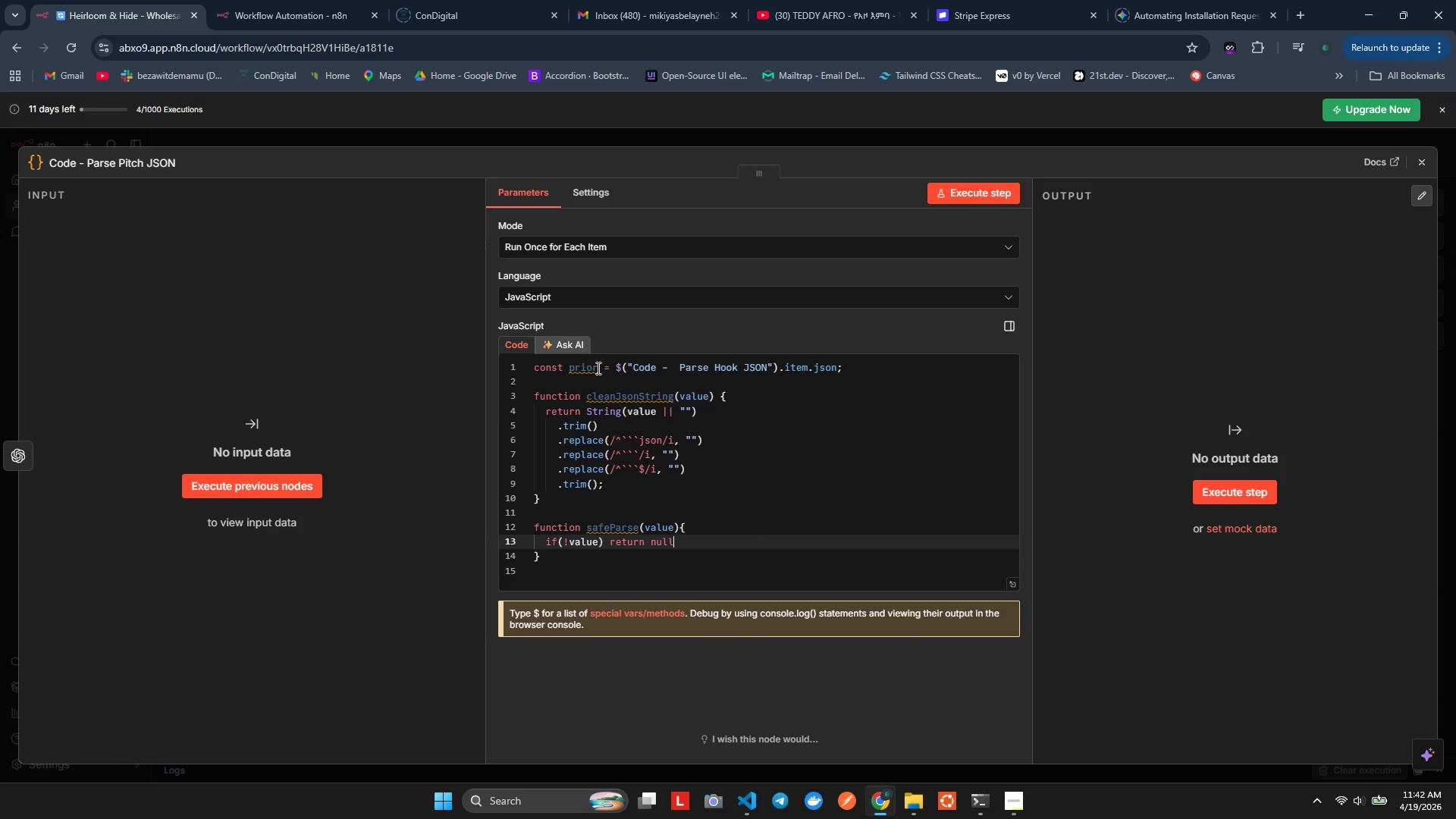 
key(Alt+Shift+ShiftLeft)
 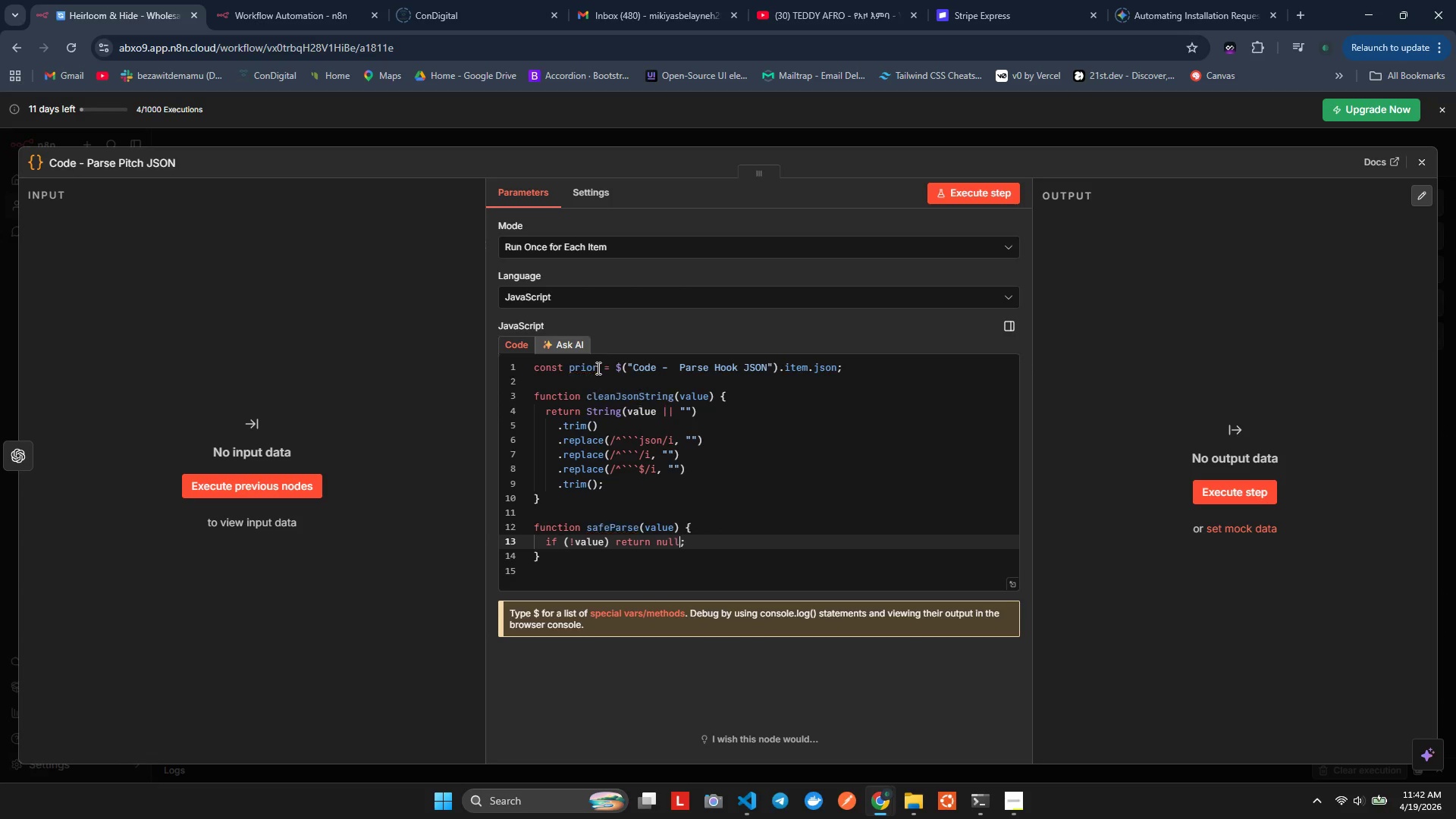 
key(Alt+Shift+F)
 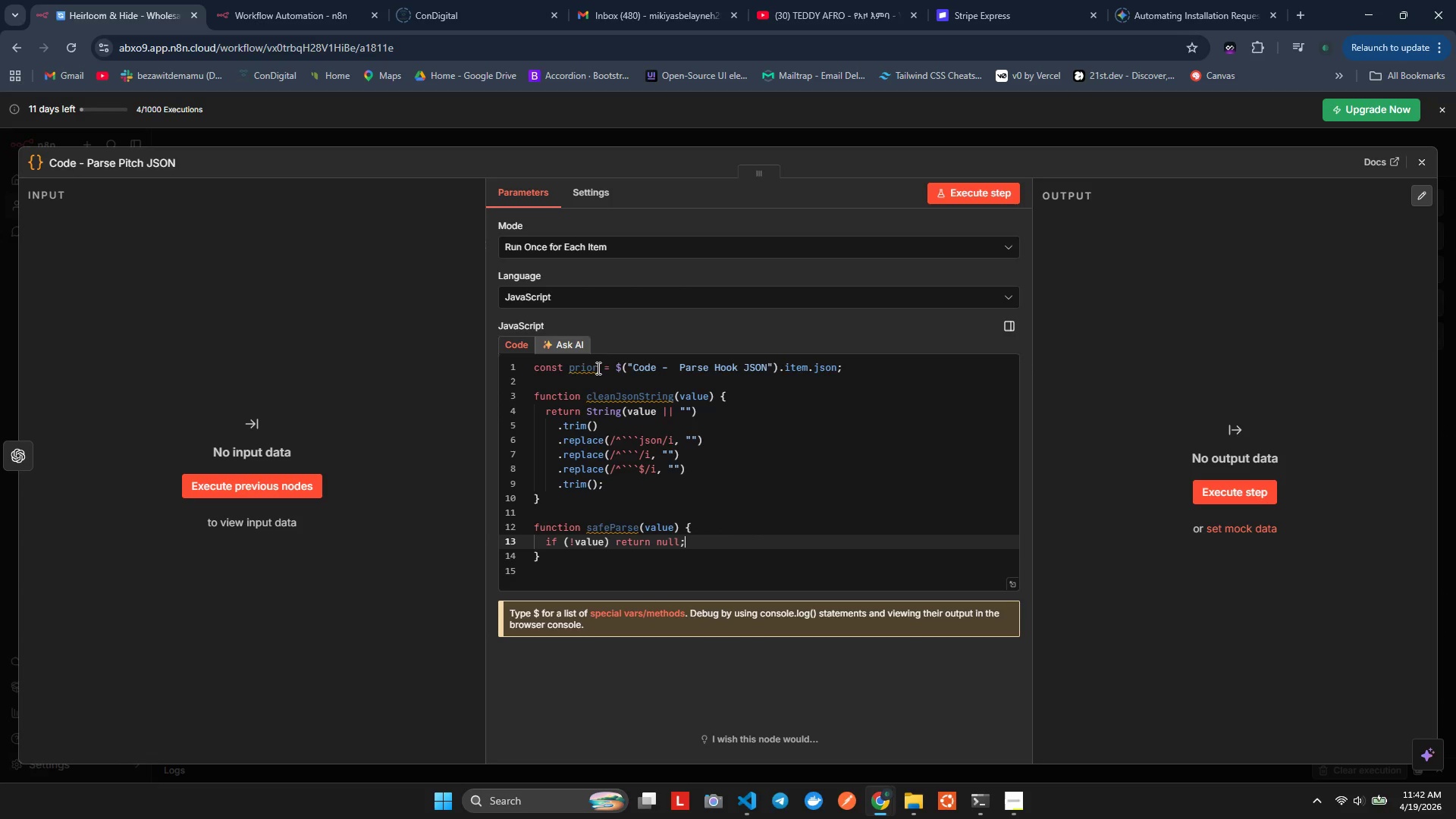 
key(ArrowRight)
 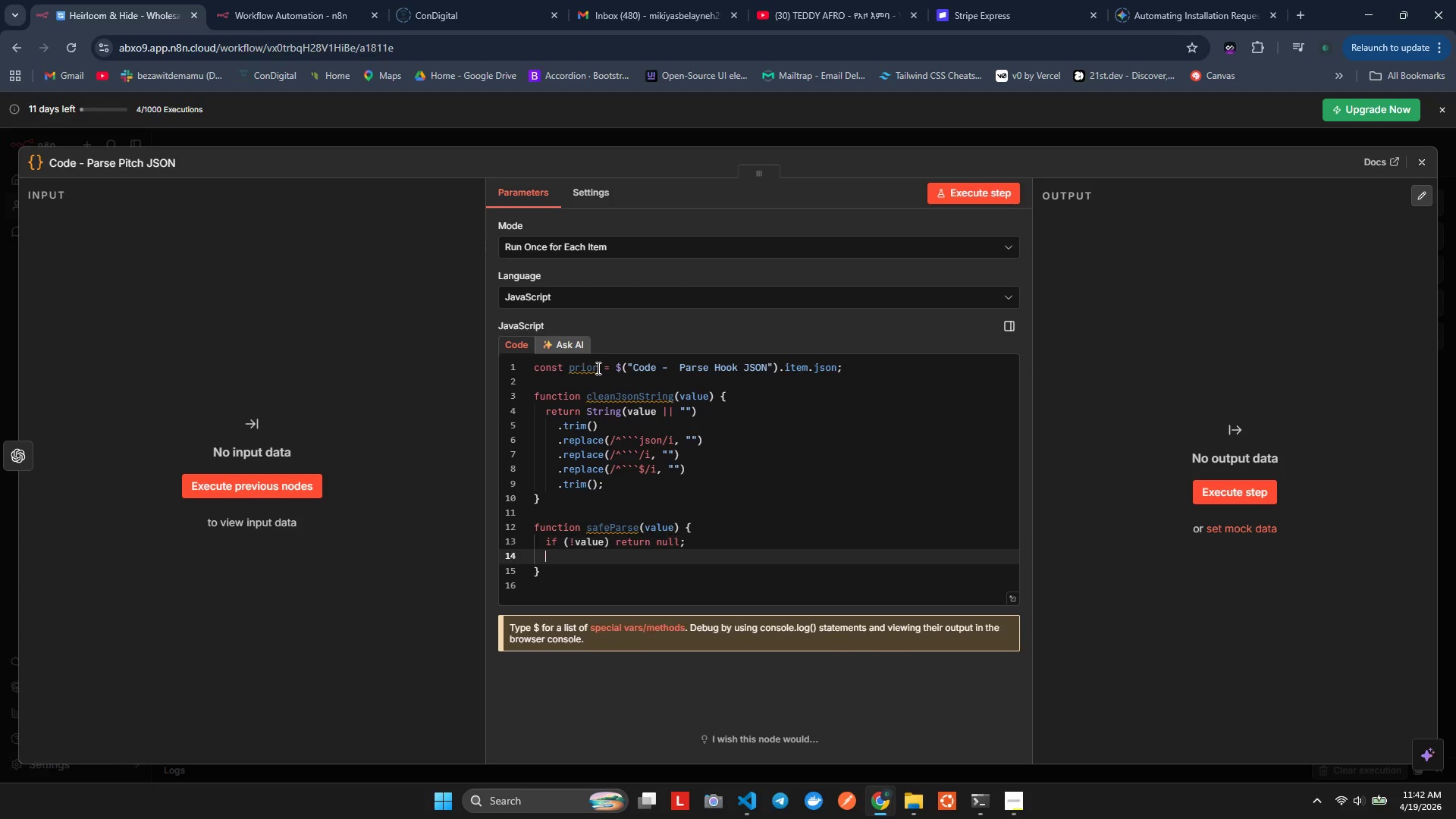 
key(Enter)
 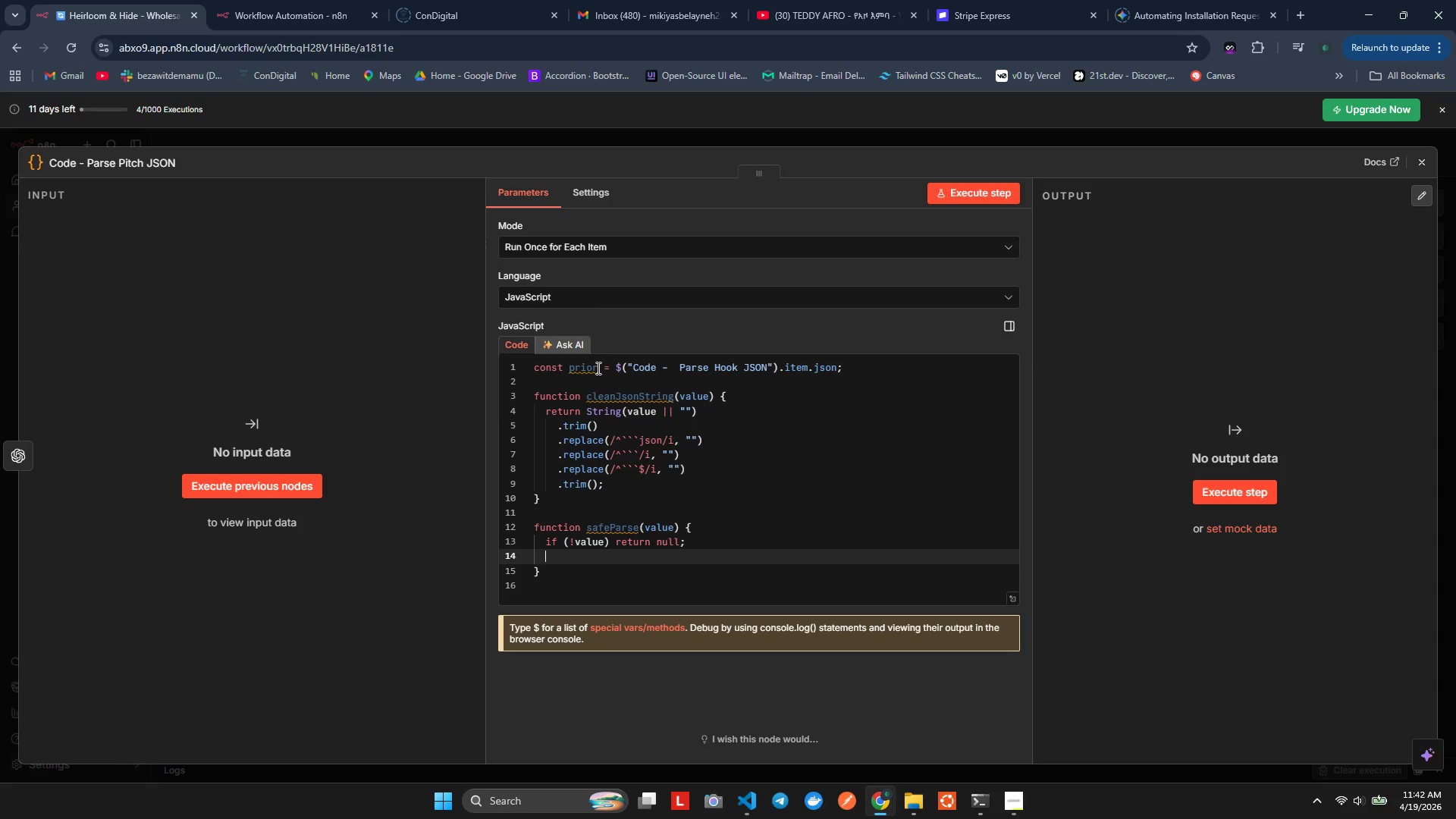 
type(if(ty)
 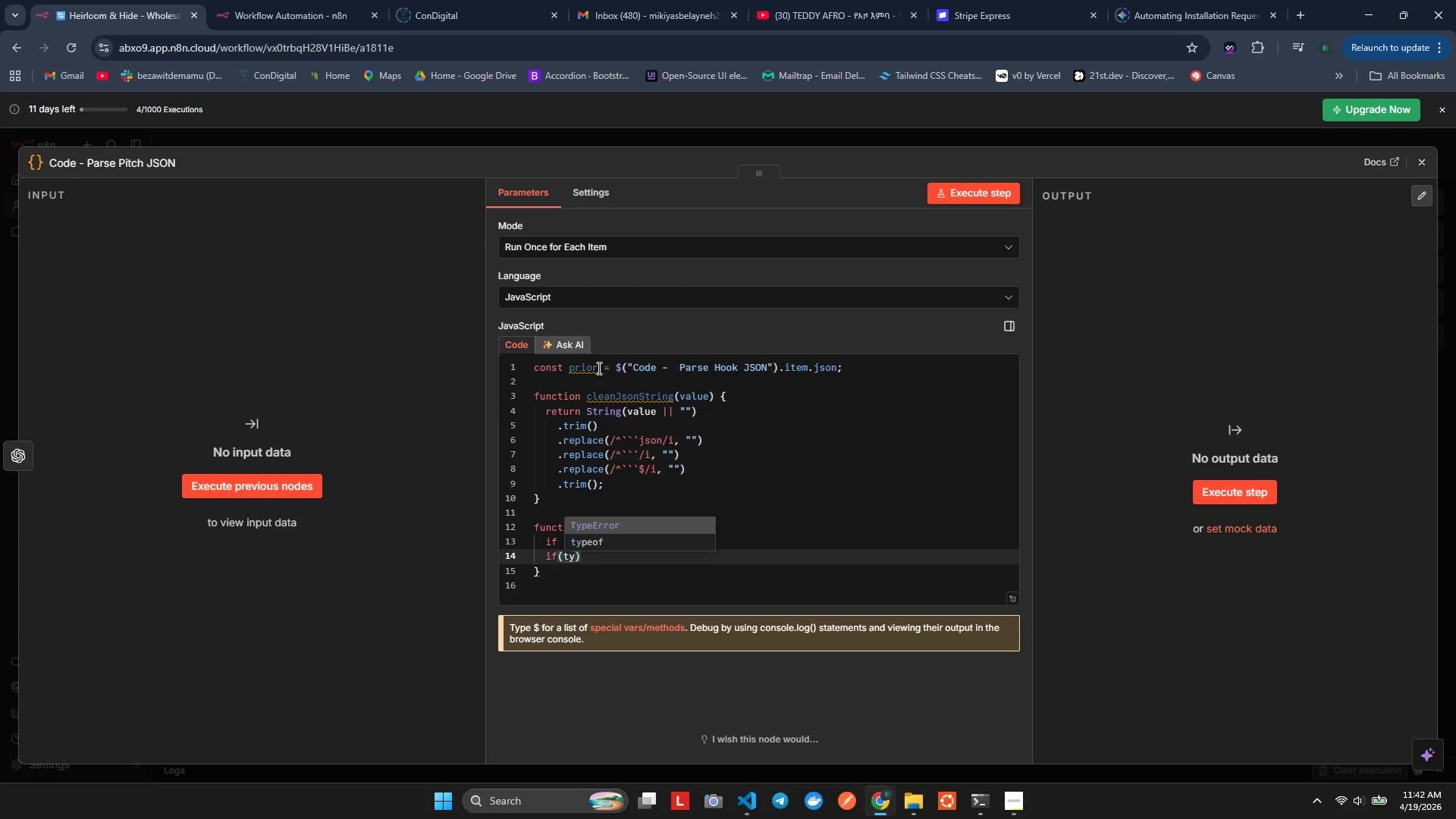 
key(ArrowDown)
 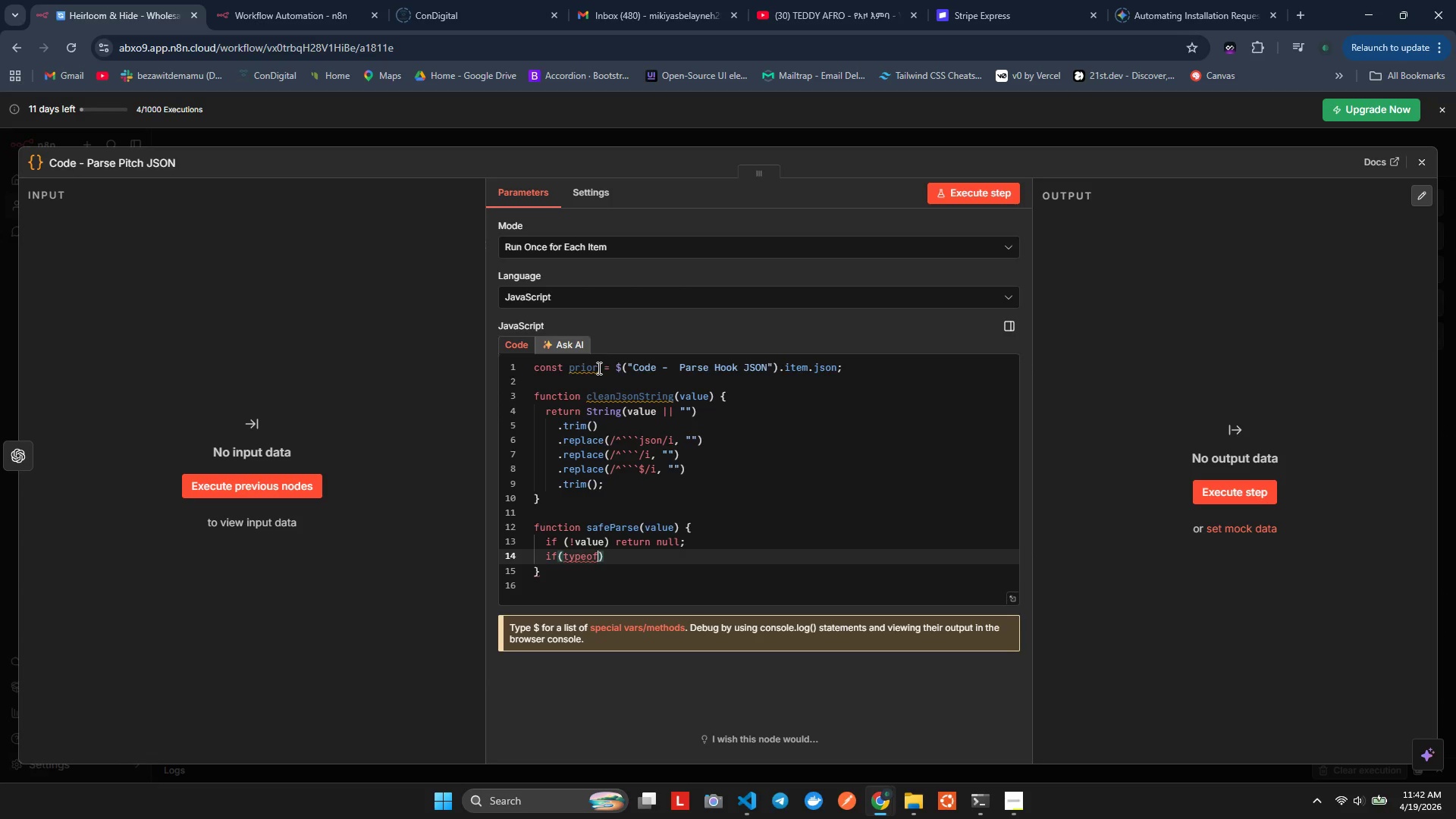 
key(Enter)
 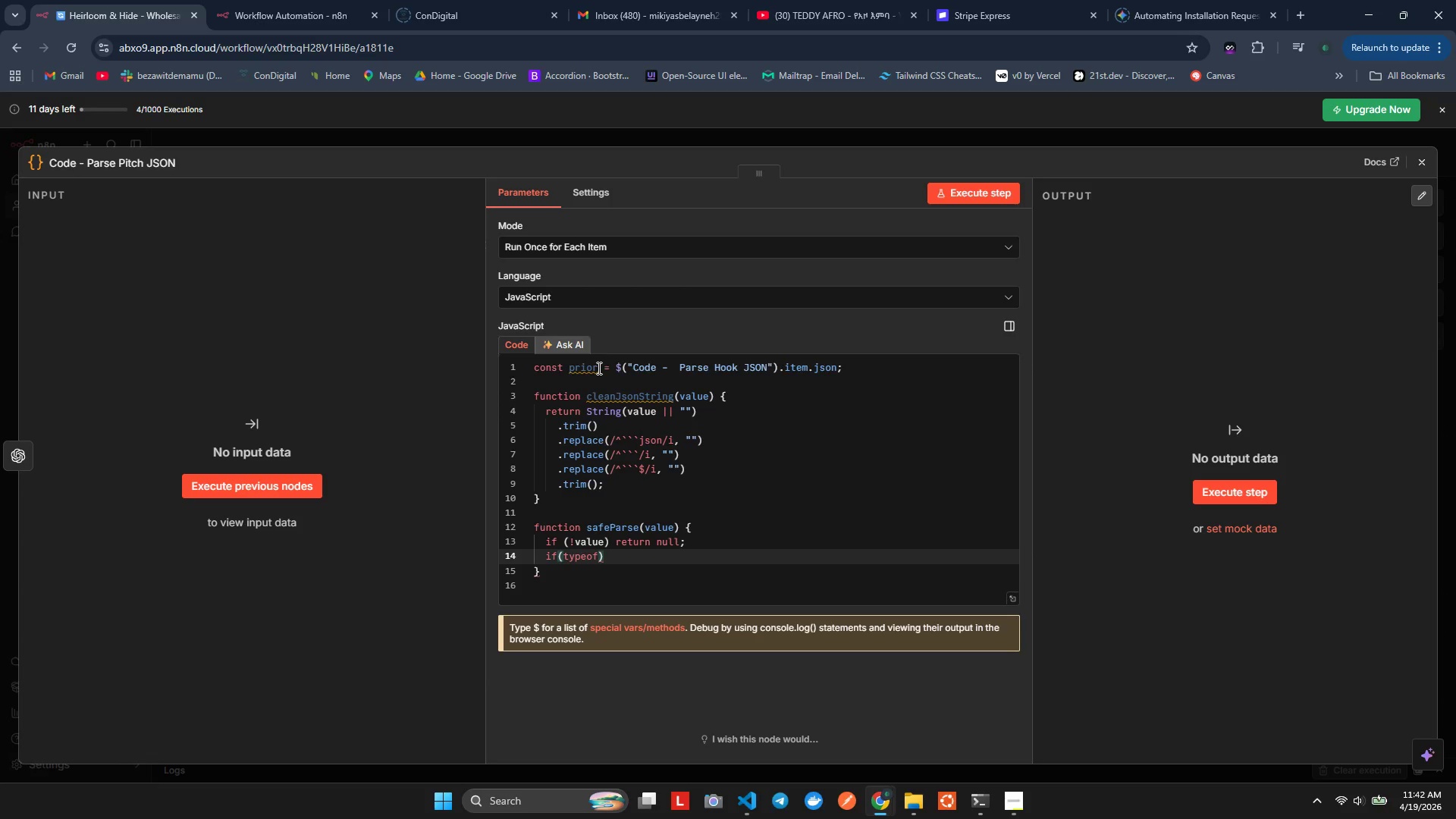 
type( vaue === 'obje)
 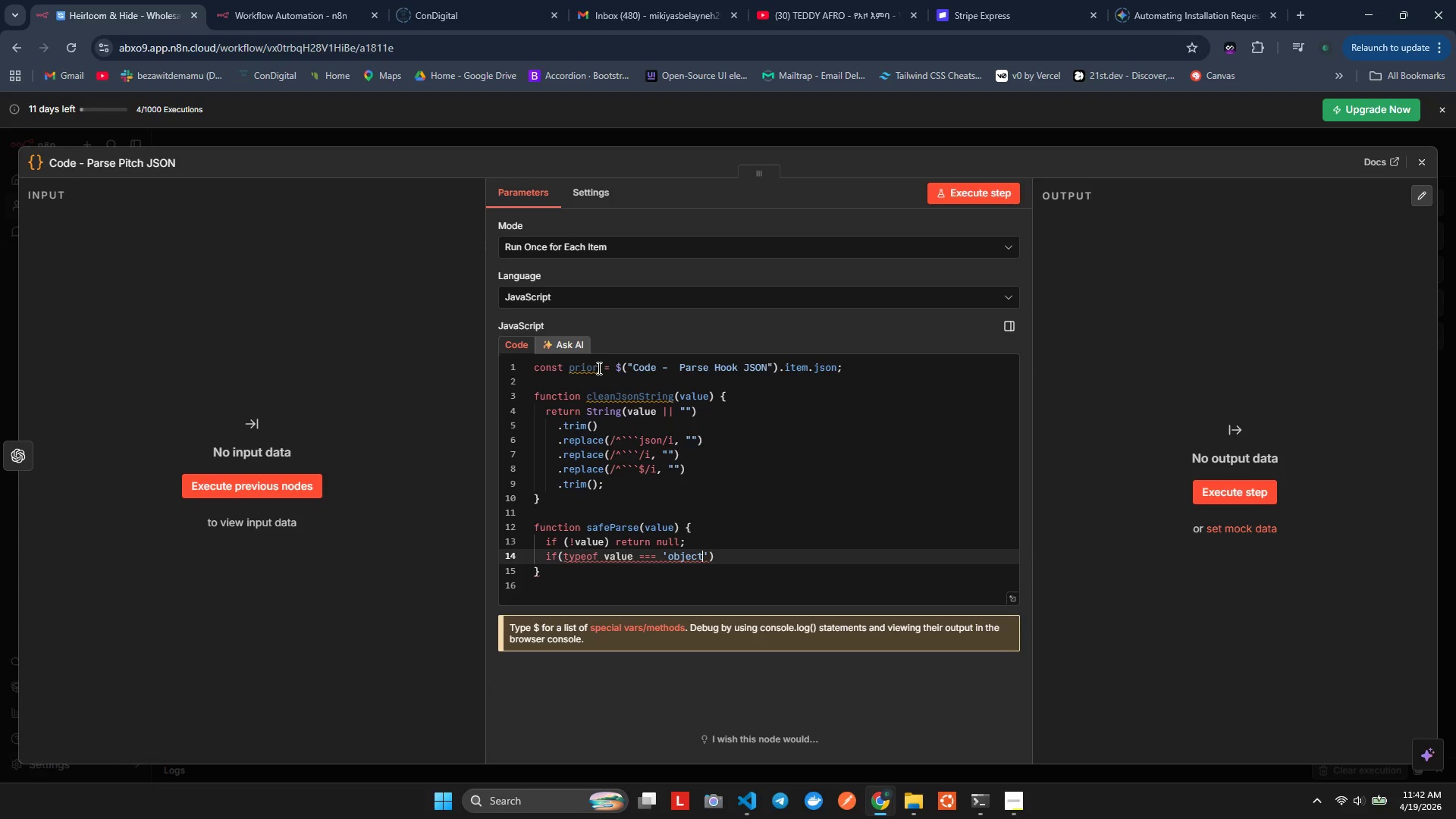 
hold_key(key=L, duration=0.5)
 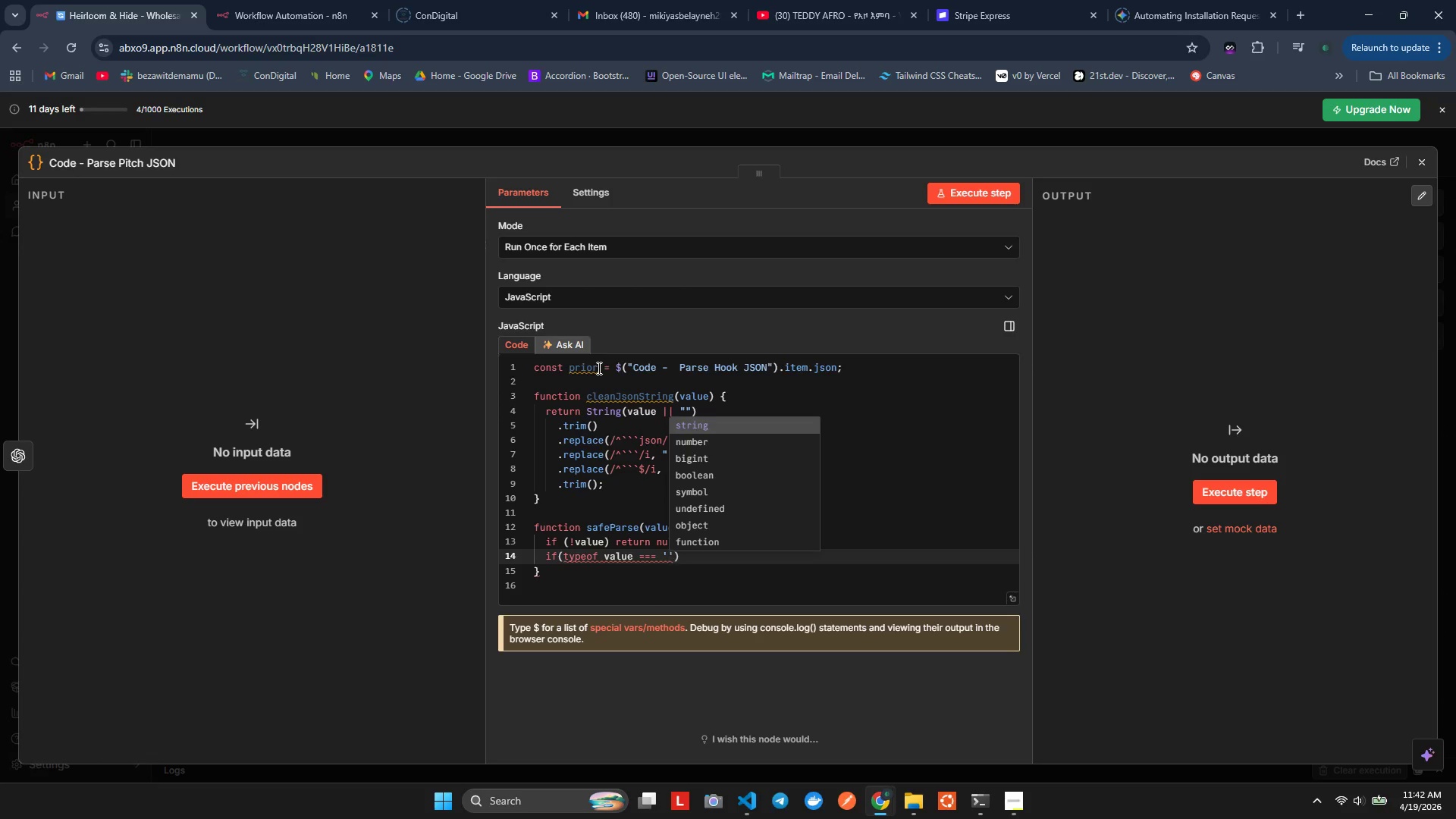 
key(Enter)
 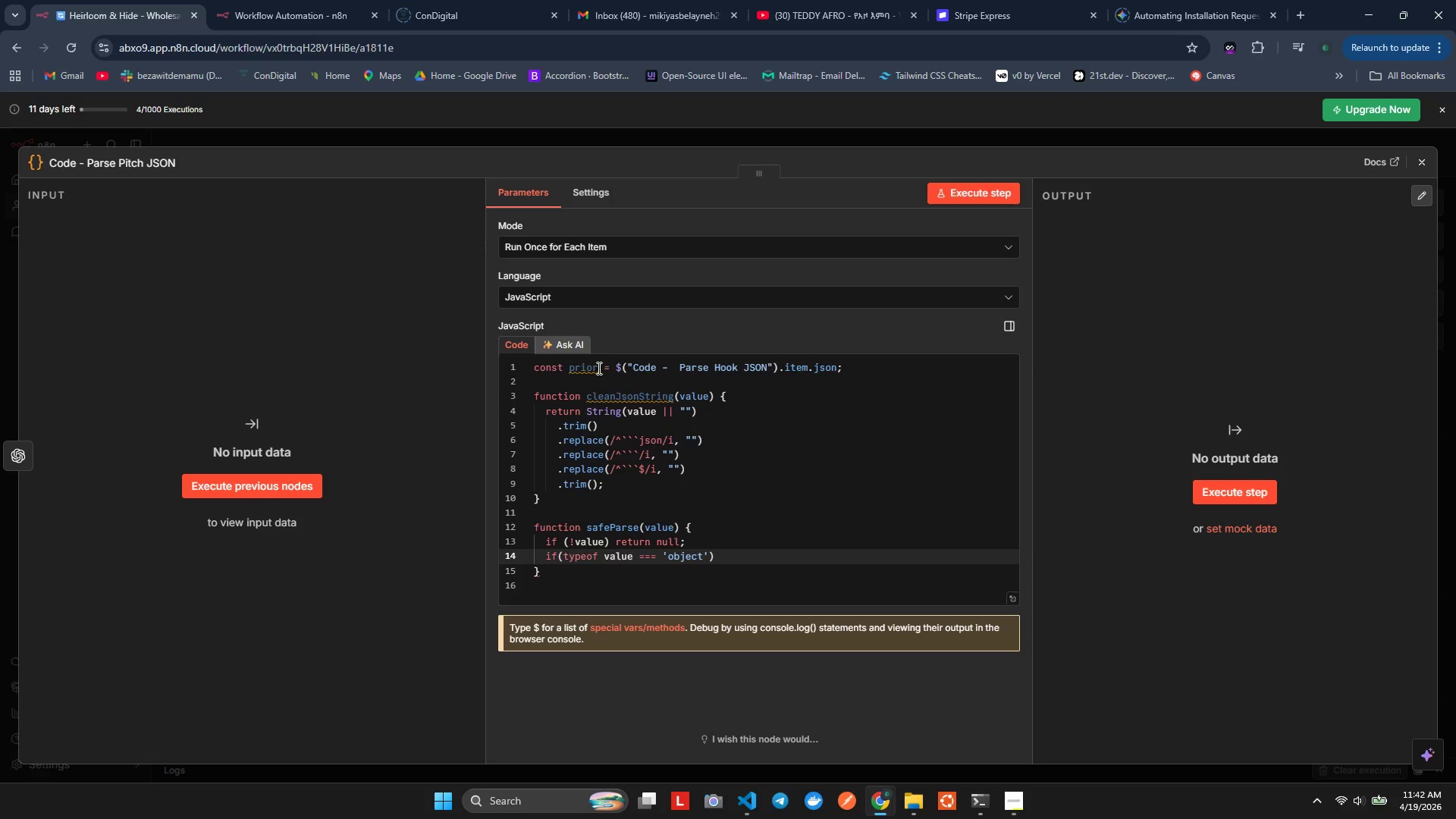 
key(ArrowRight)
 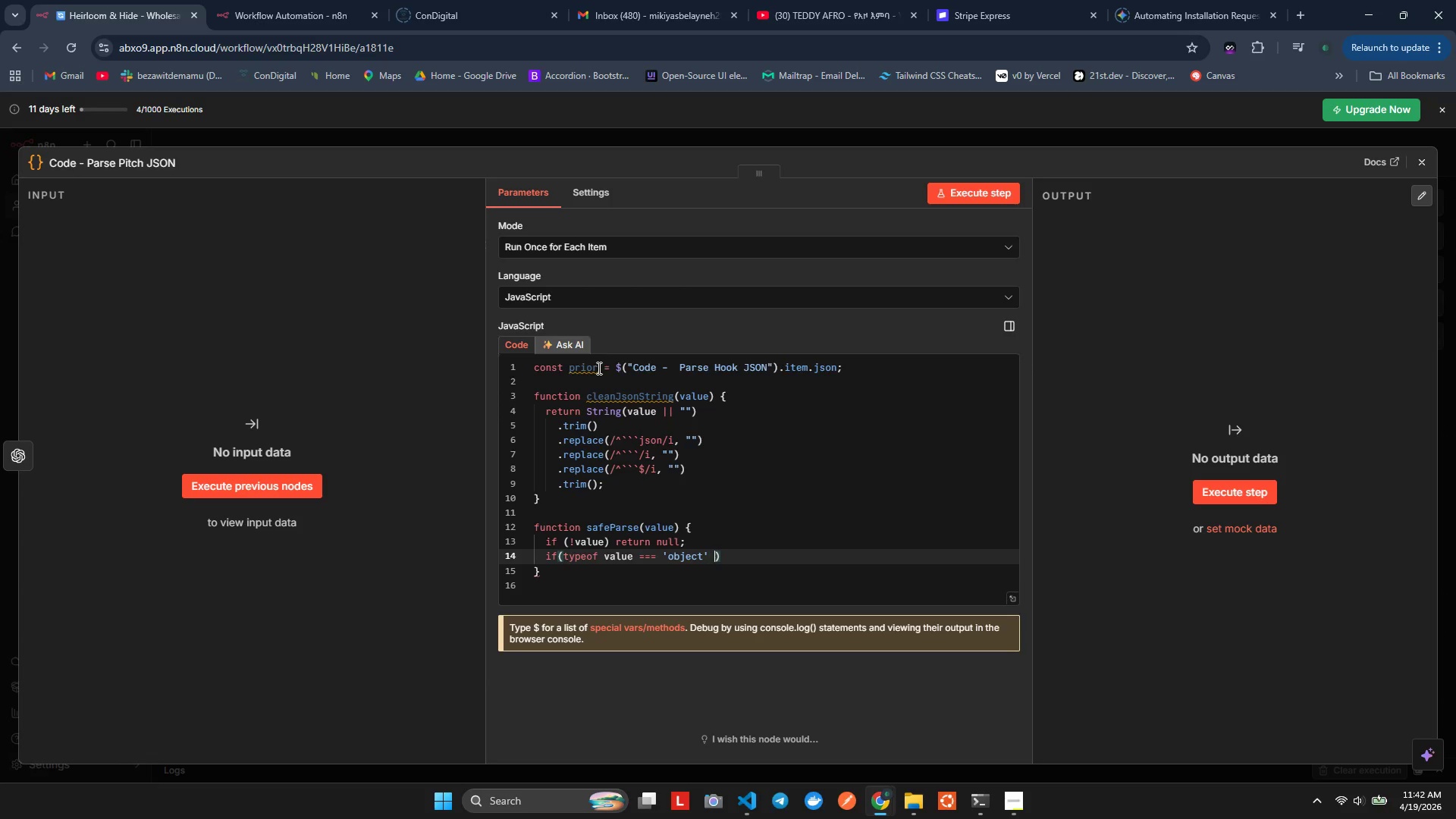 
type( && !Arr)
 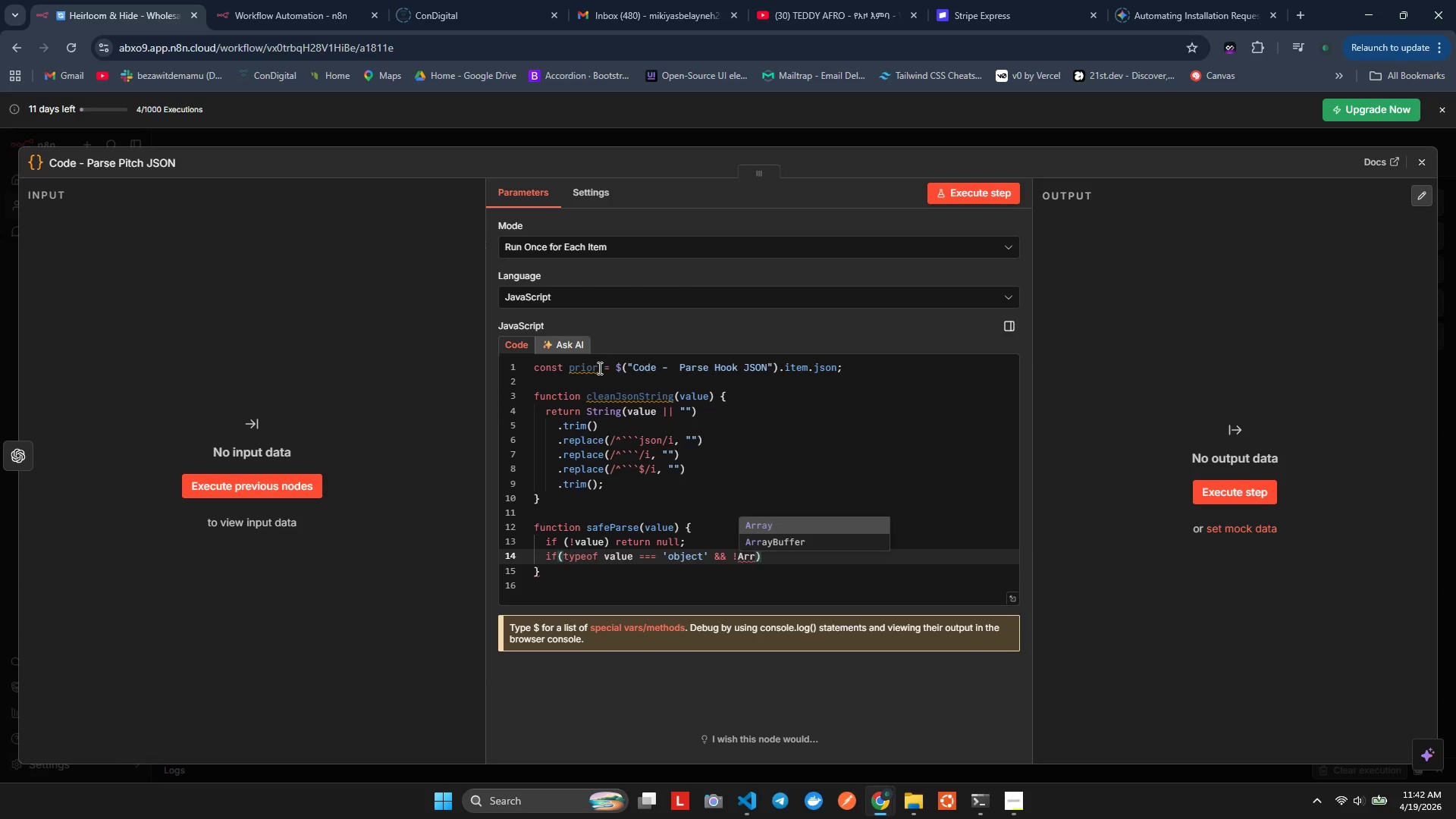 
key(Enter)
 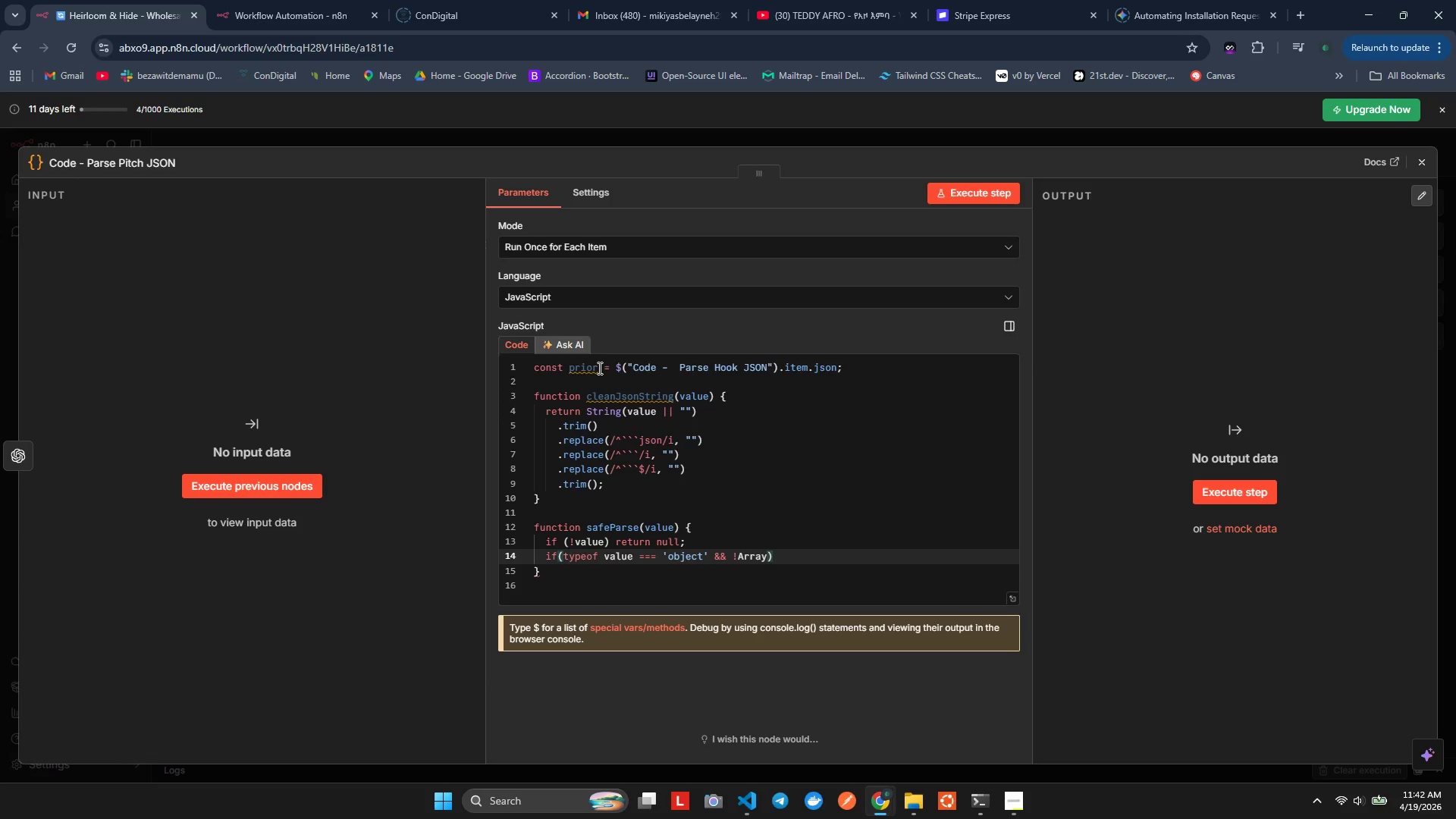 
type(.is)
 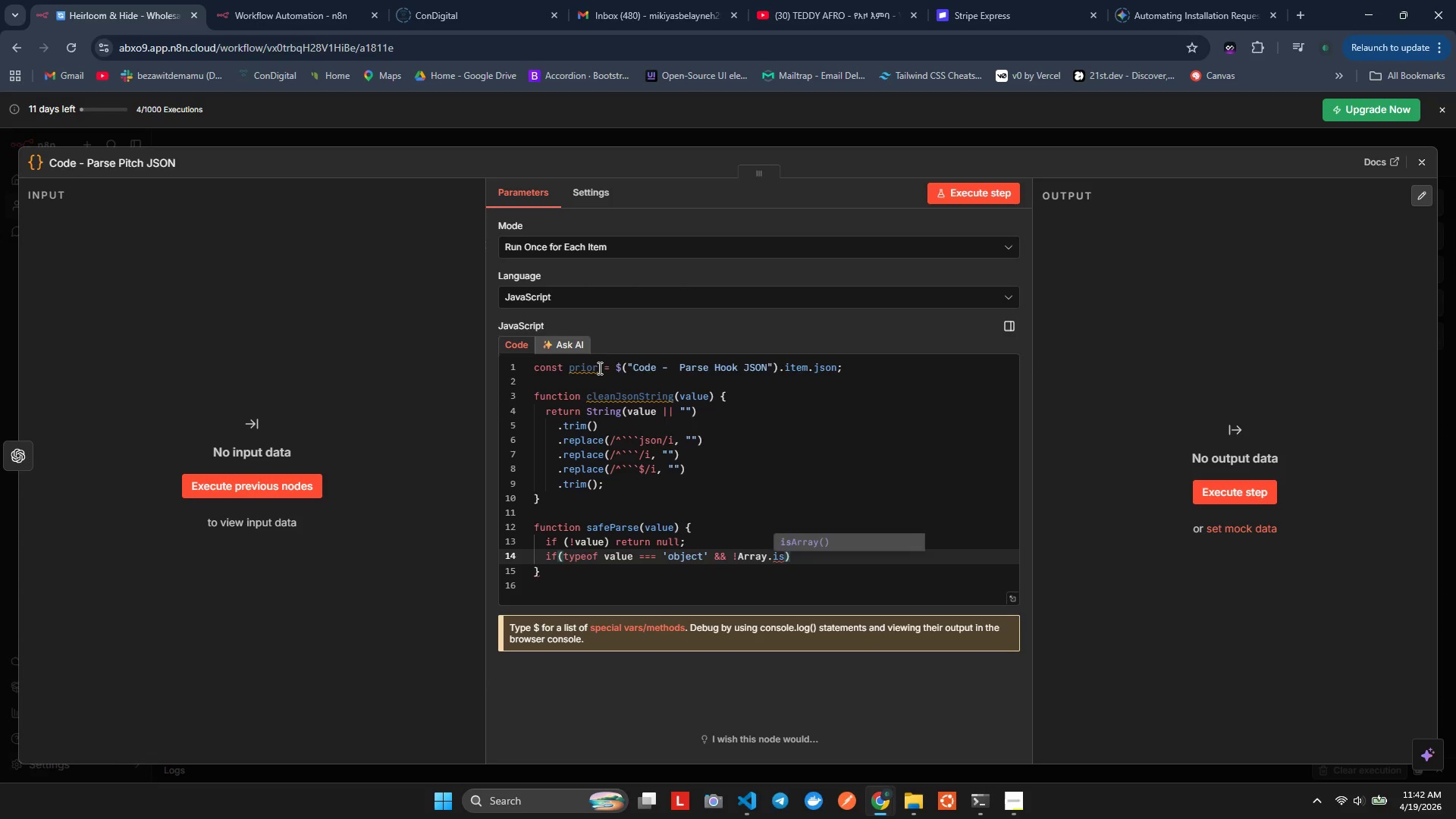 
key(Enter)
 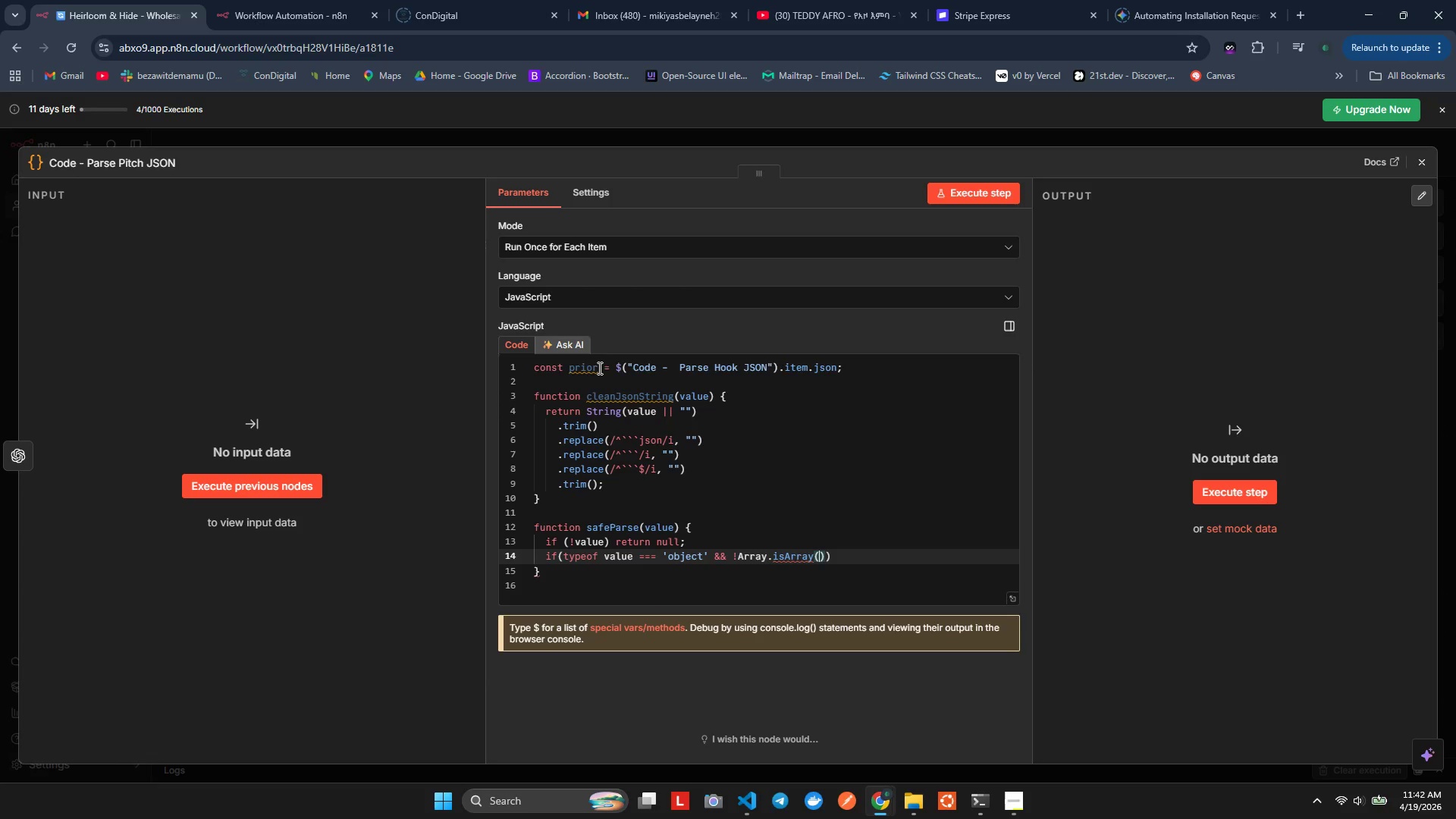 
type(vaue)
 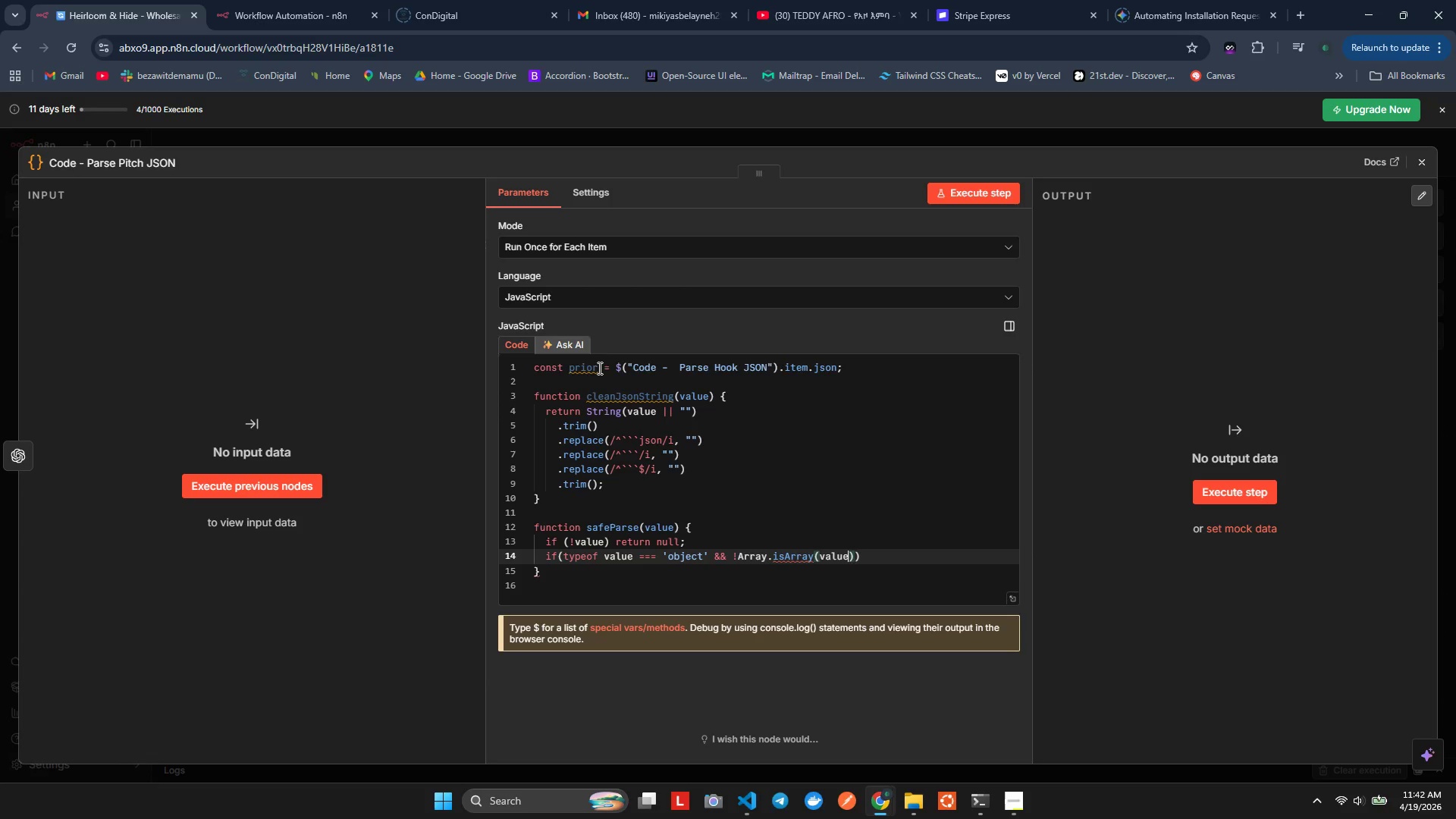 
hold_key(key=L, duration=0.36)
 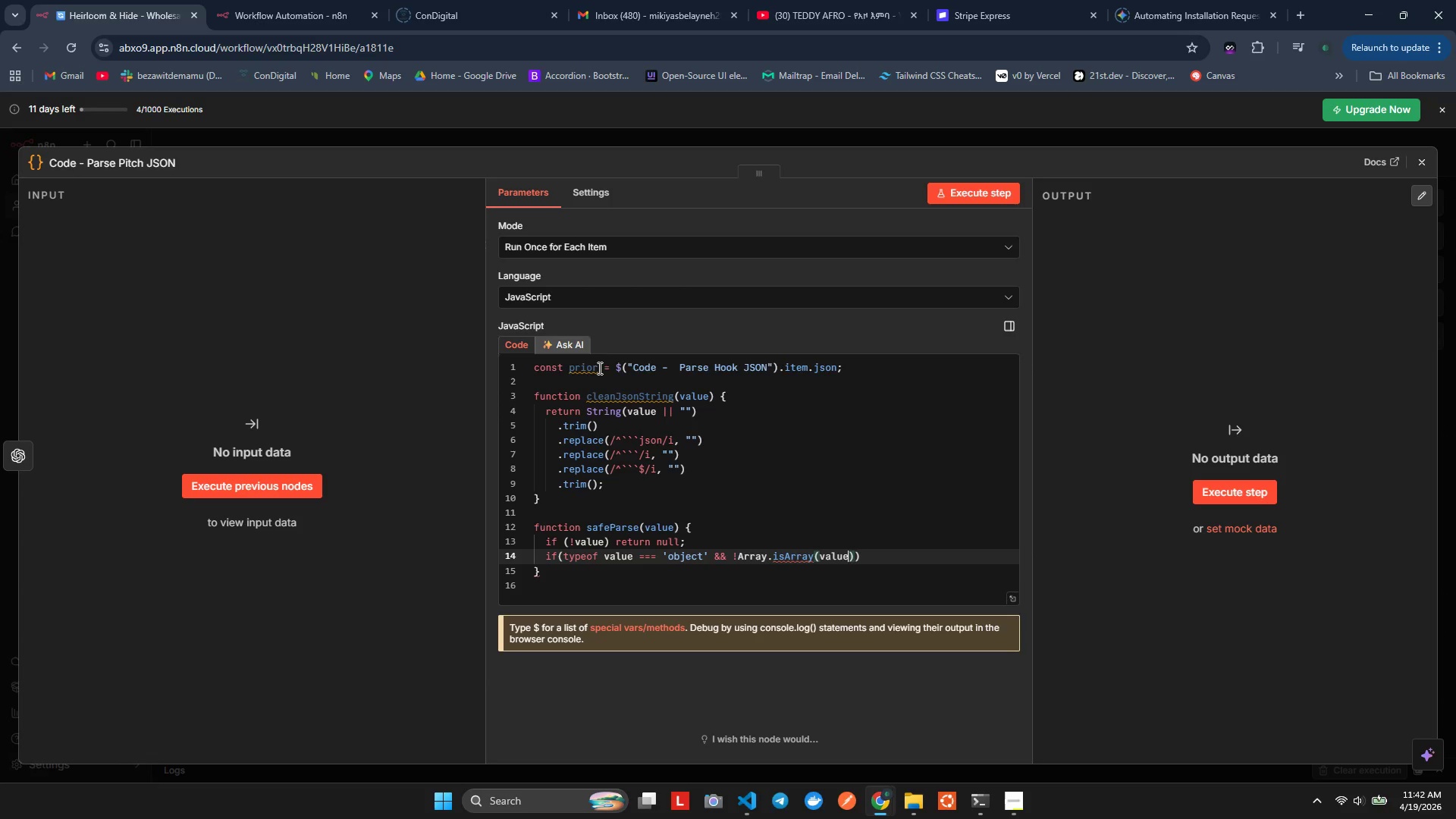 
key(Enter)
 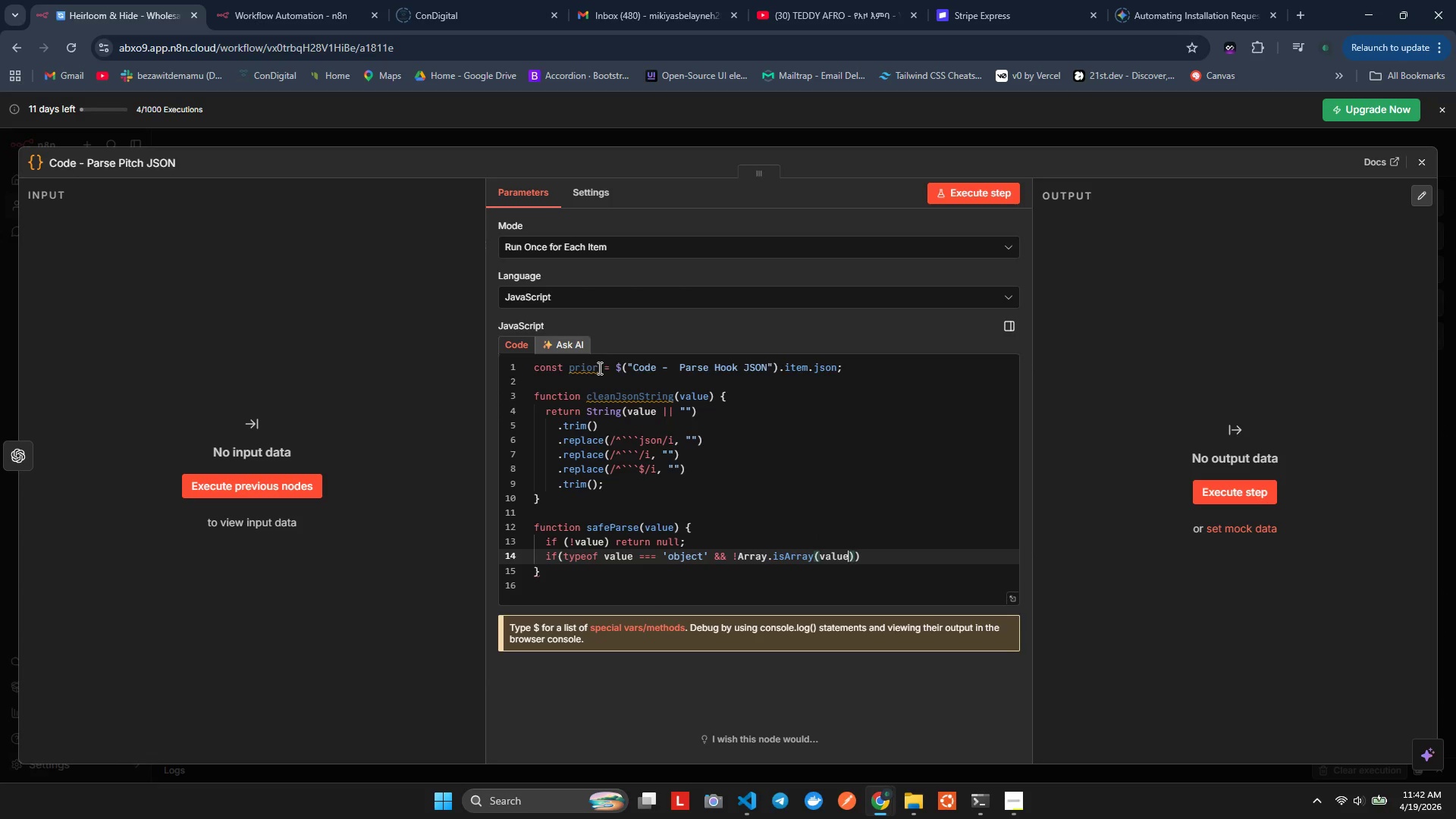 
key(ArrowRight)
 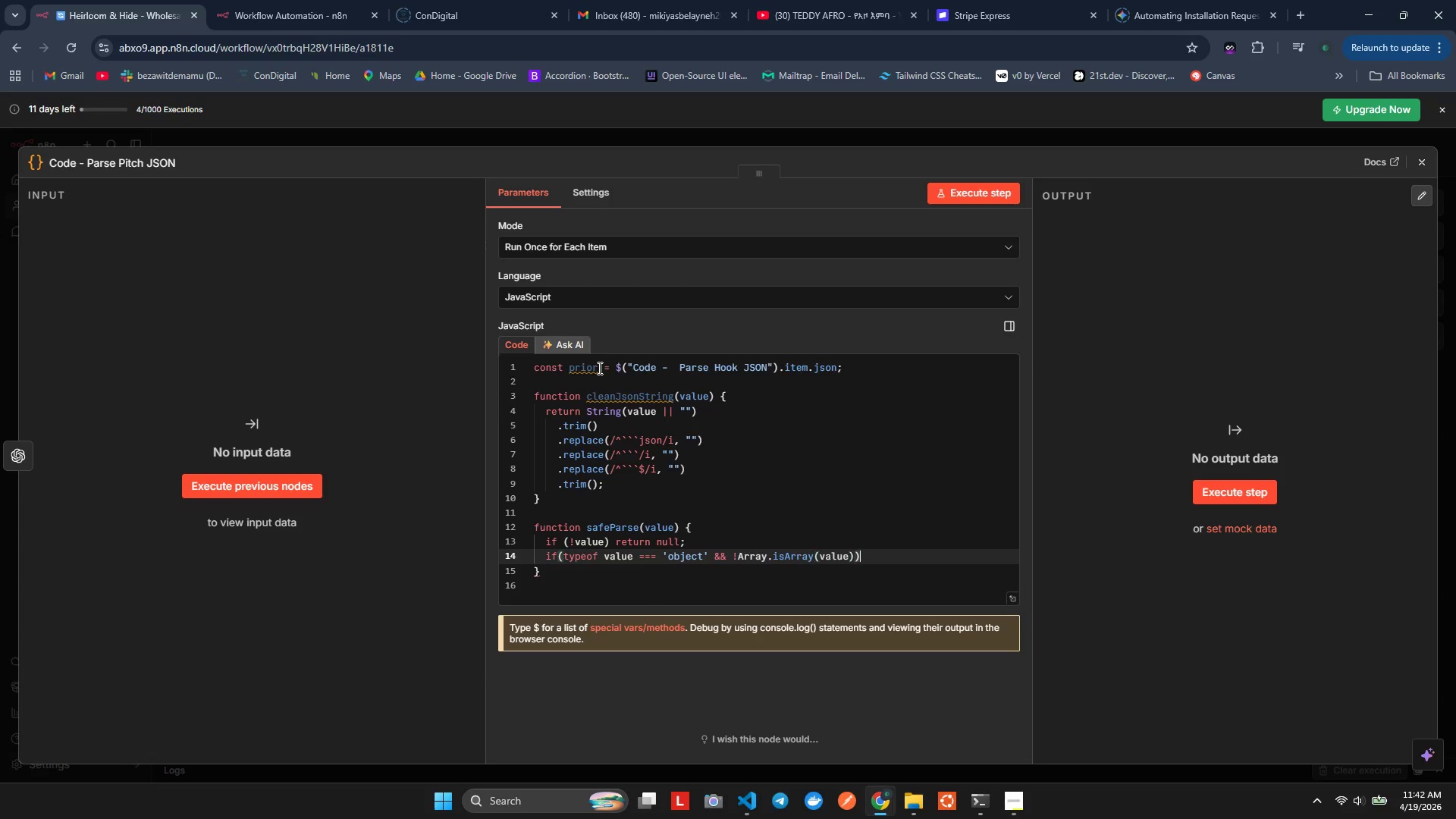 
key(ArrowRight)
 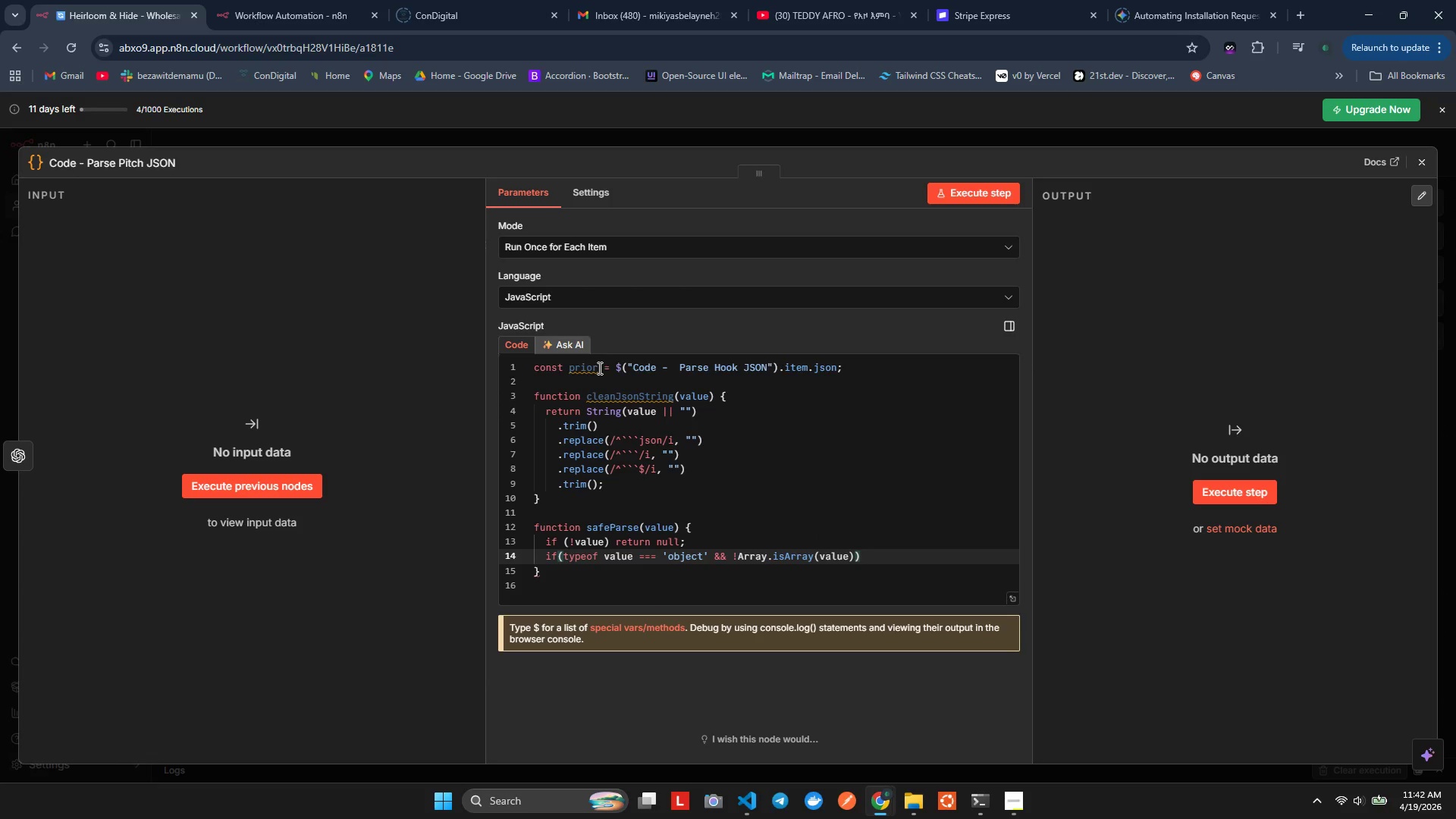 
type( ret)
 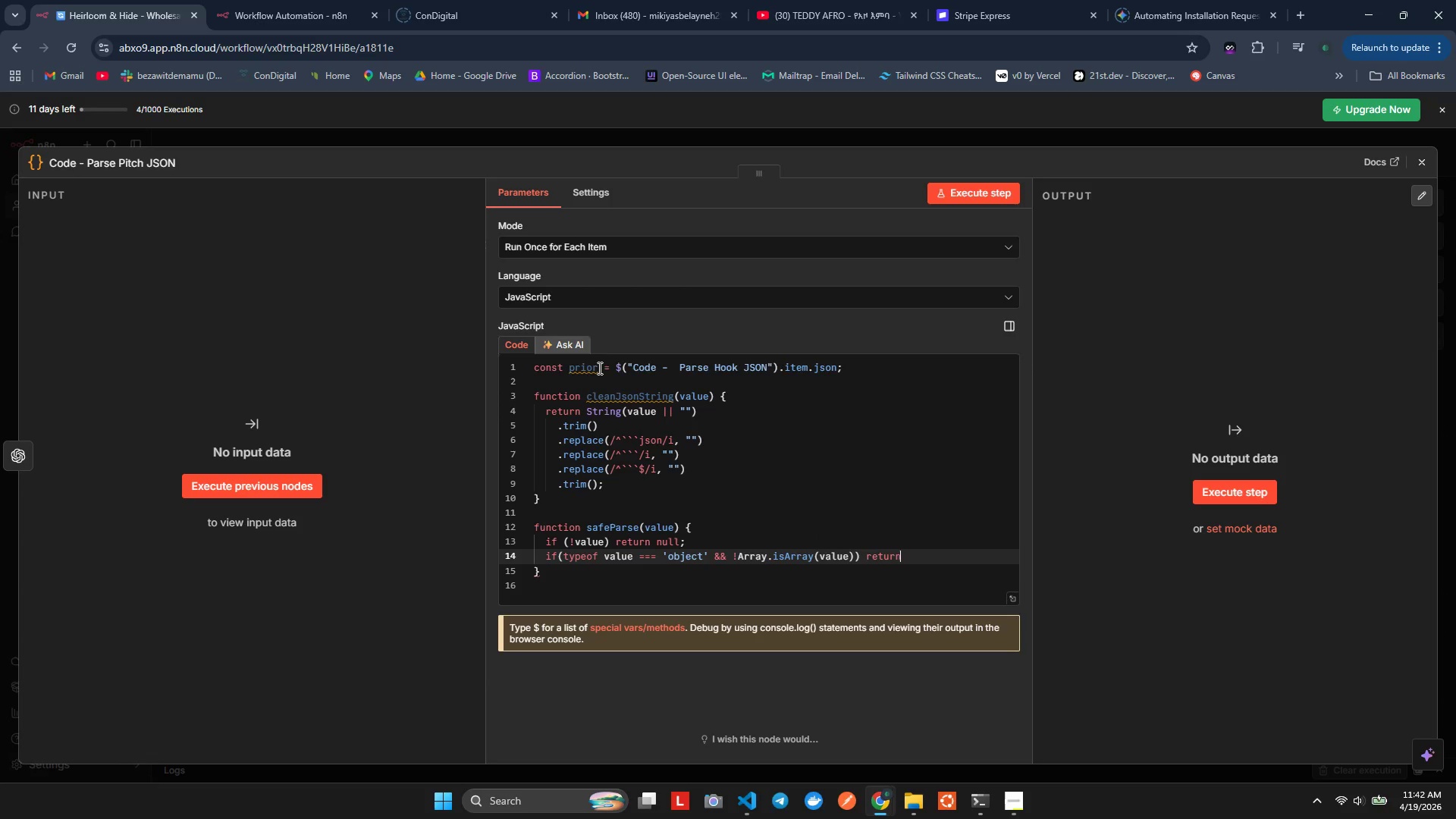 
key(Enter)
 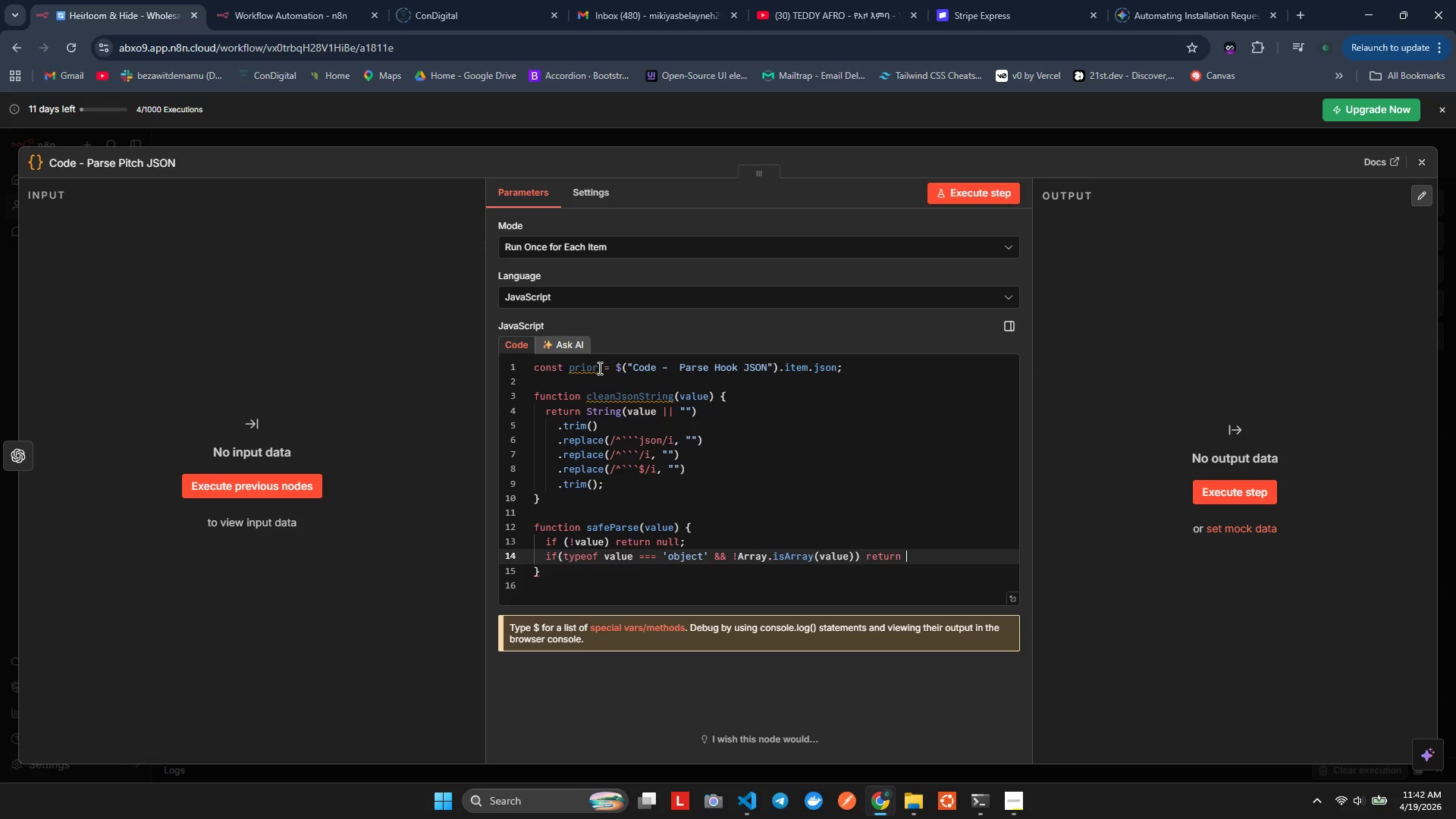 
type( va)
 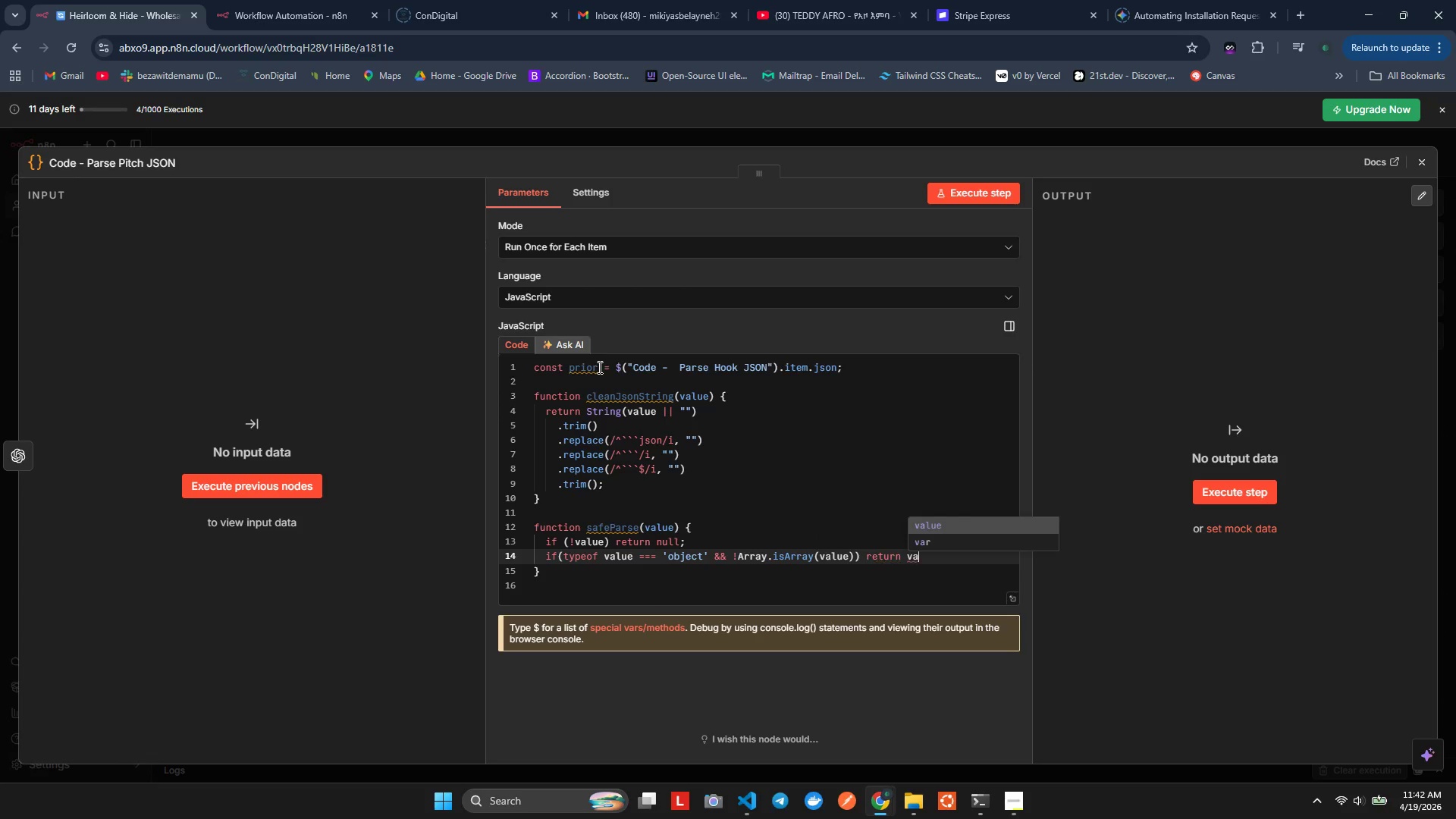 
key(Enter)
 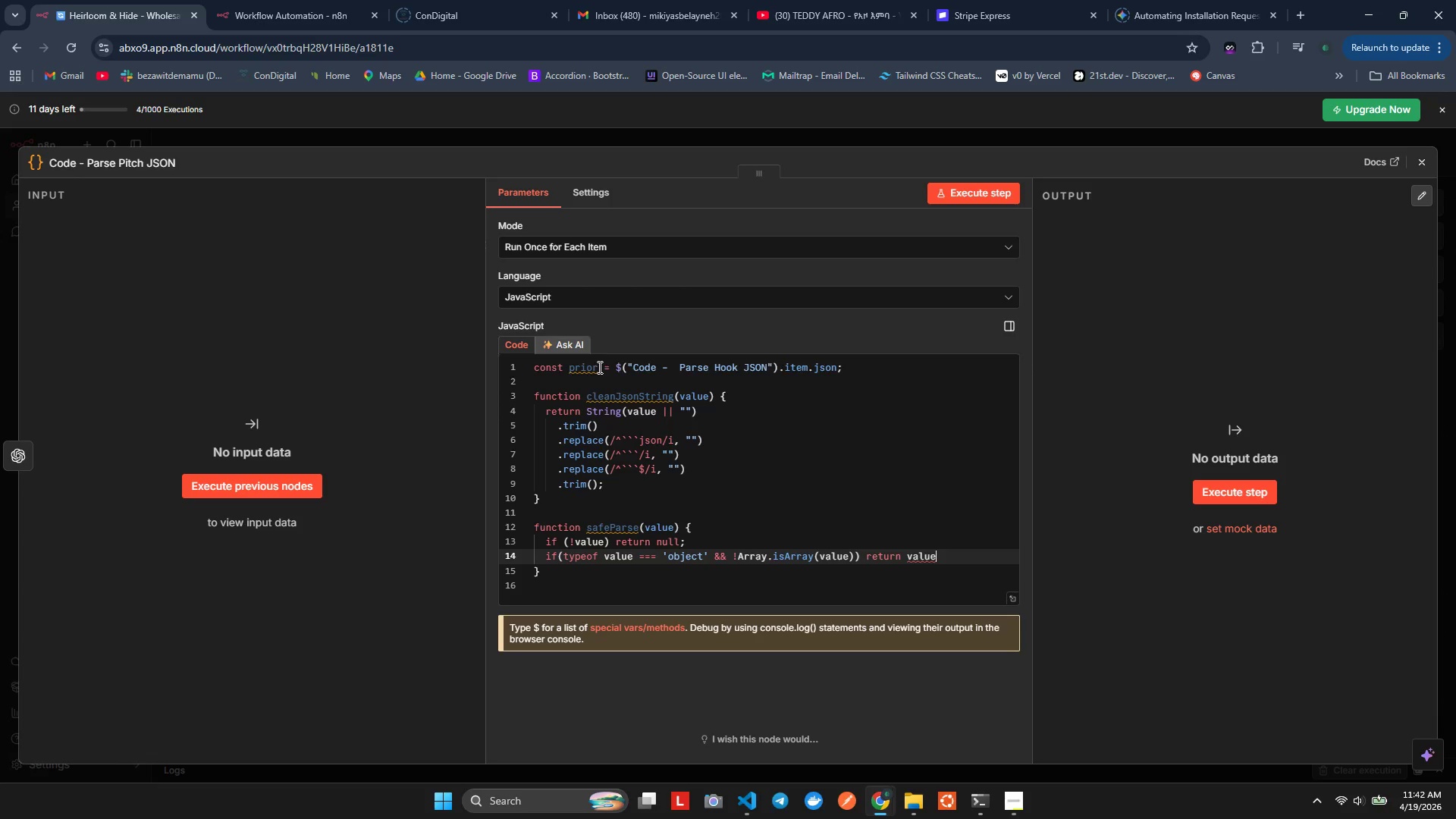 
key(Alt+Shift+ShiftLeft)
 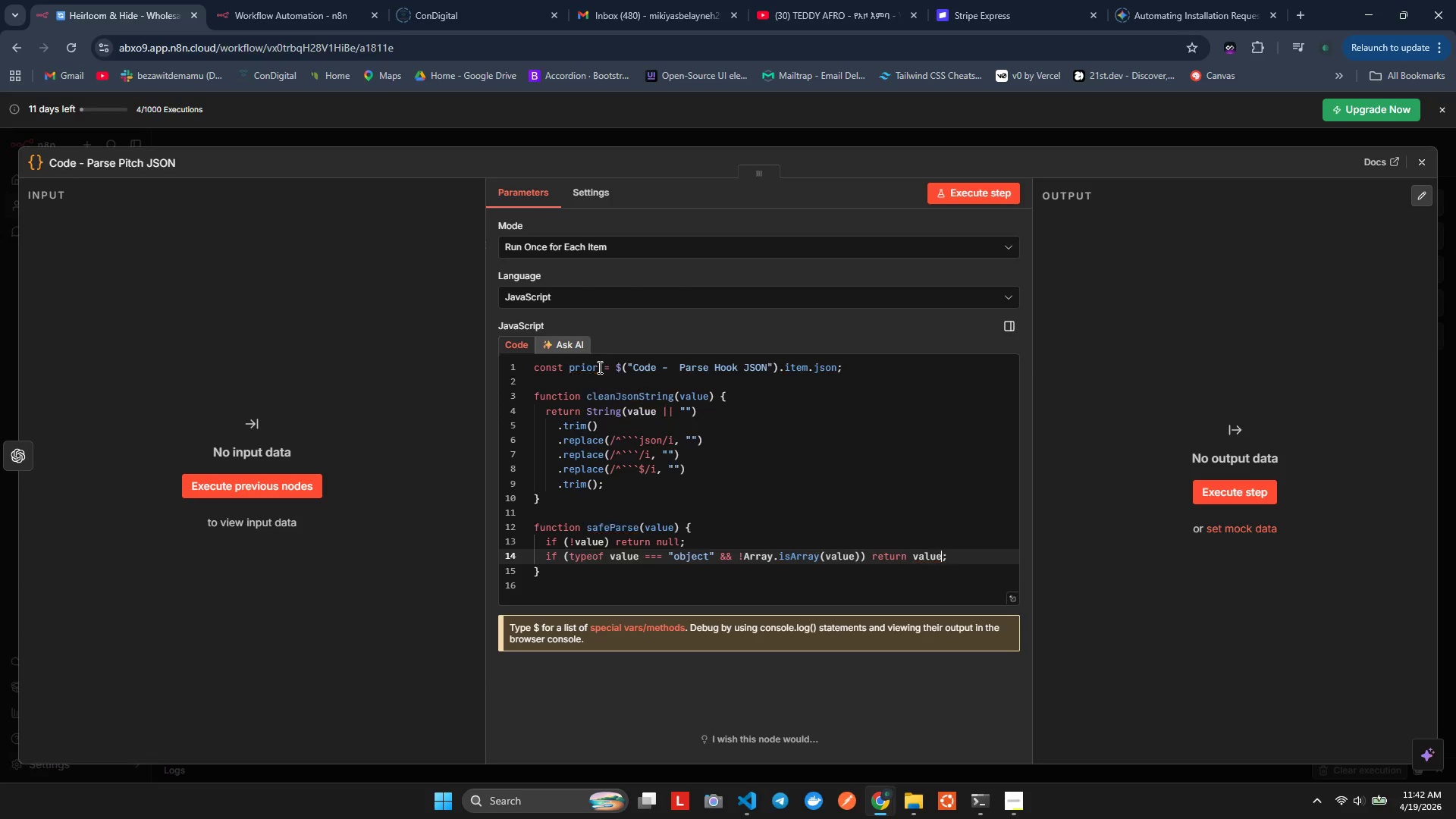 
key(Alt+Shift+F)
 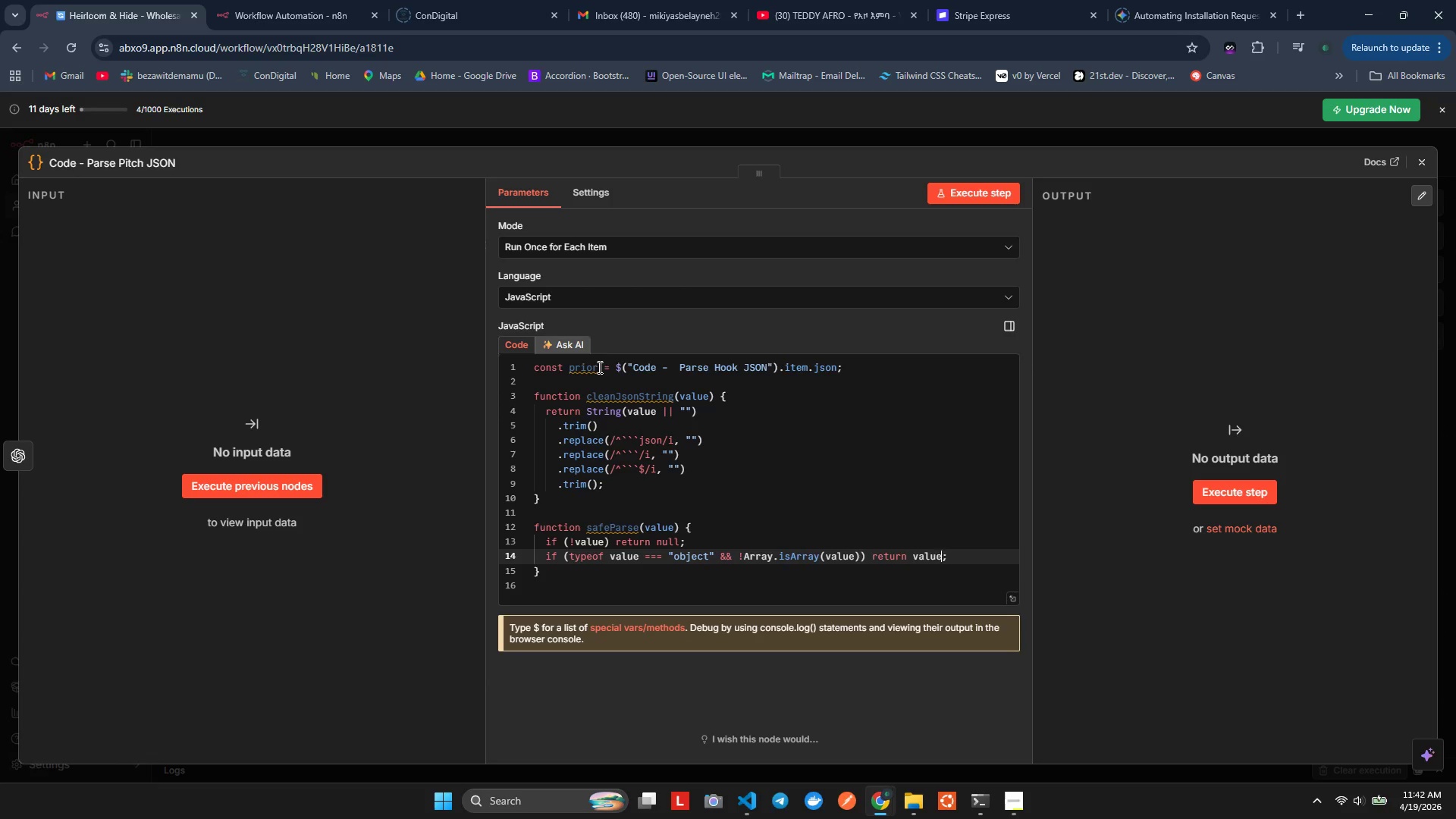 
key(ArrowRight)
 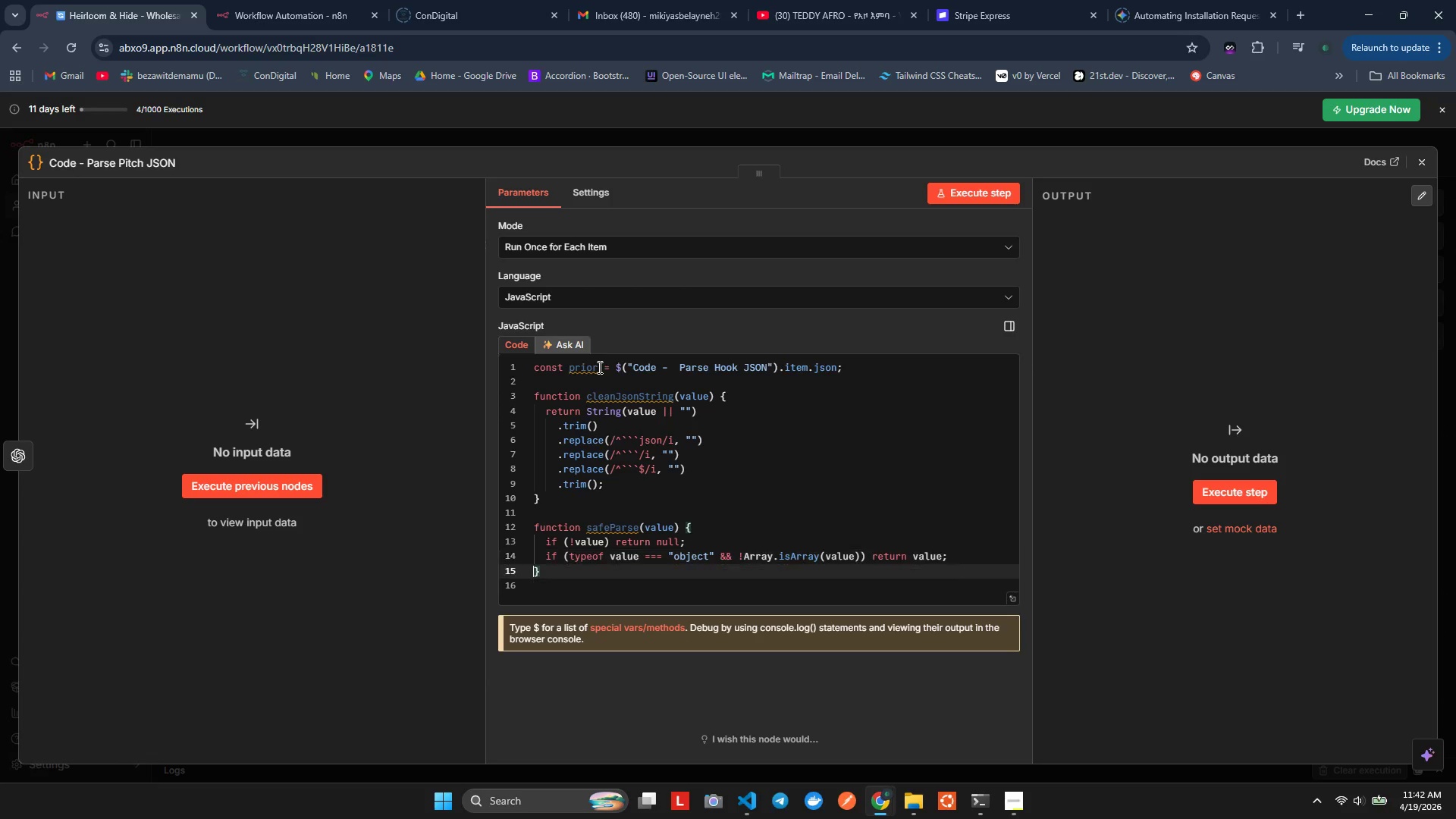 
key(ArrowRight)
 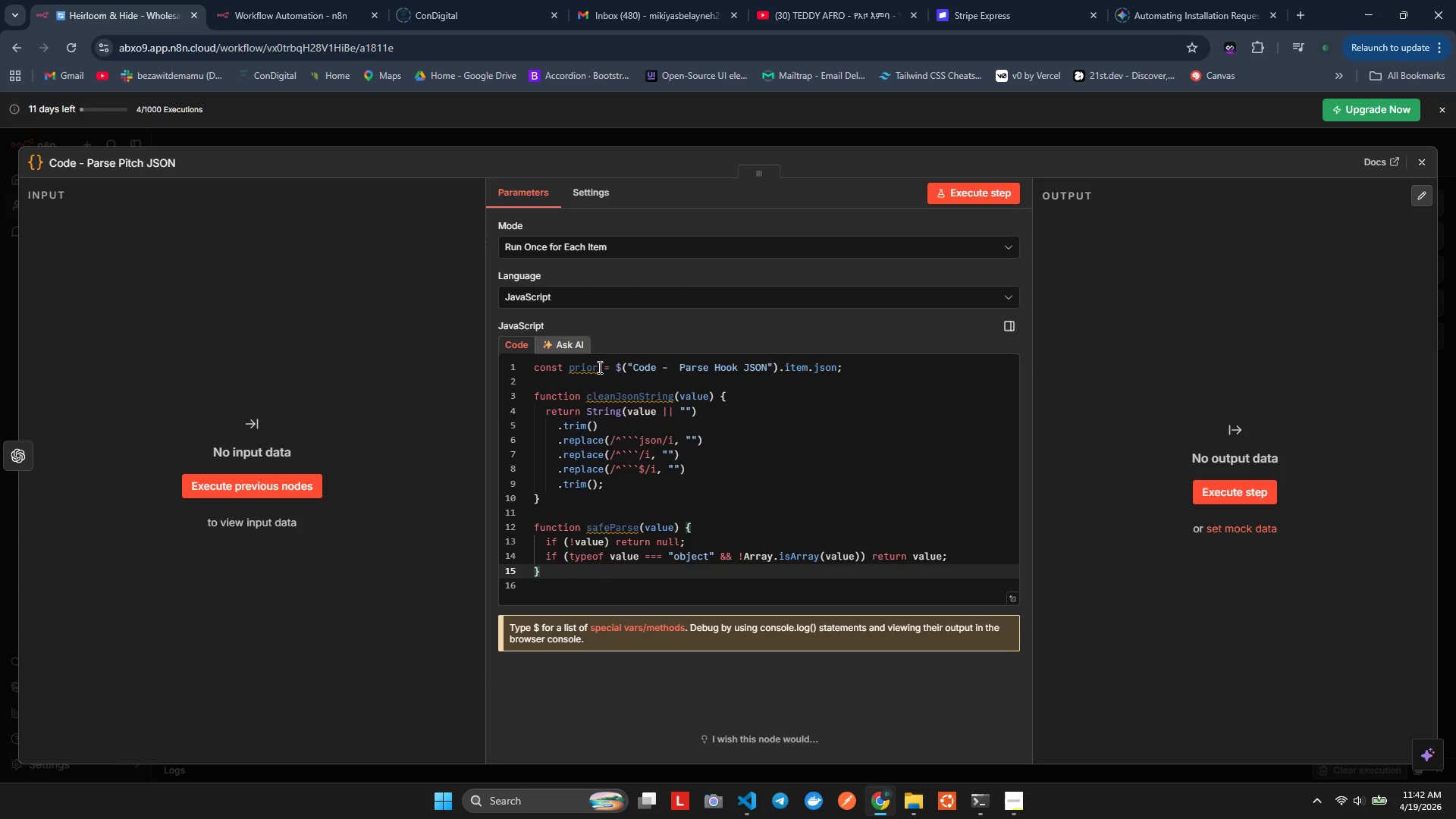 
key(ArrowLeft)
 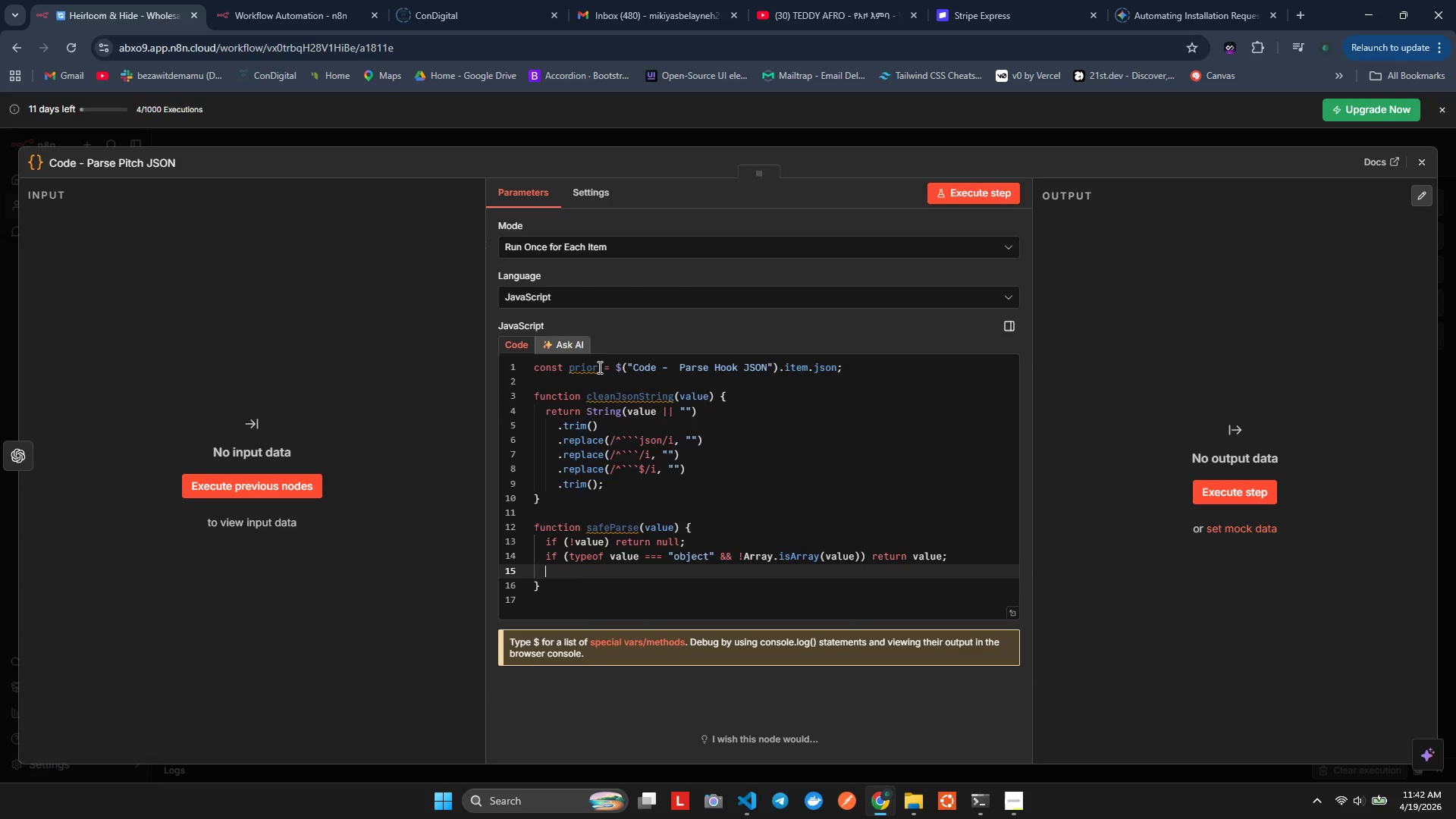 
key(Enter)
 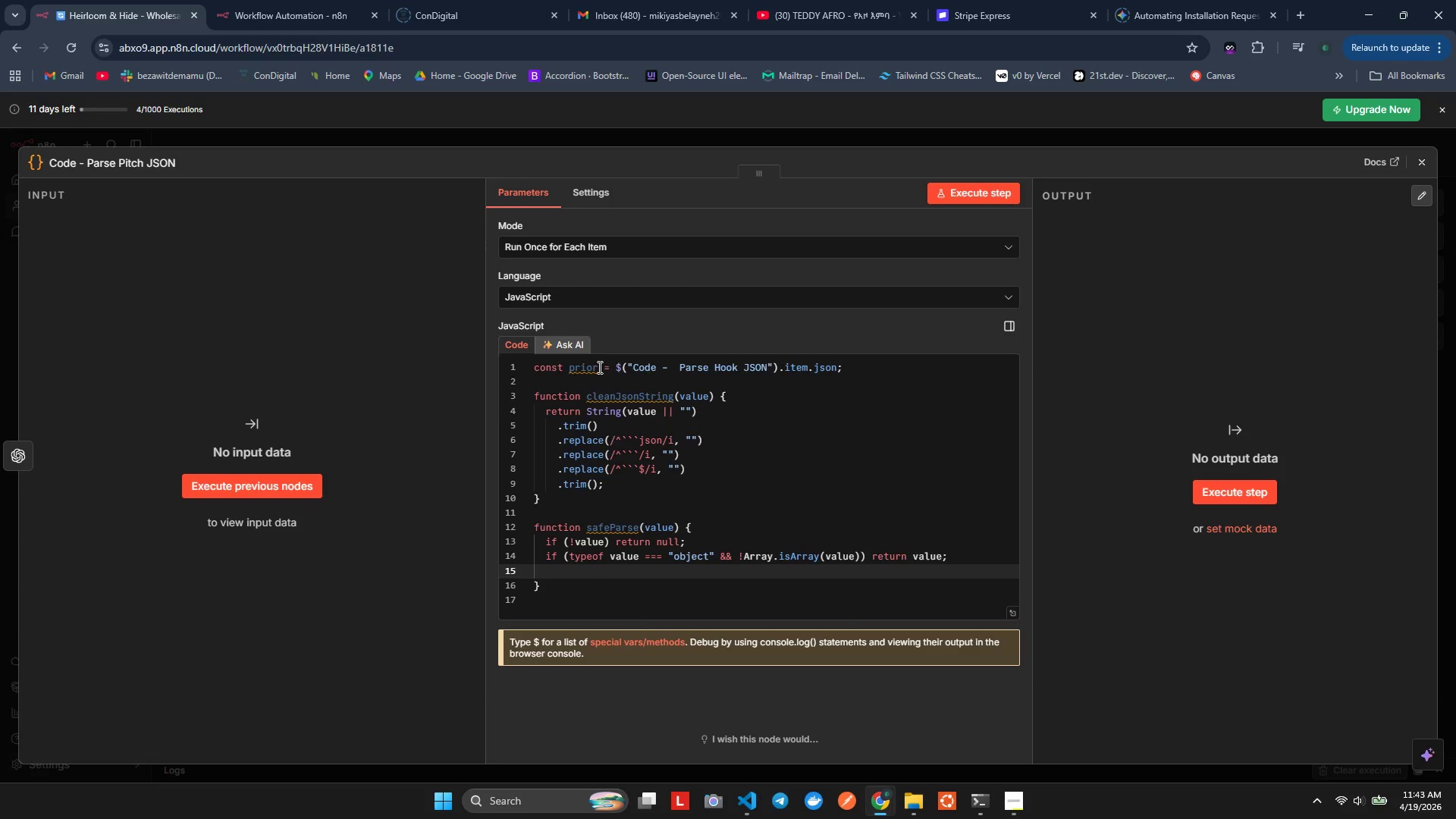 
hold_key(key=T, duration=0.38)
 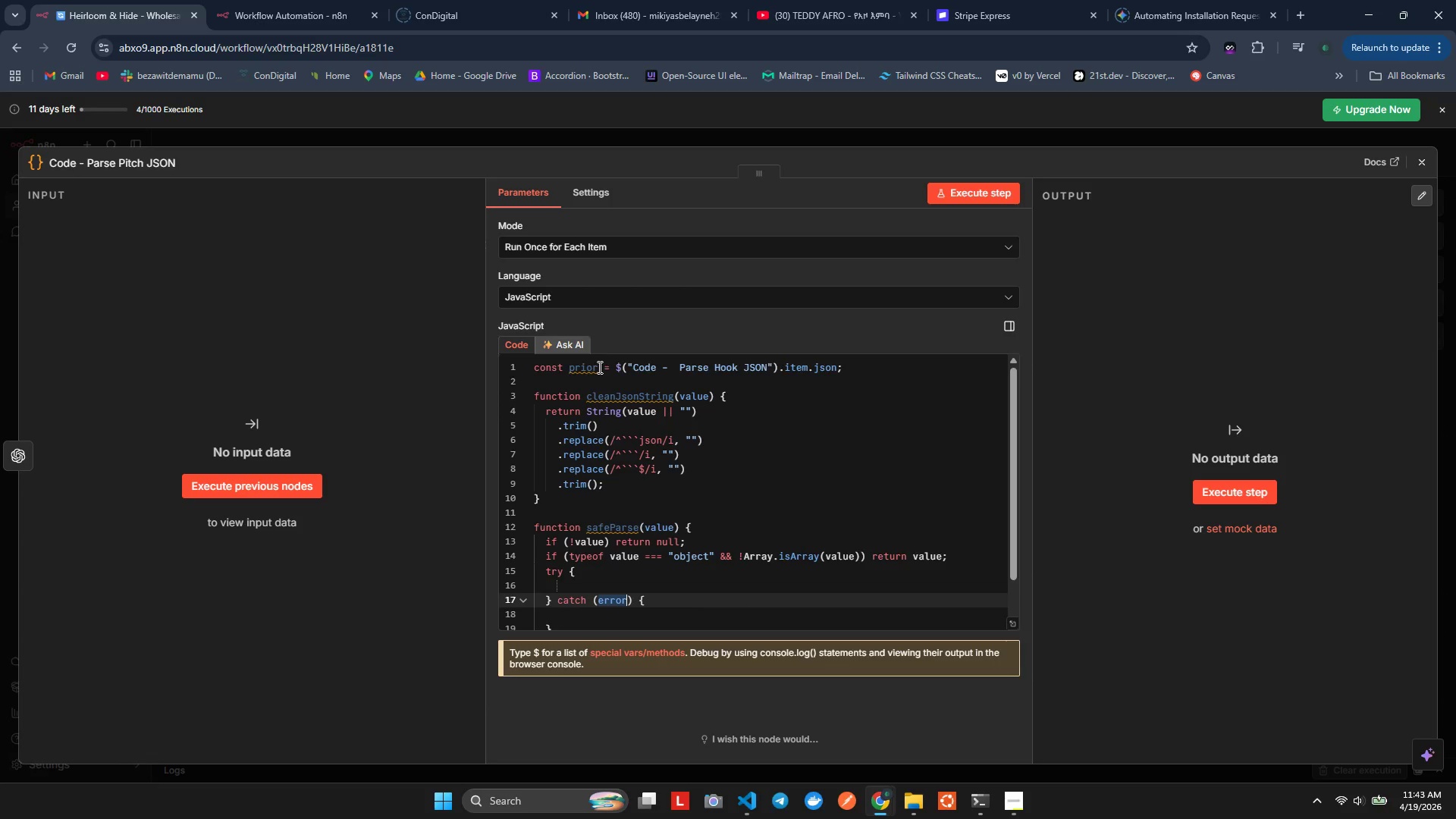 
type(ry)
 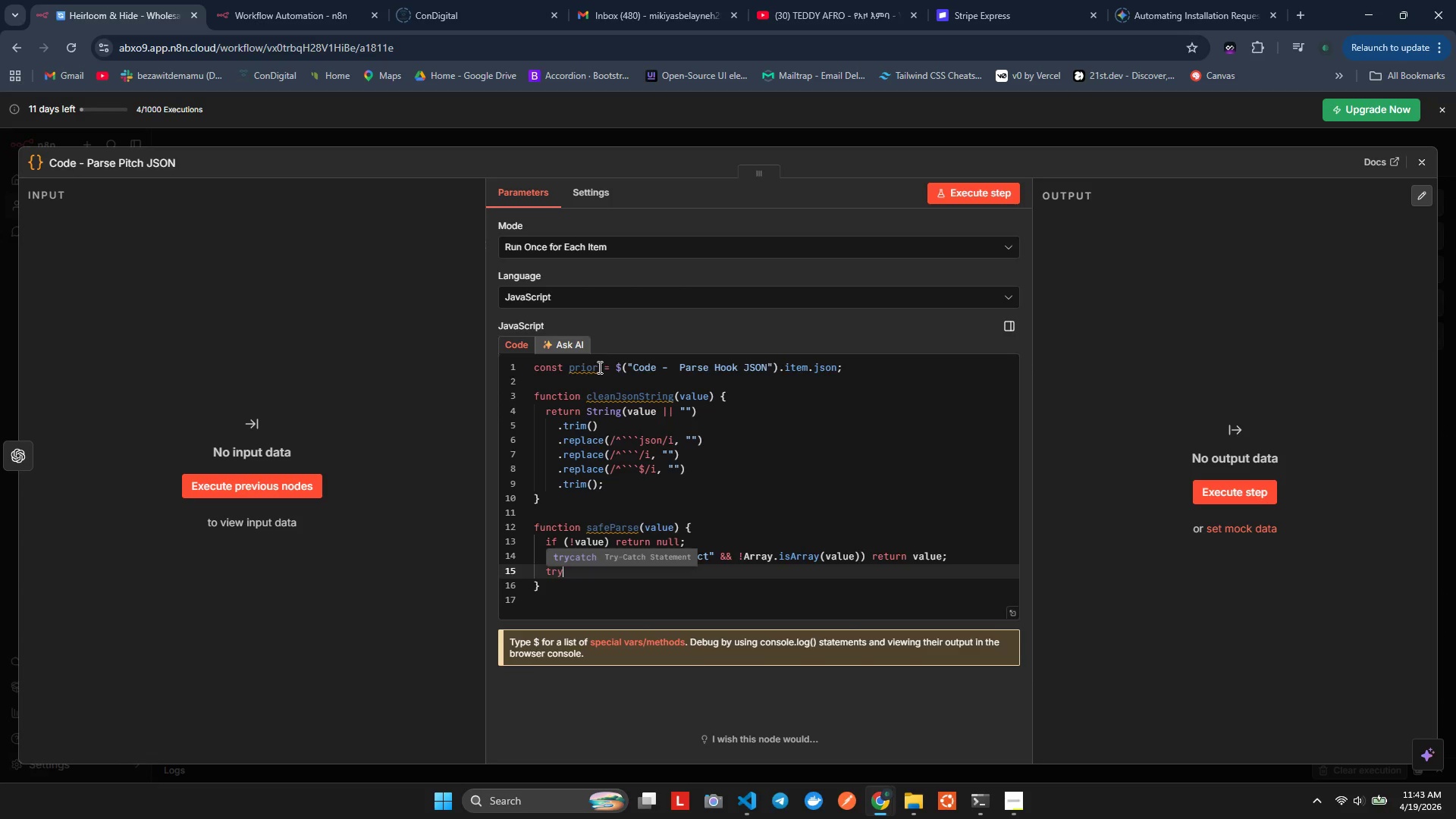 
key(Enter)
 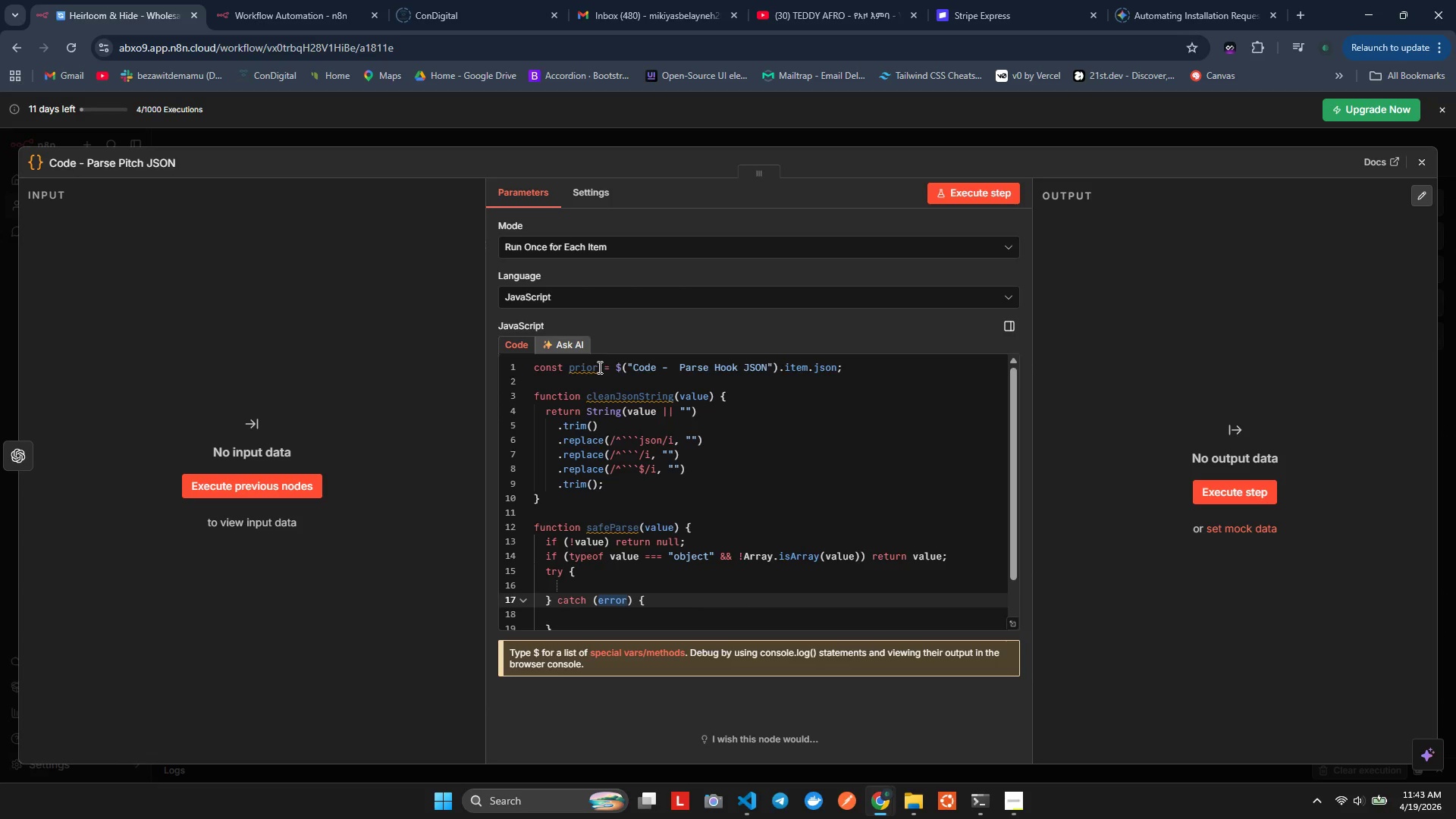 
key(ArrowUp)
 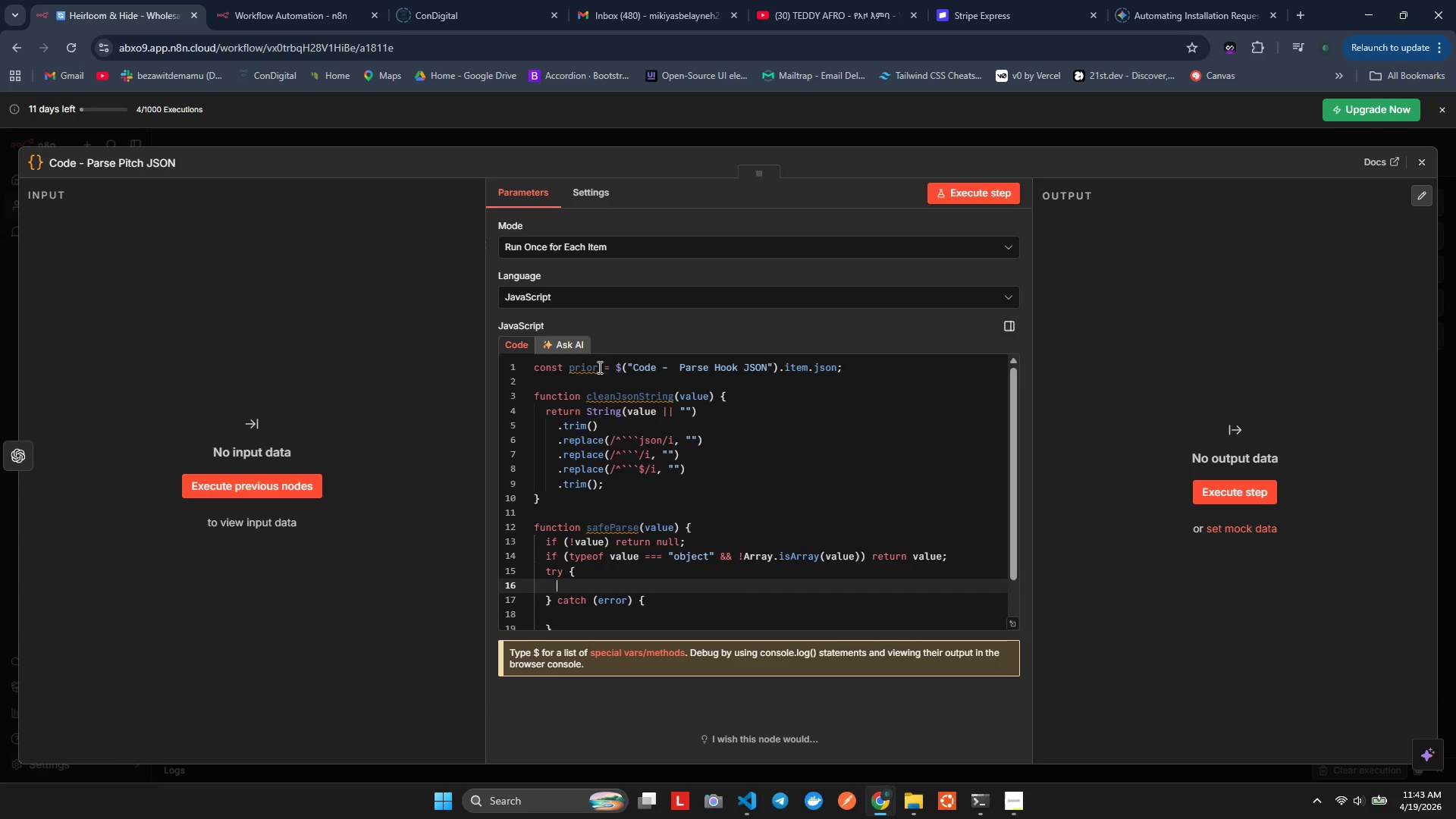 
key(ArrowUp)
 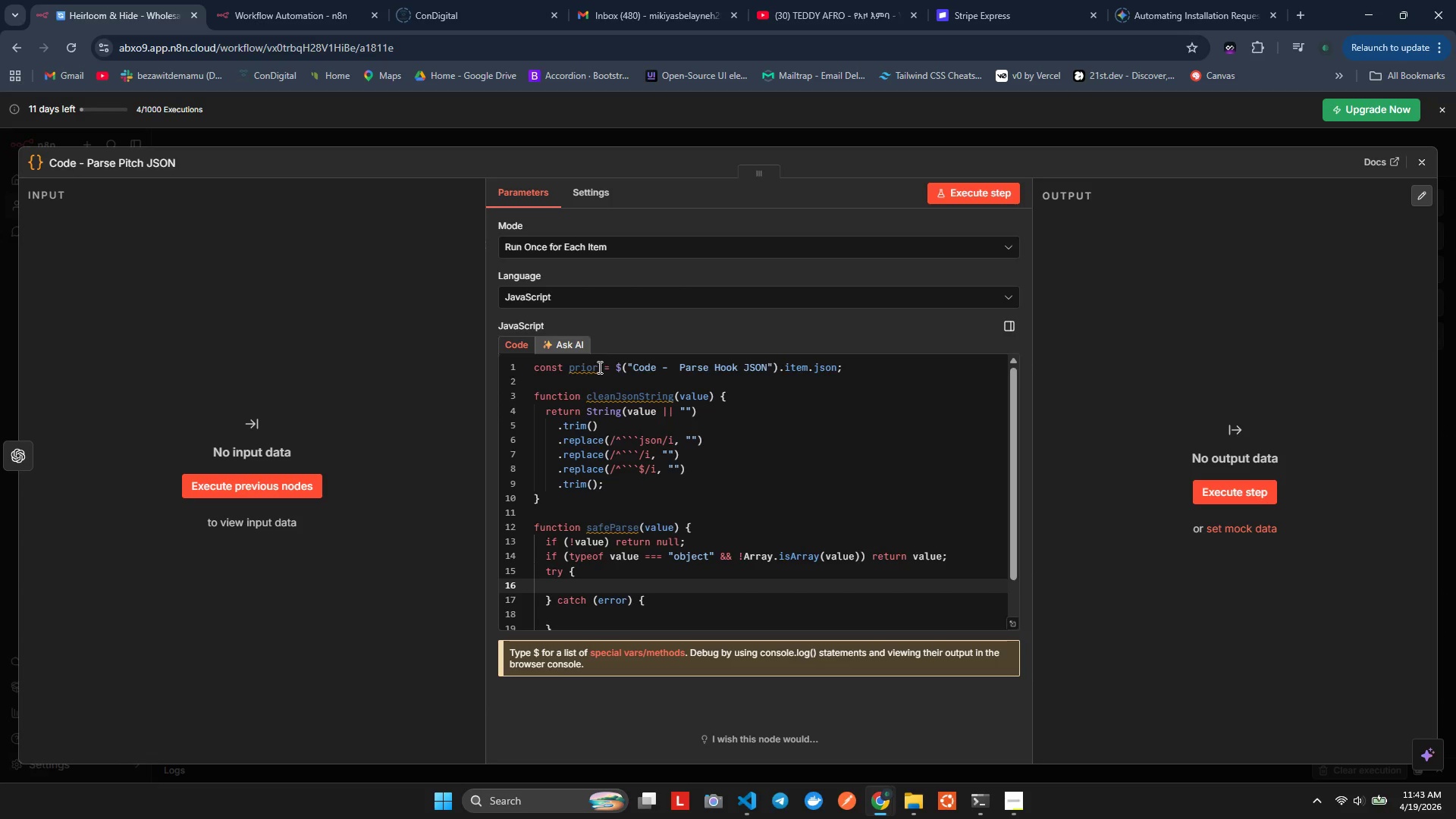 
type(retrn SON.)
 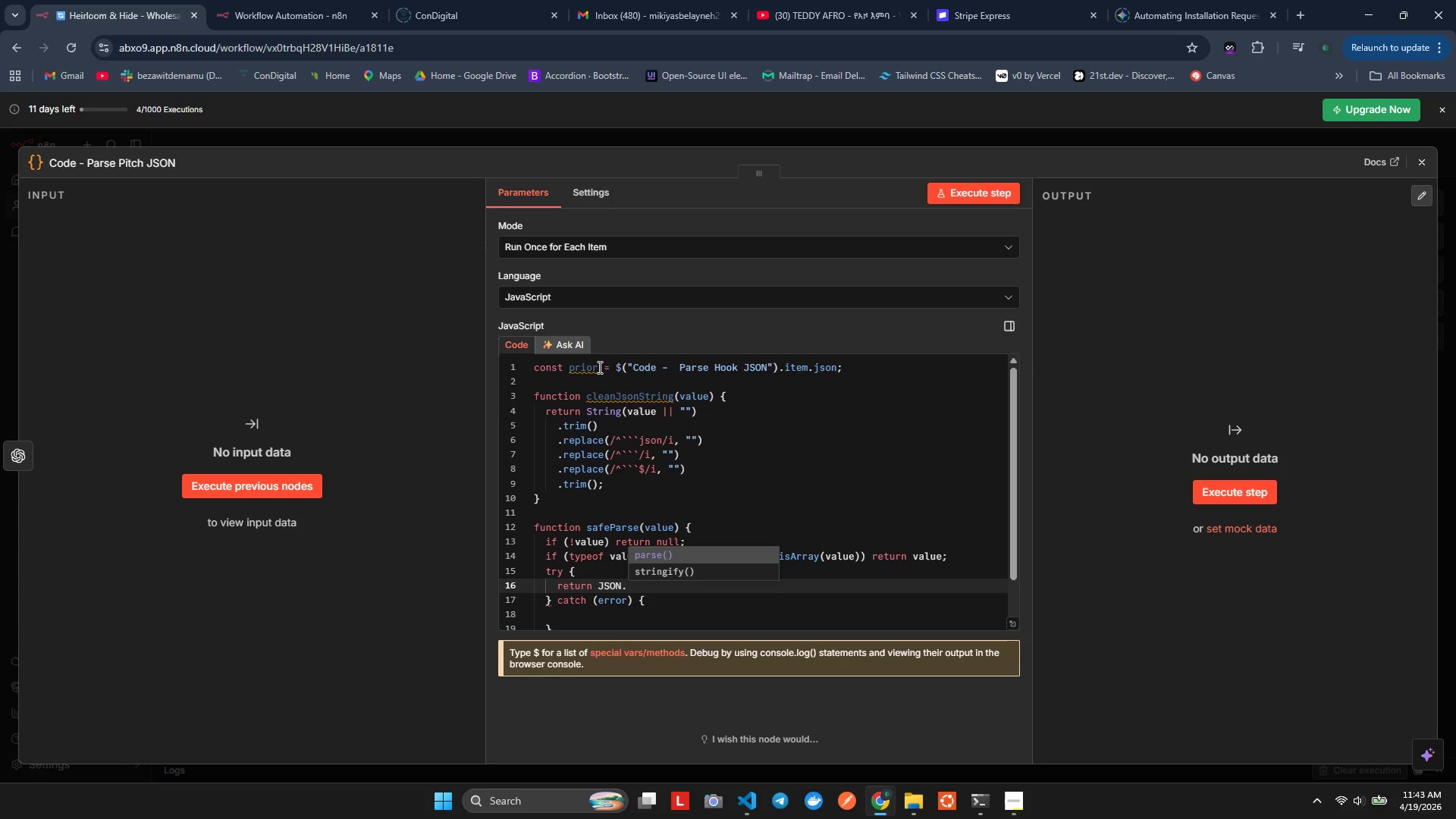 
hold_key(key=U, duration=0.38)
 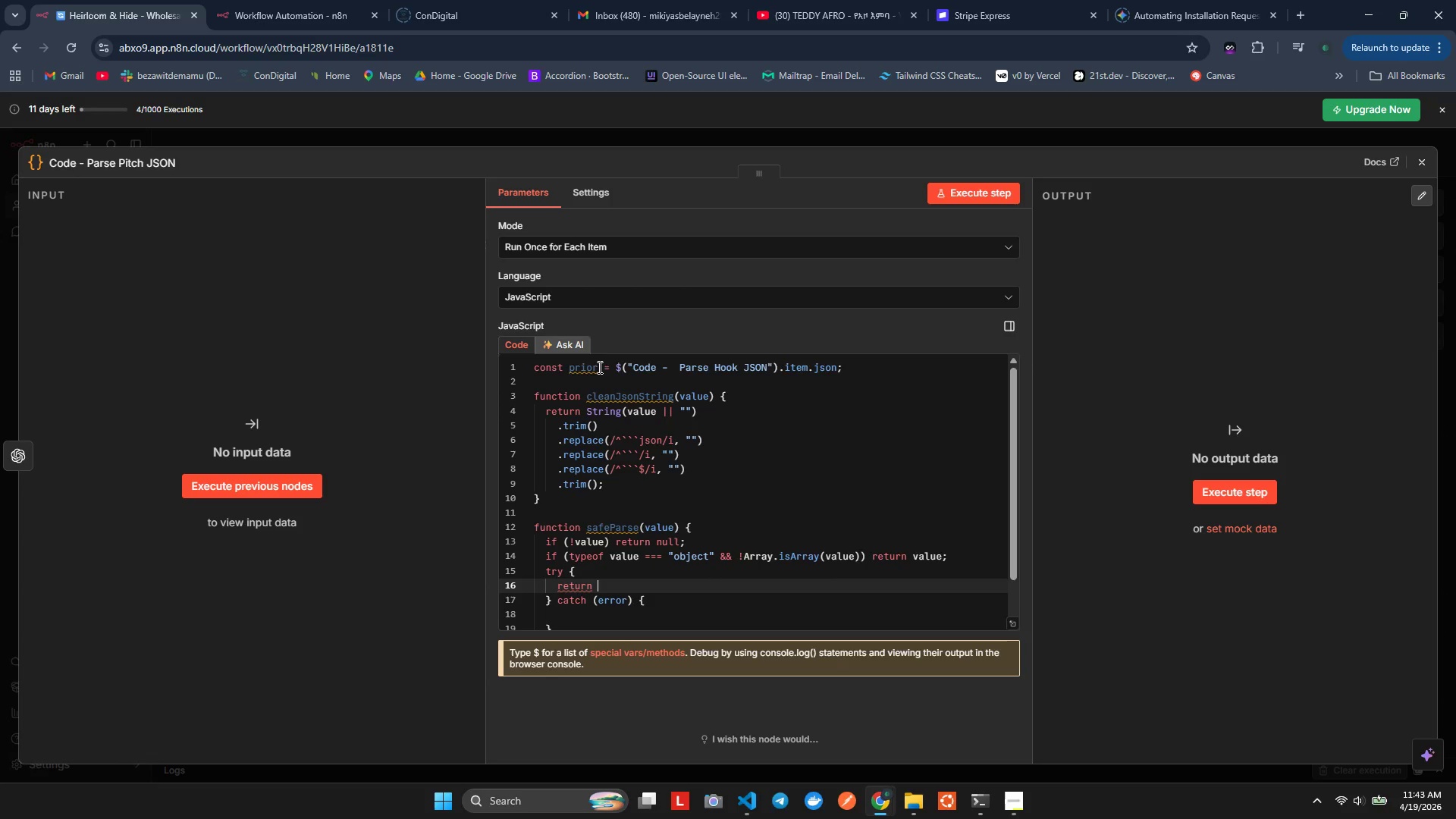 
hold_key(key=J, duration=0.41)
 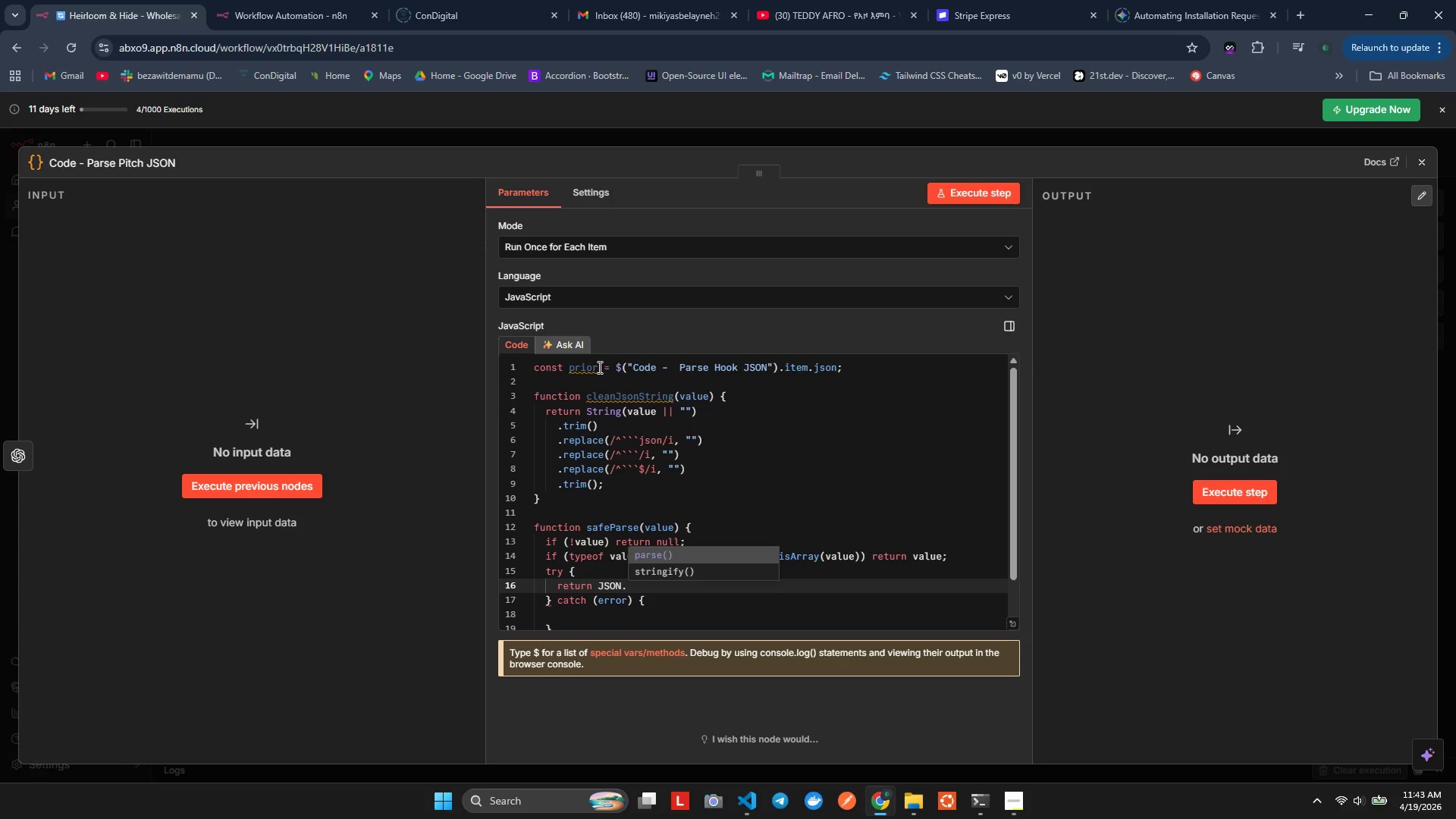 
key(Enter)
 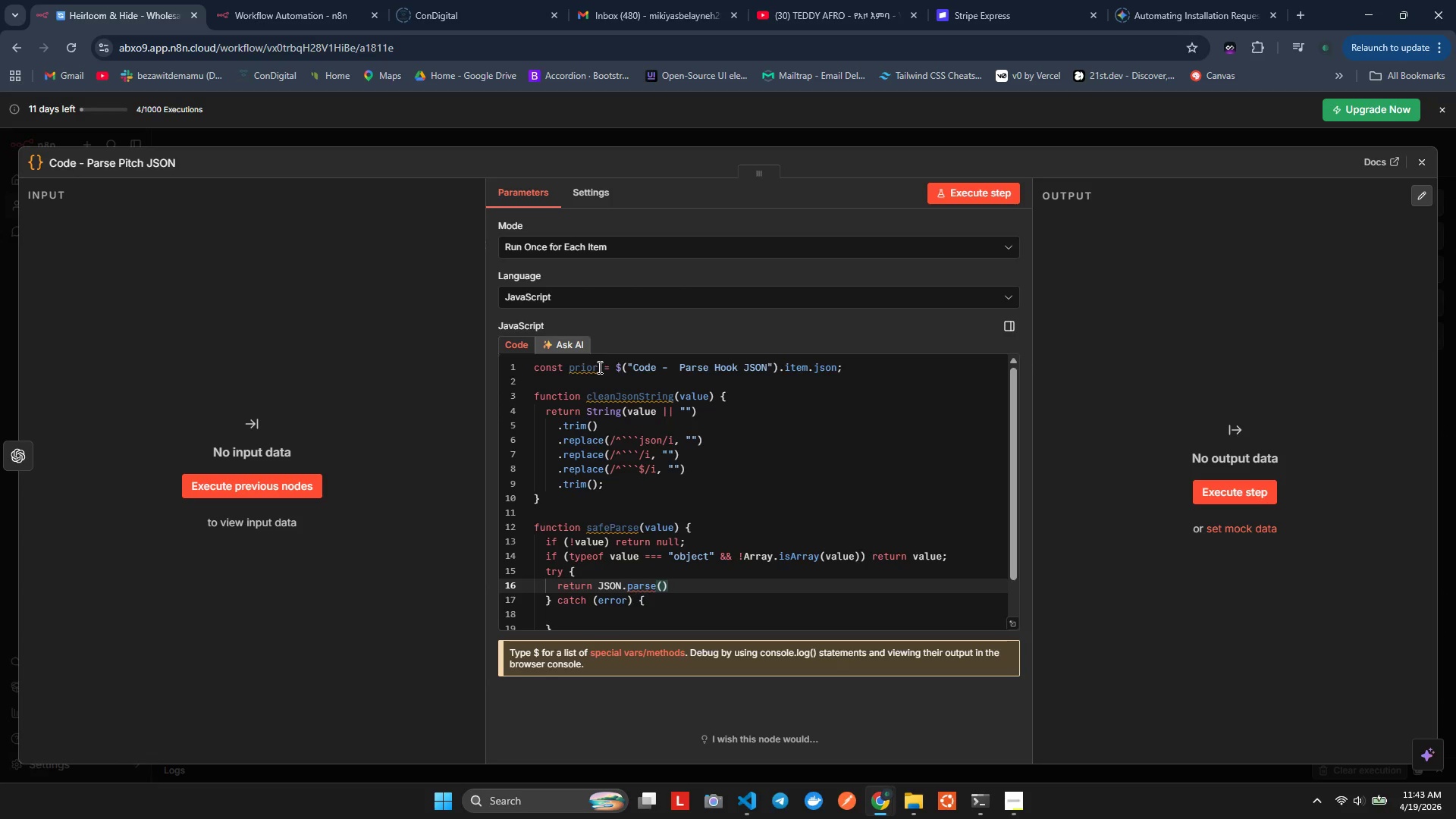 
key(Shift+9)
 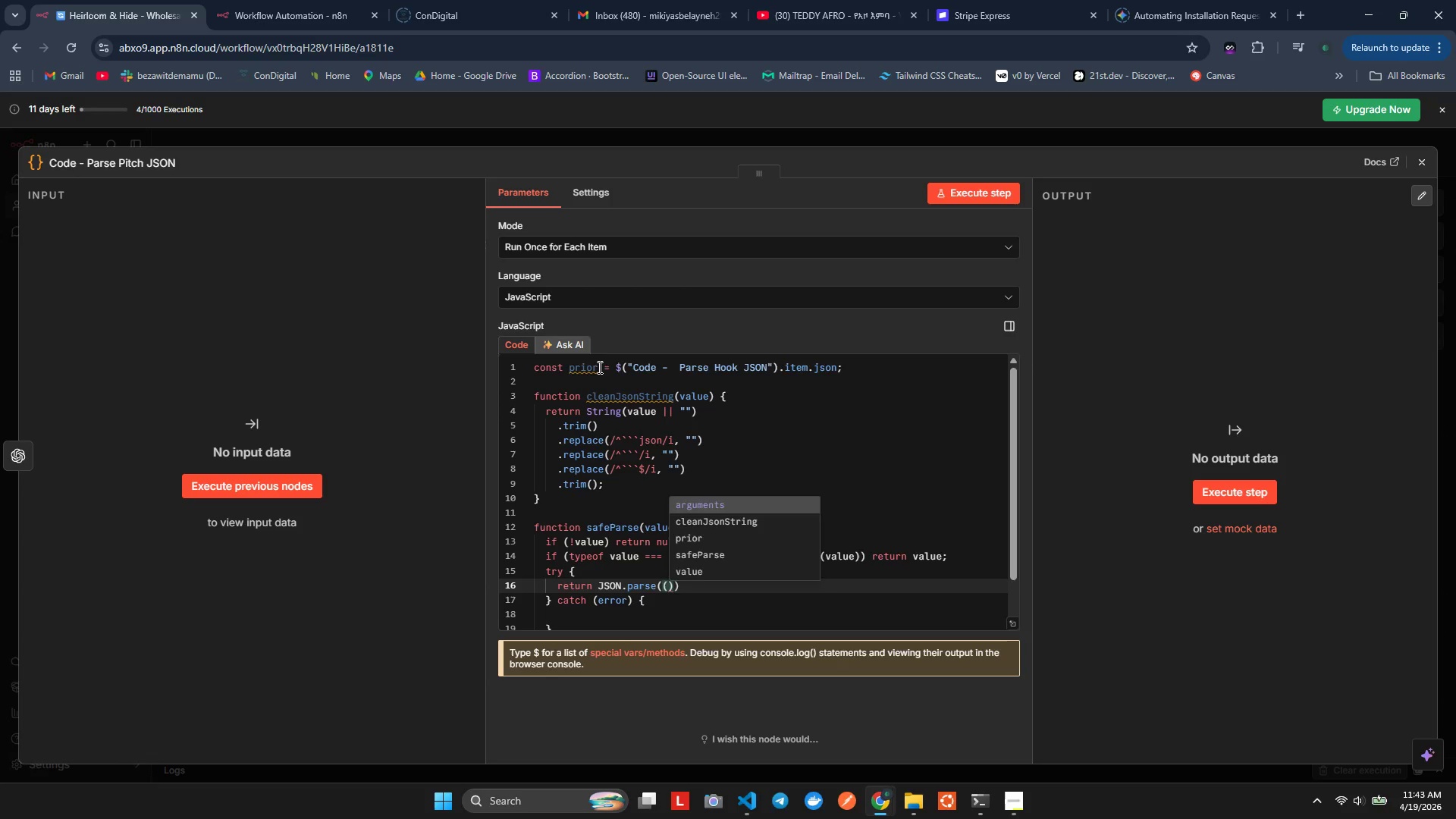 
key(Control+ControlLeft)
 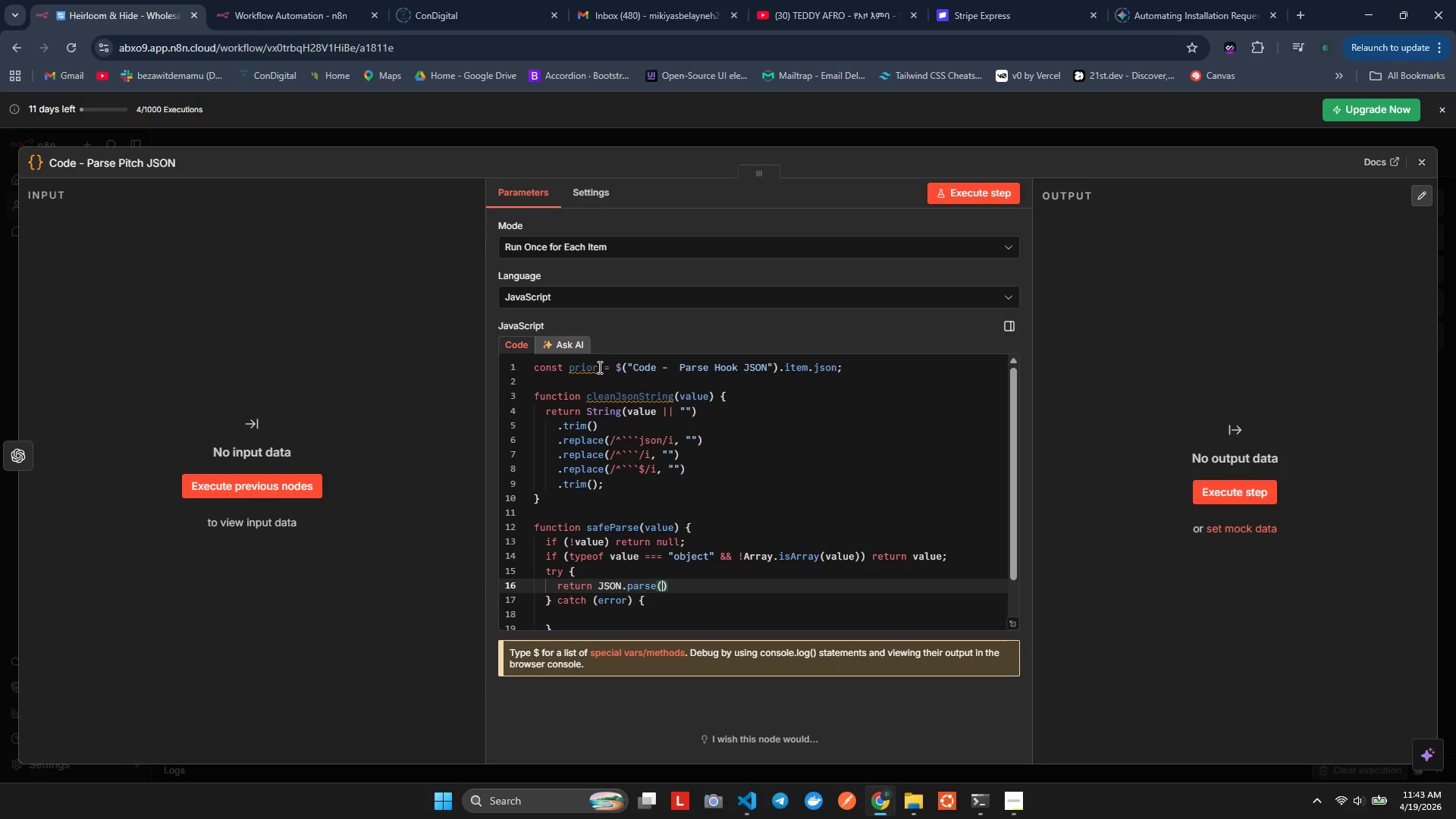 
key(Control+Z)
 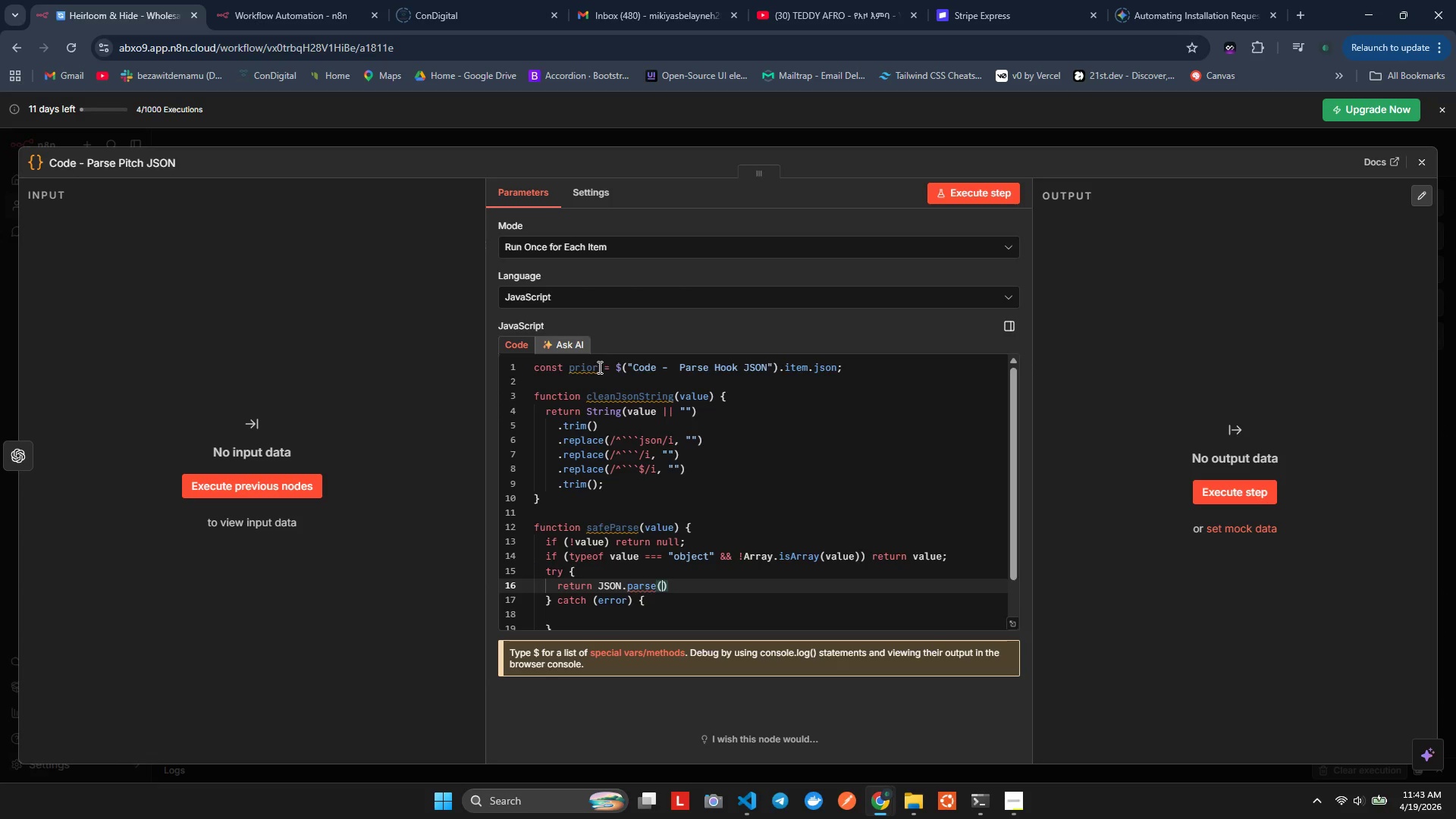 
type(cea)
 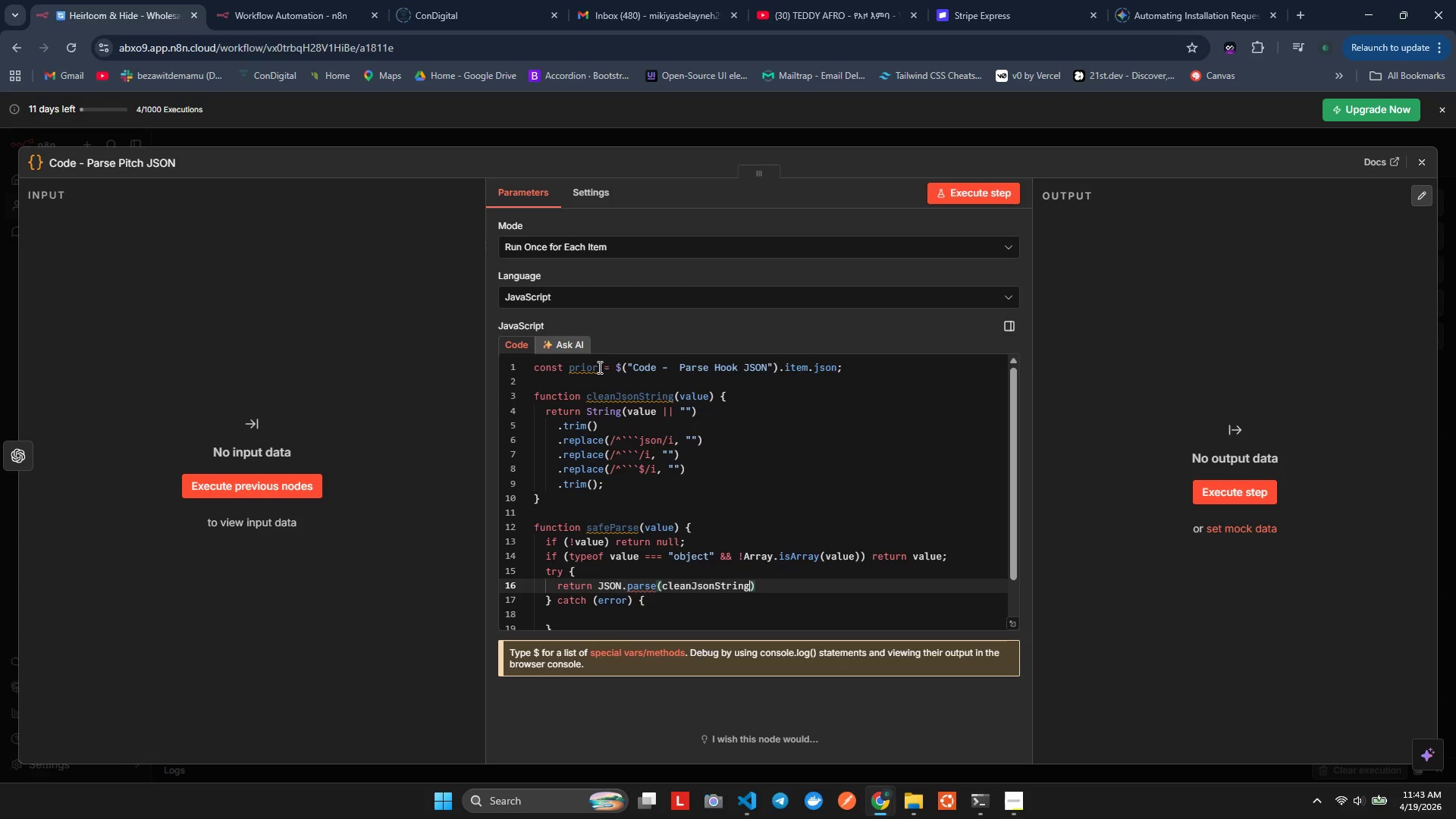 
hold_key(key=L, duration=0.33)
 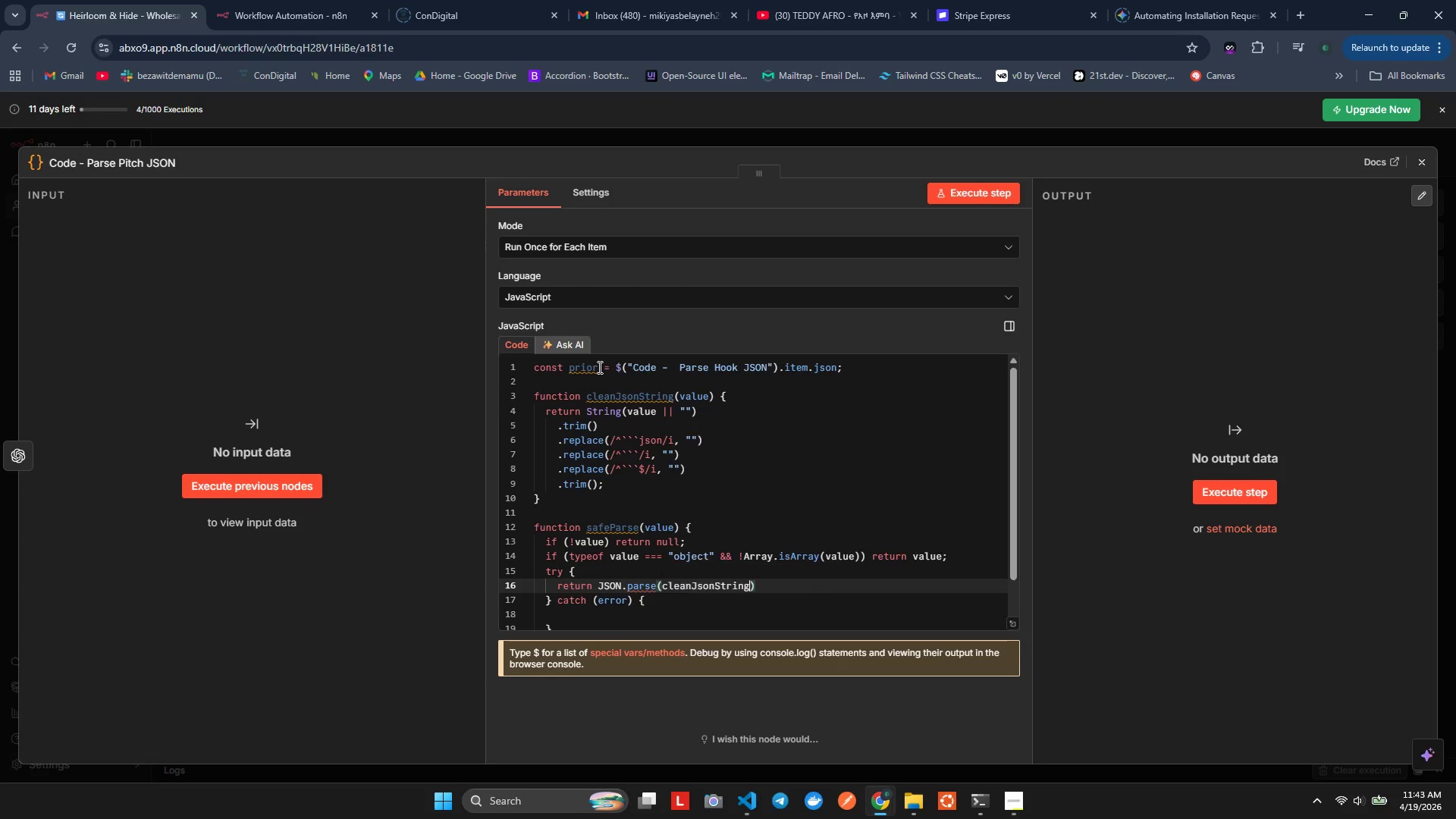 
key(Enter)
 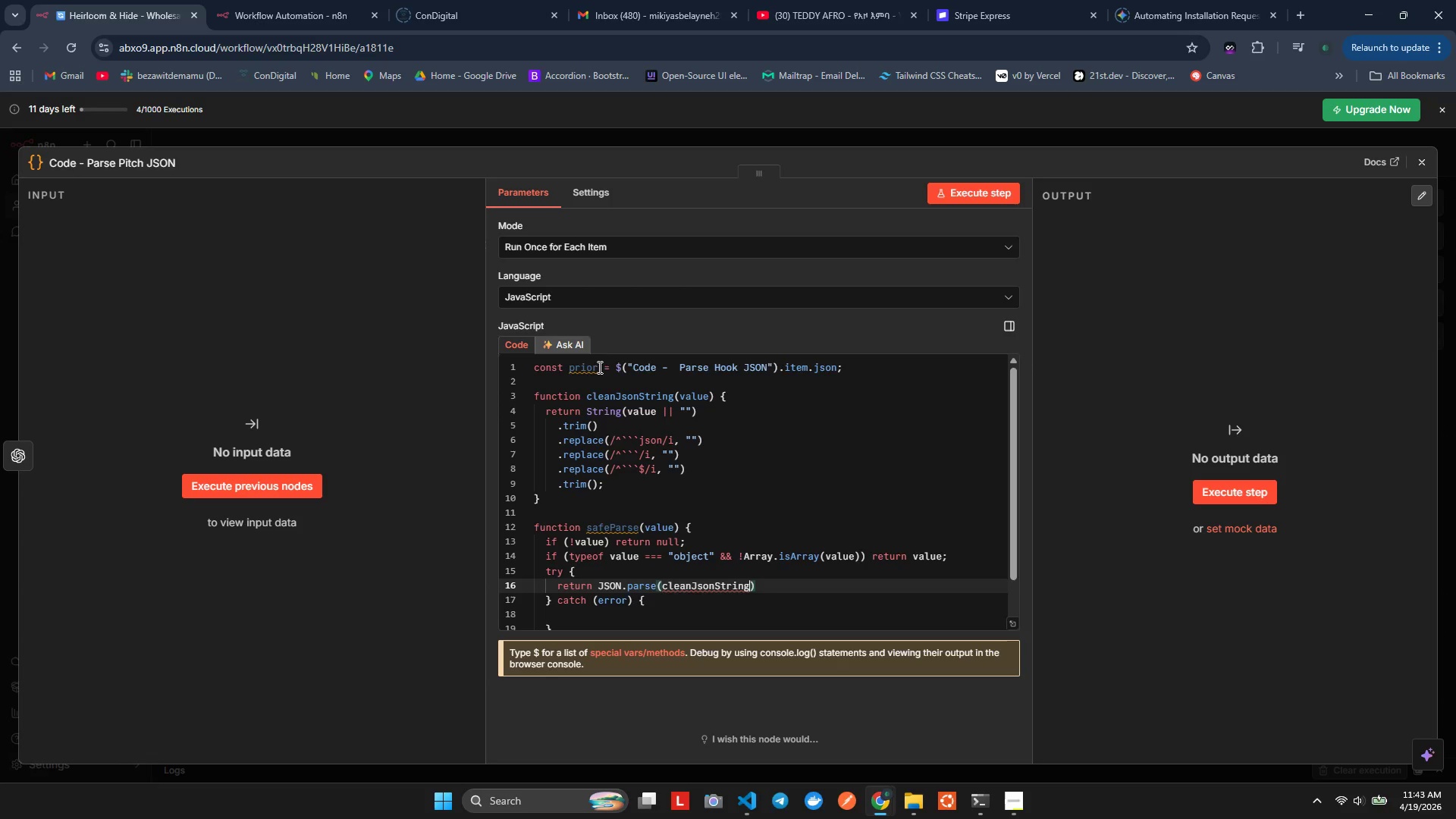 
type((val)
 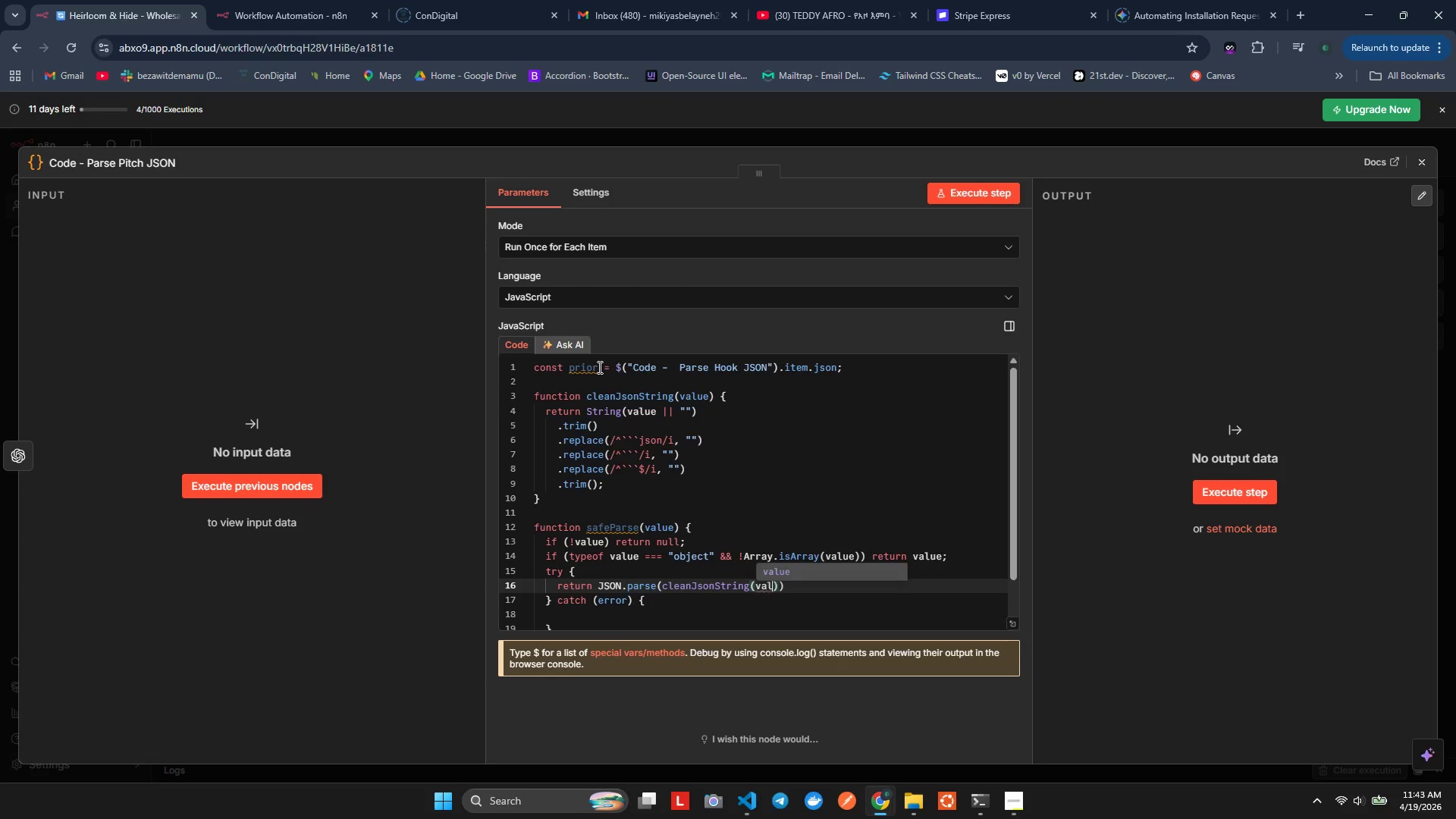 
key(Enter)
 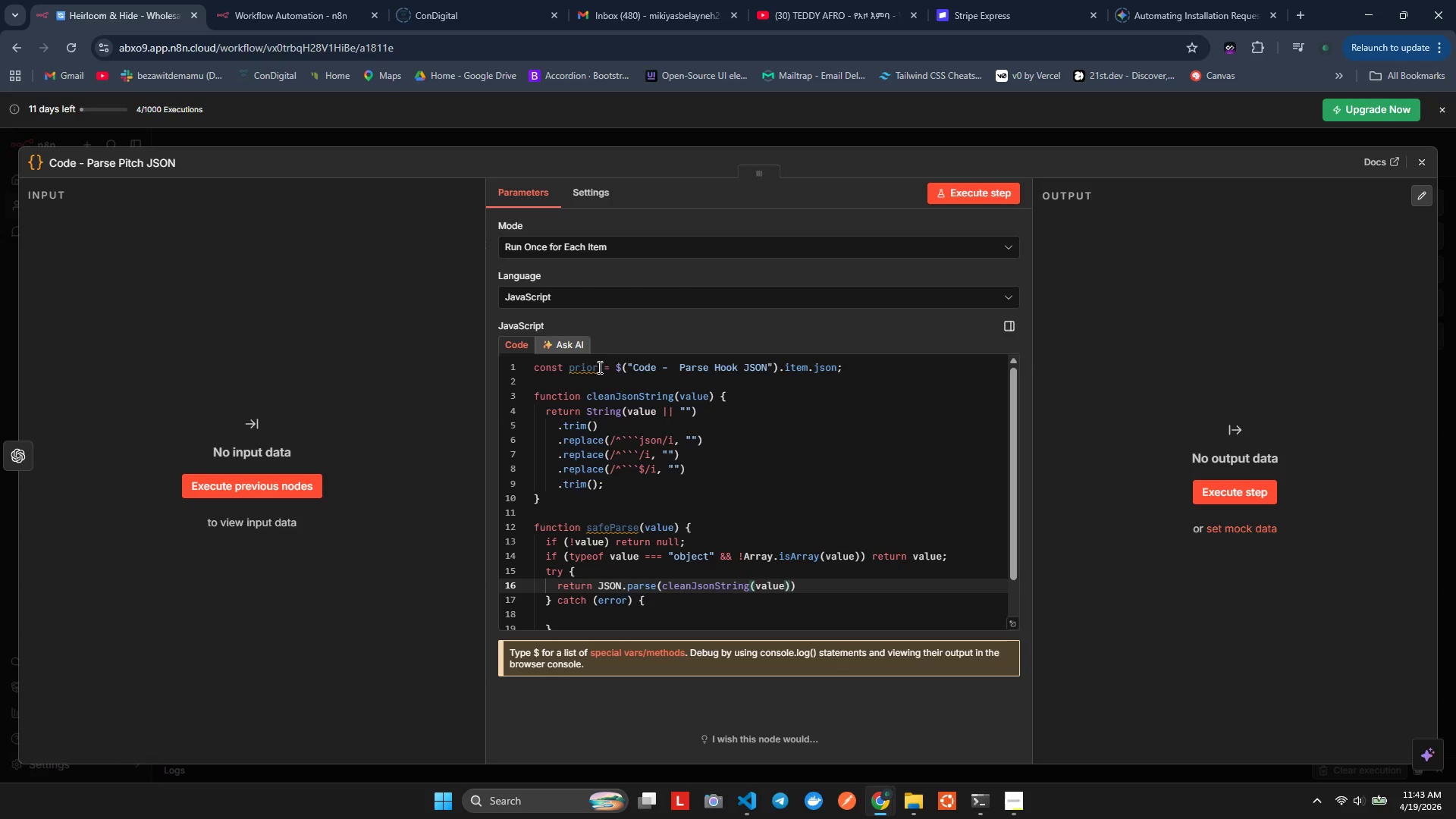 
key(Alt+Shift+F)
 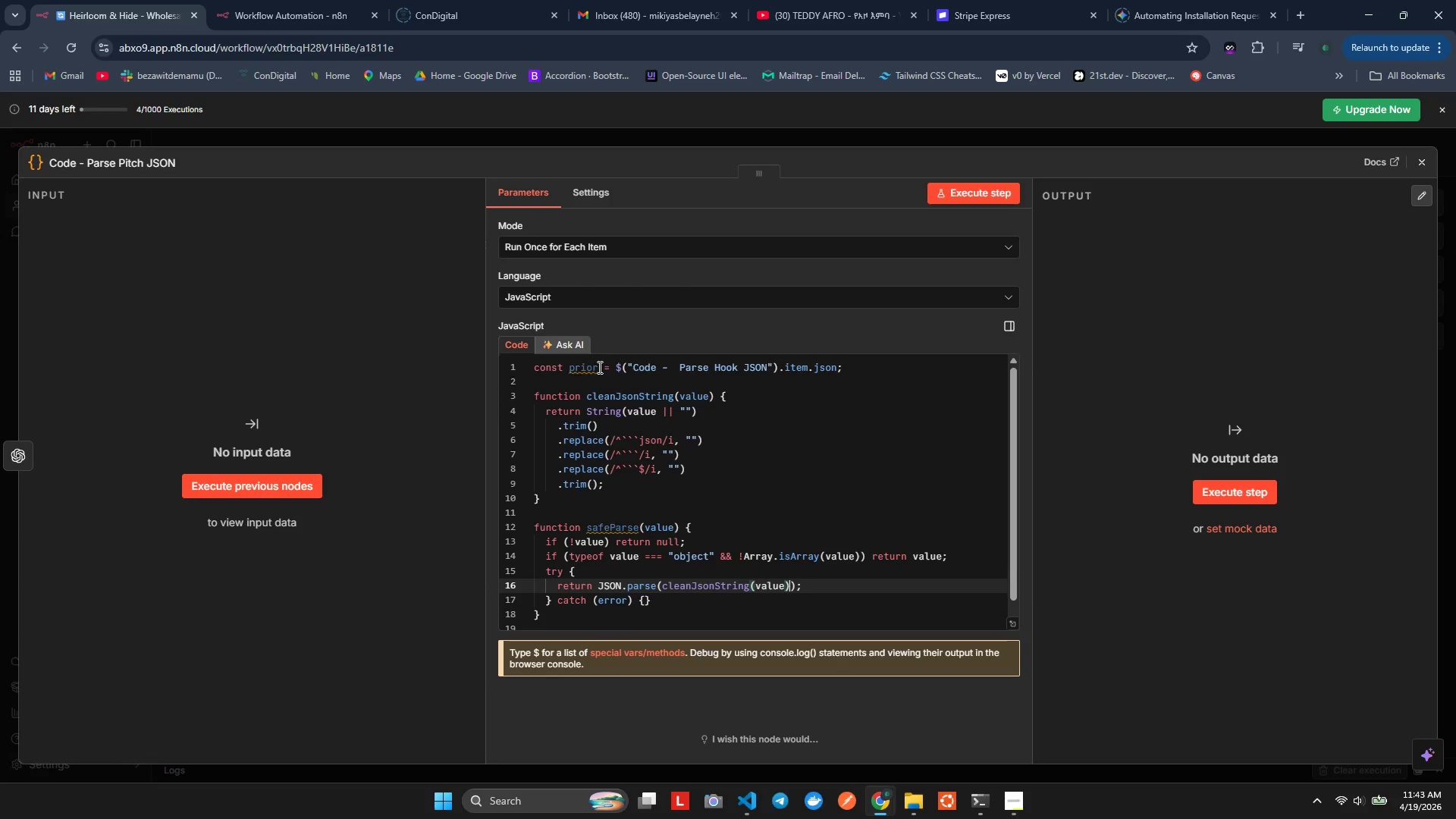 
key(ArrowRight)
 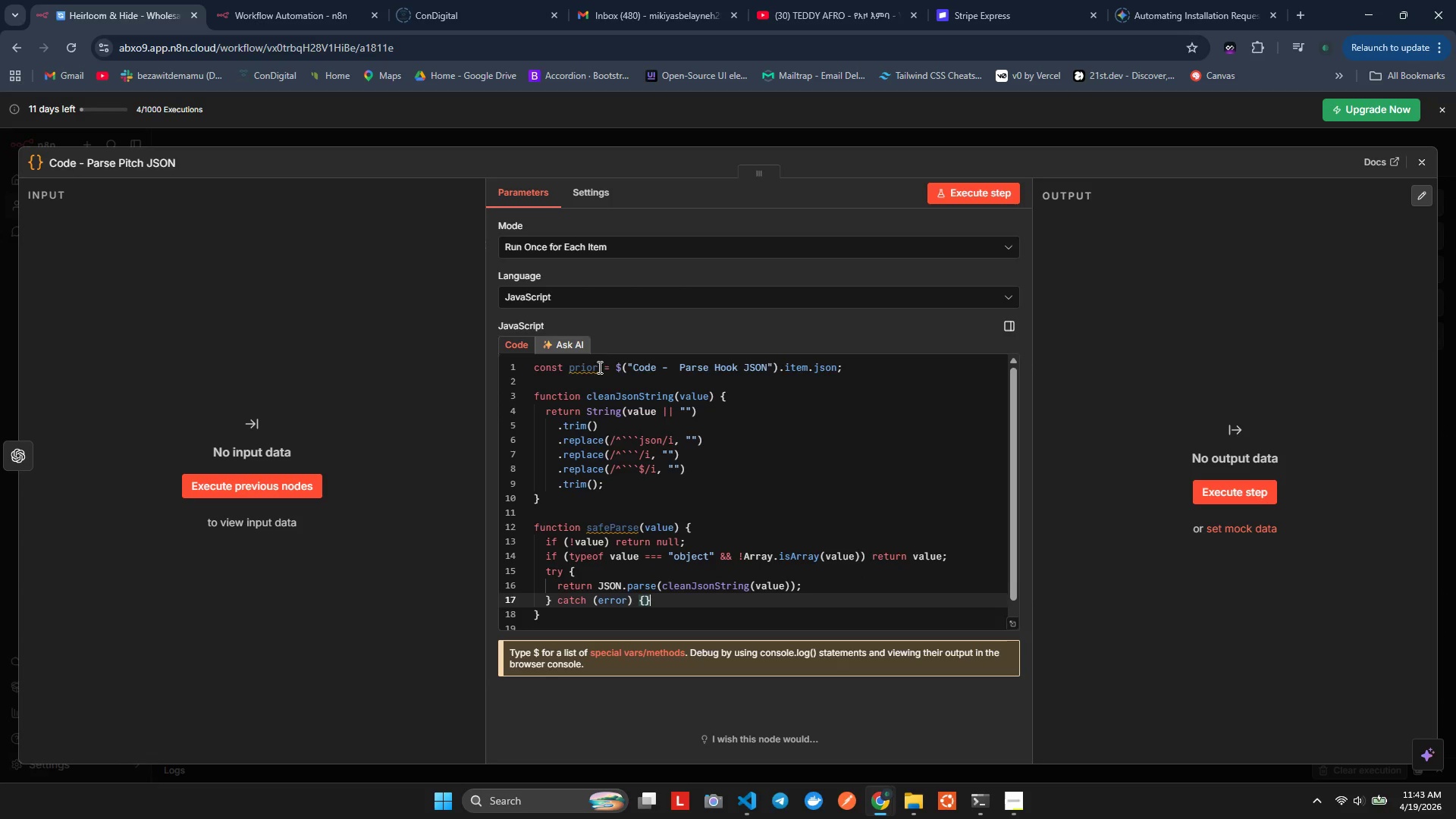 
key(ArrowDown)
 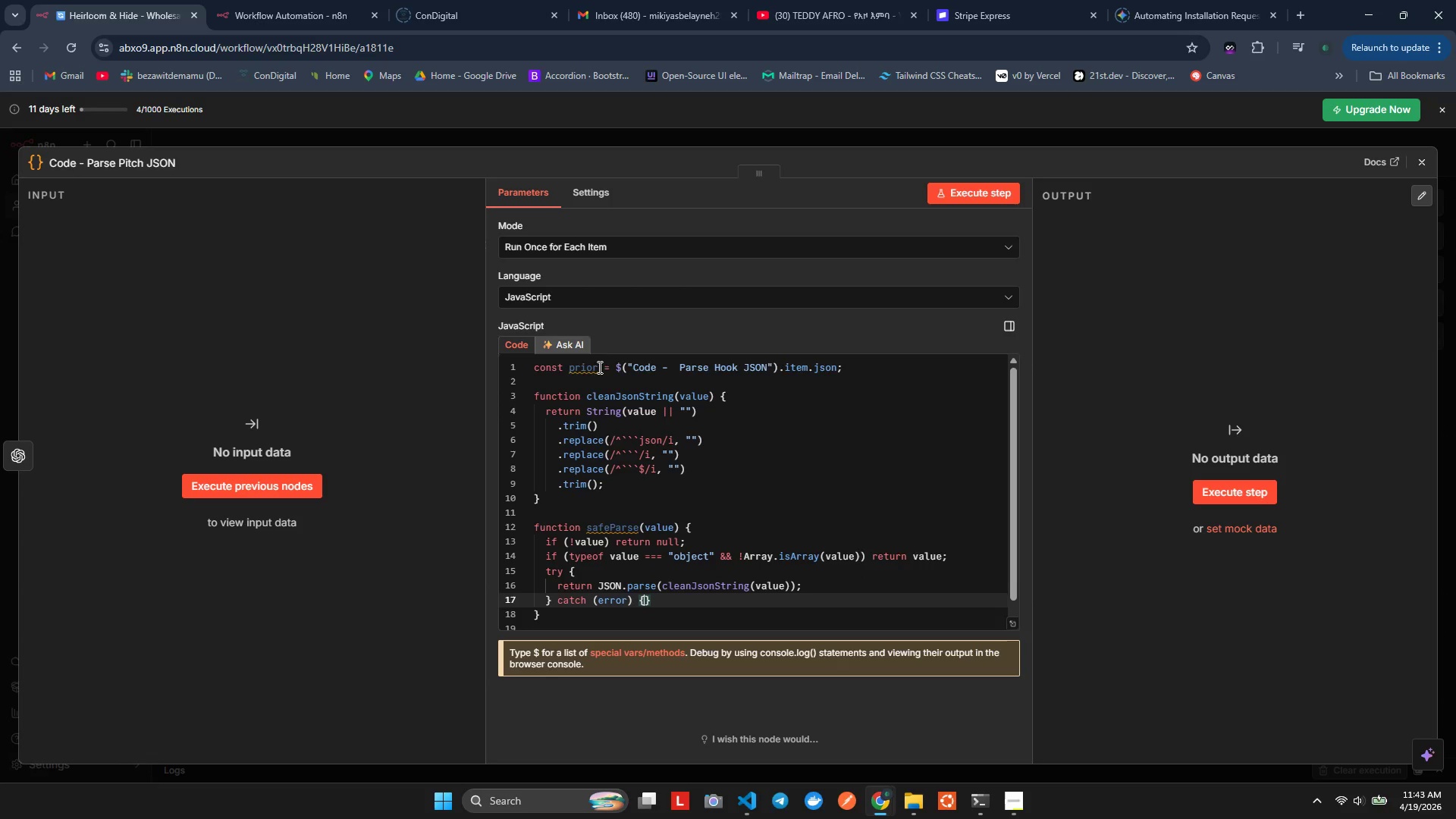 
key(ArrowLeft)
 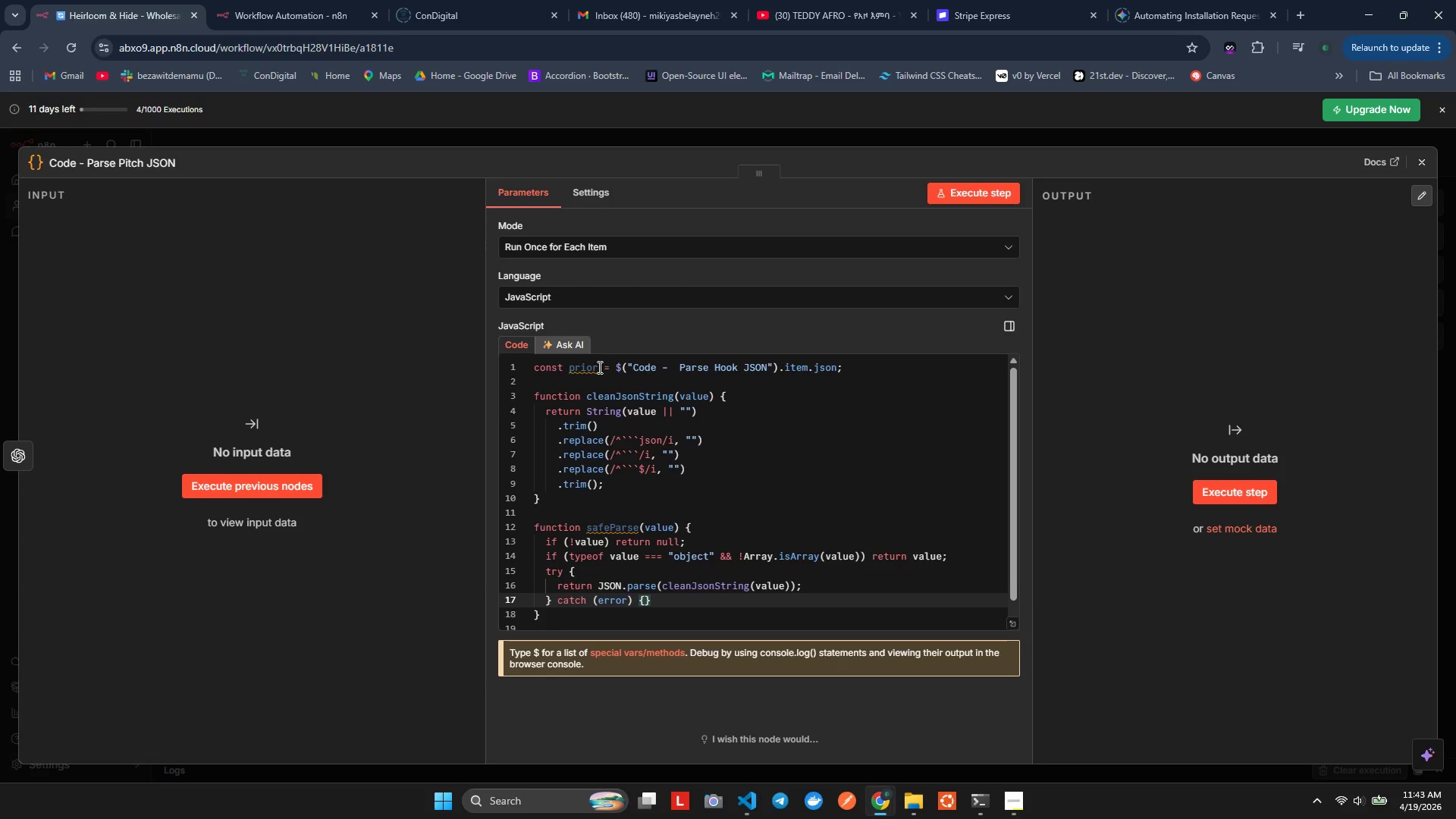 
key(Enter)
 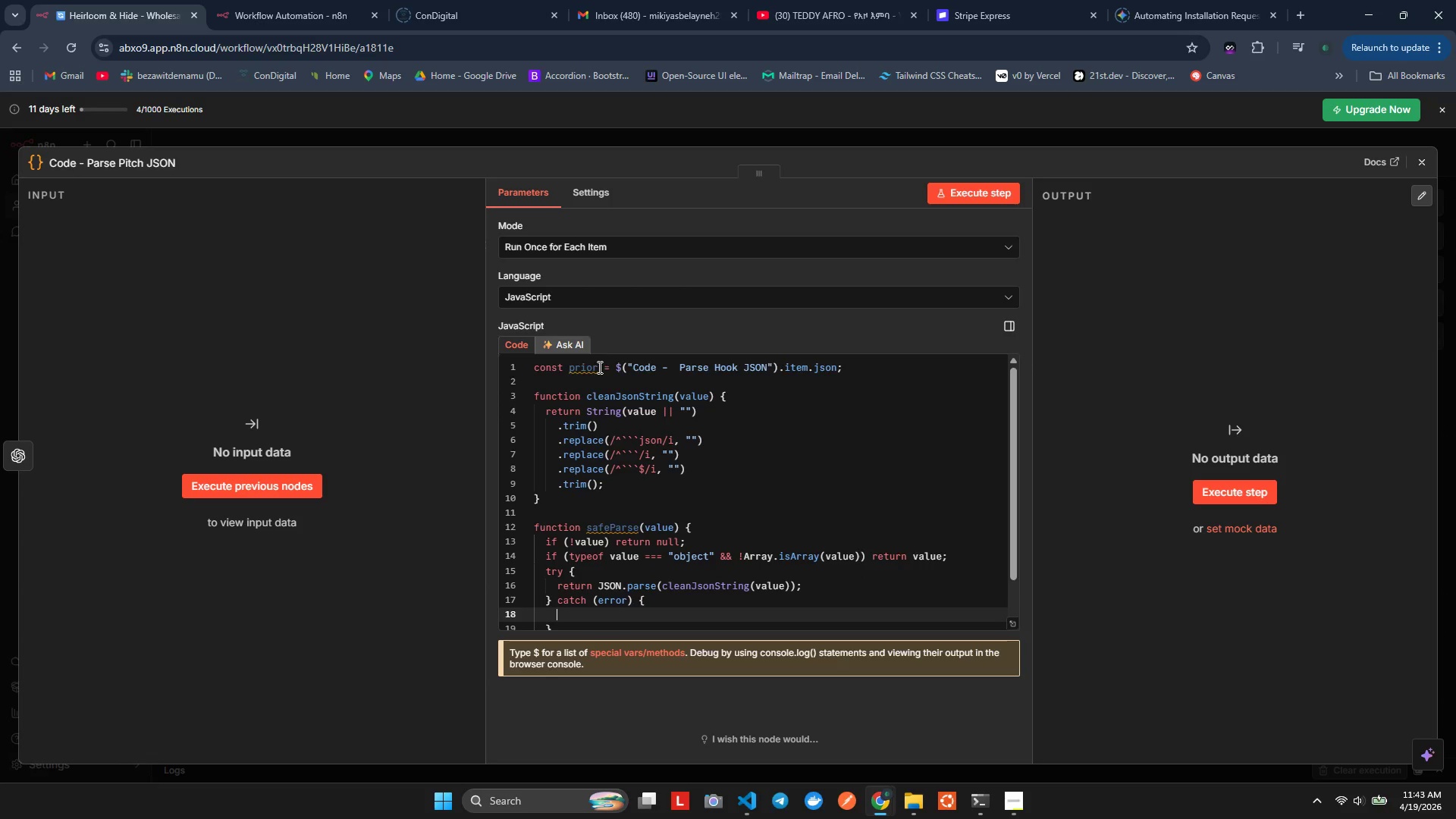 
key(ArrowUp)
 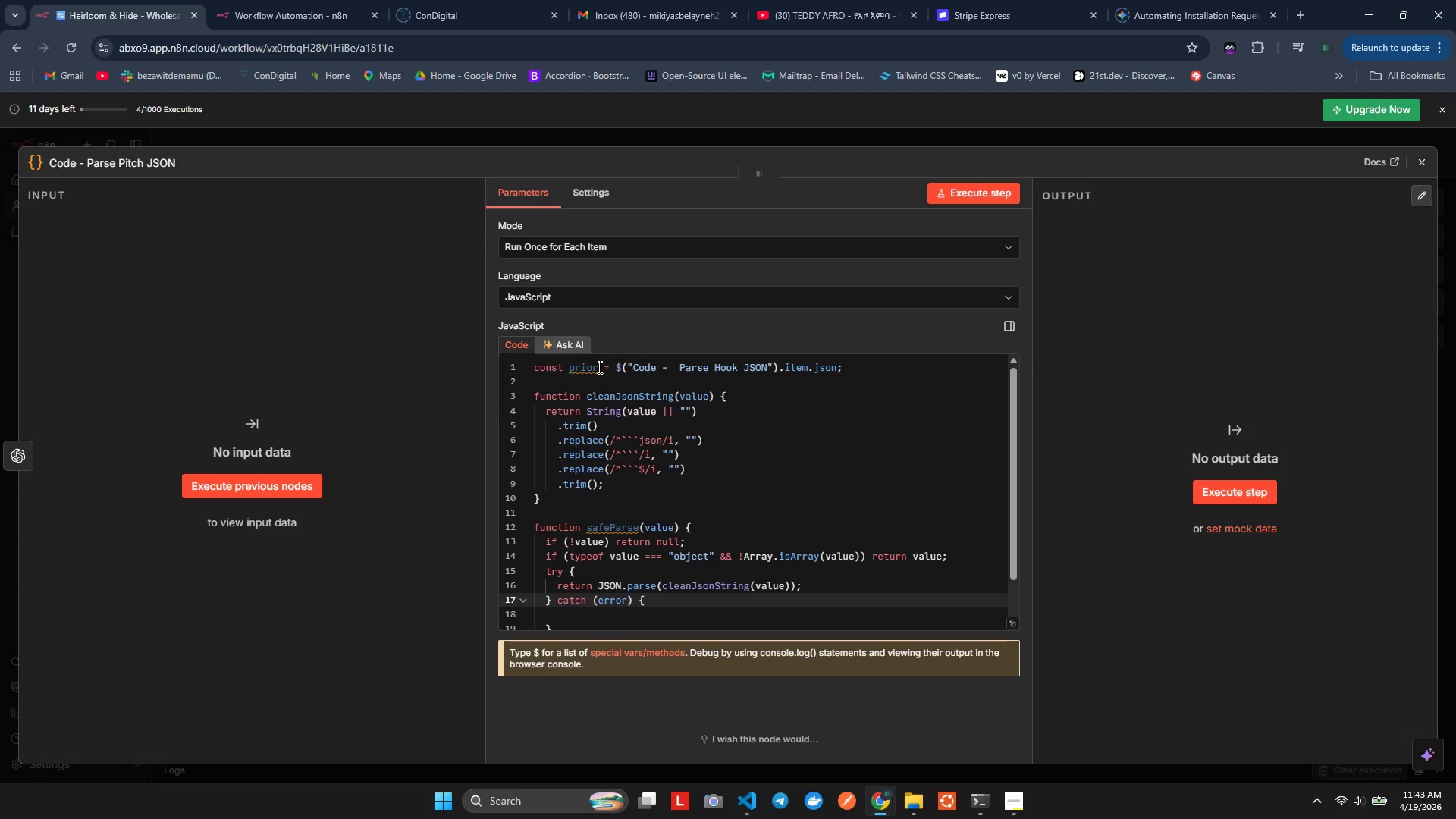 
key(ArrowRight)
 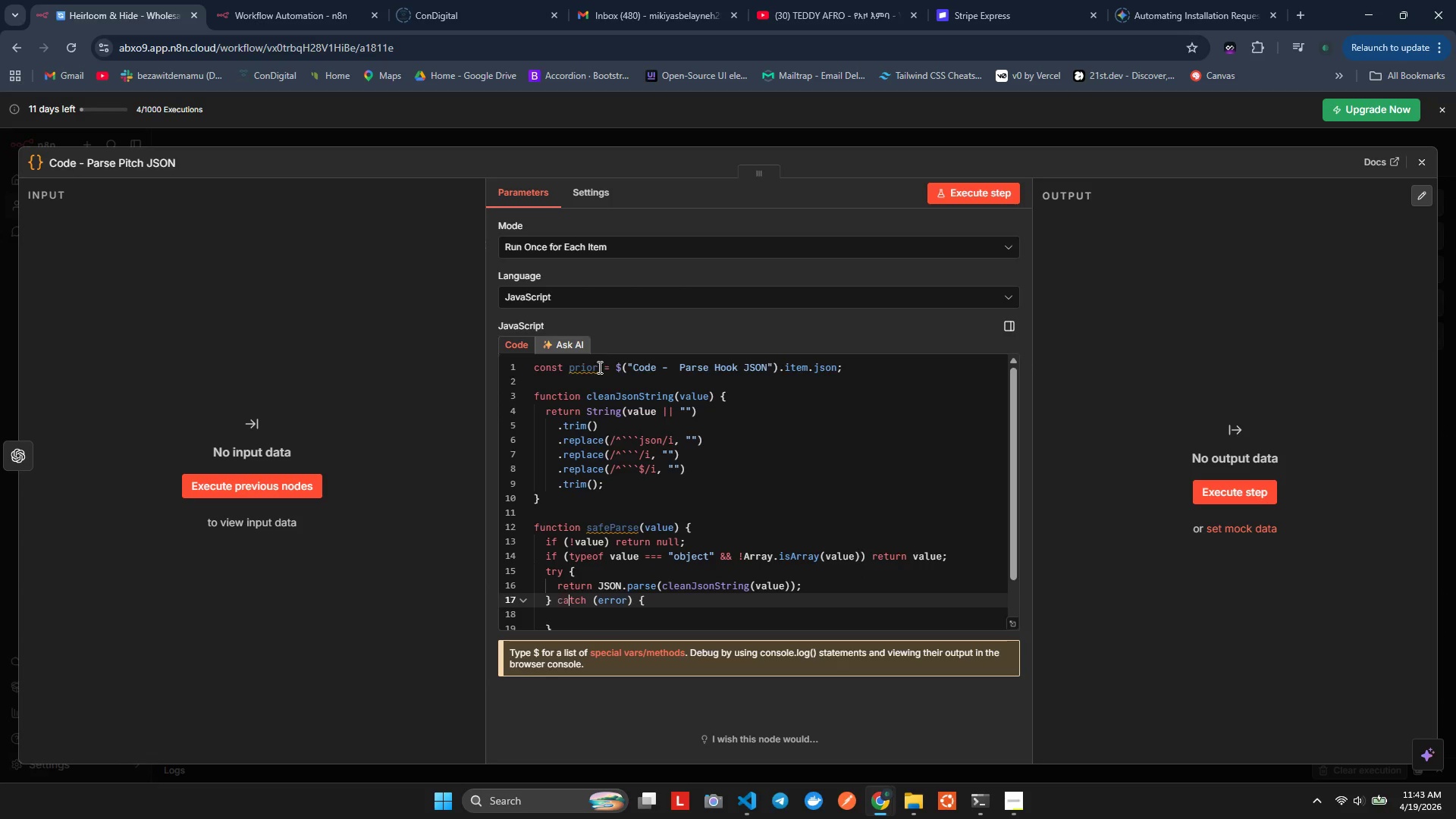 
key(ArrowRight)
 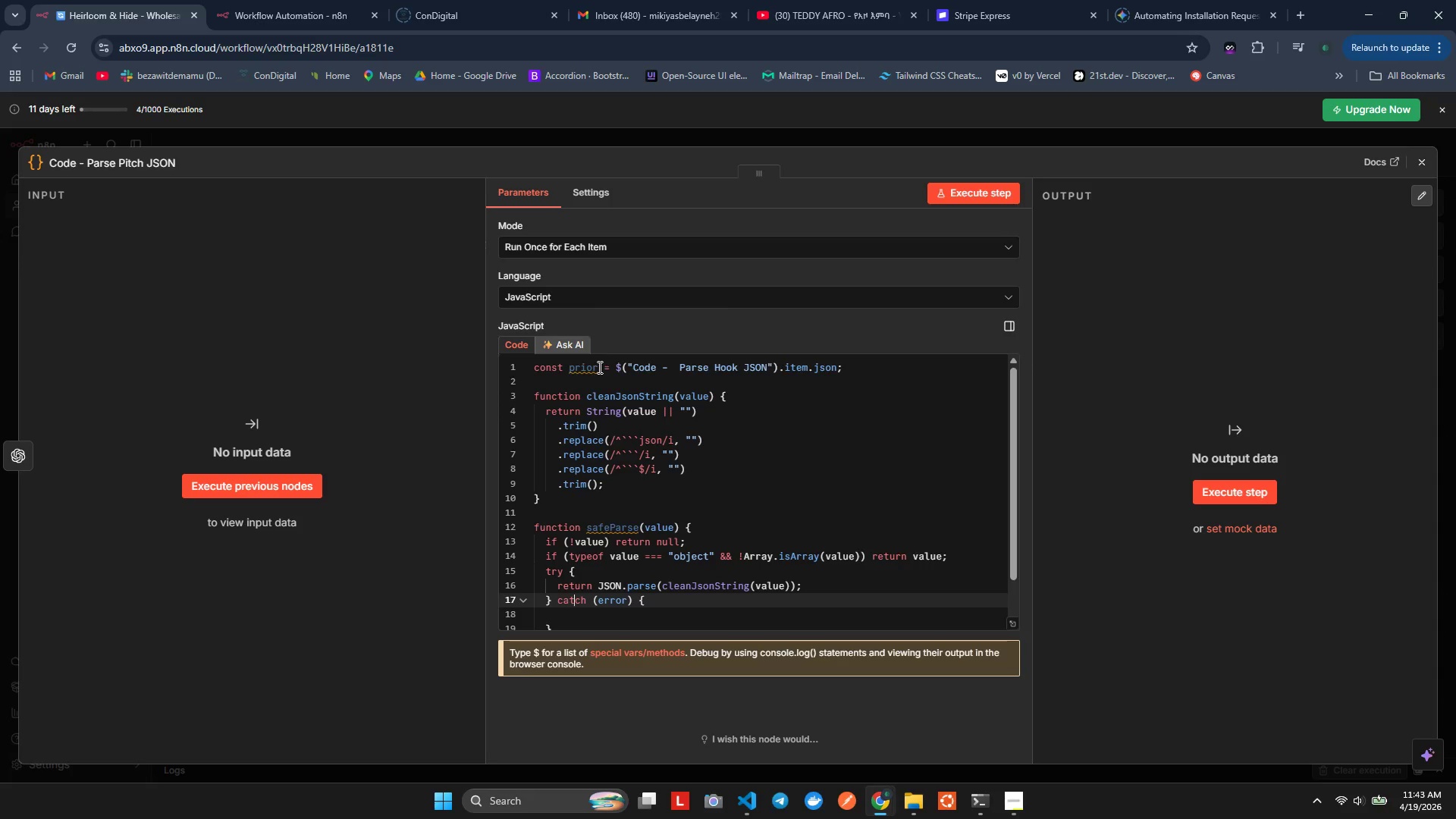 
key(ArrowRight)
 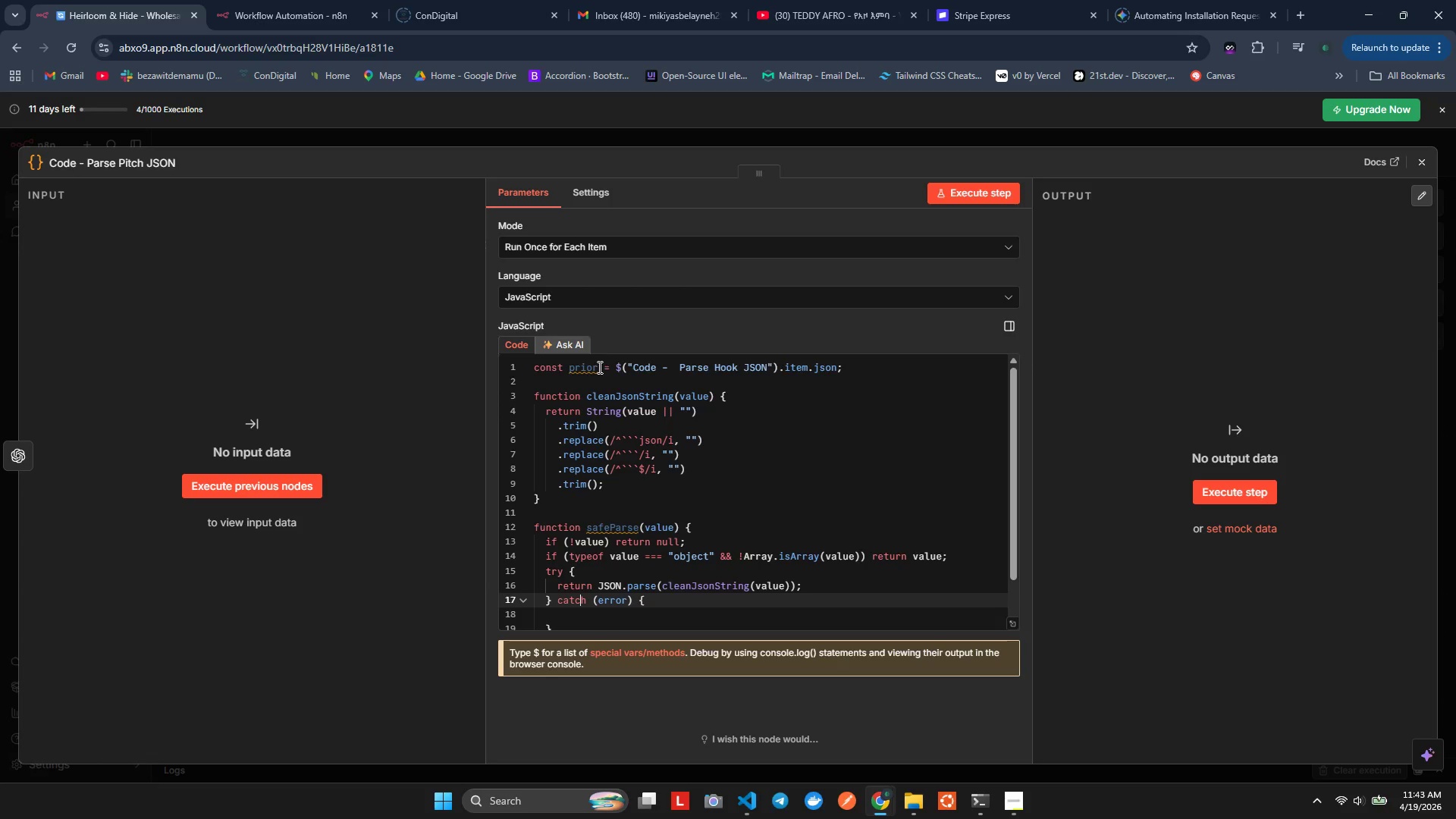 
key(ArrowRight)
 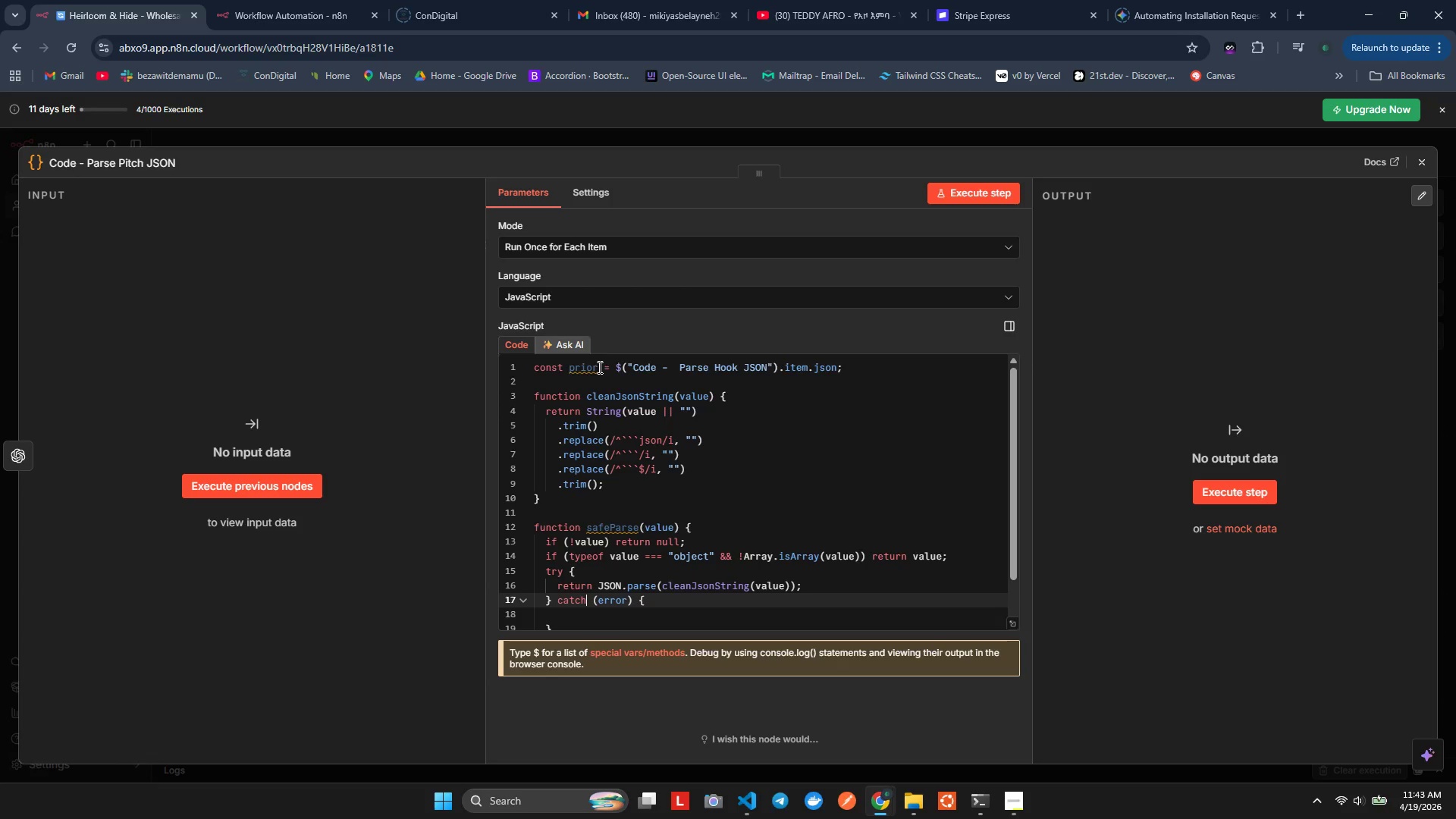 
key(ArrowRight)
 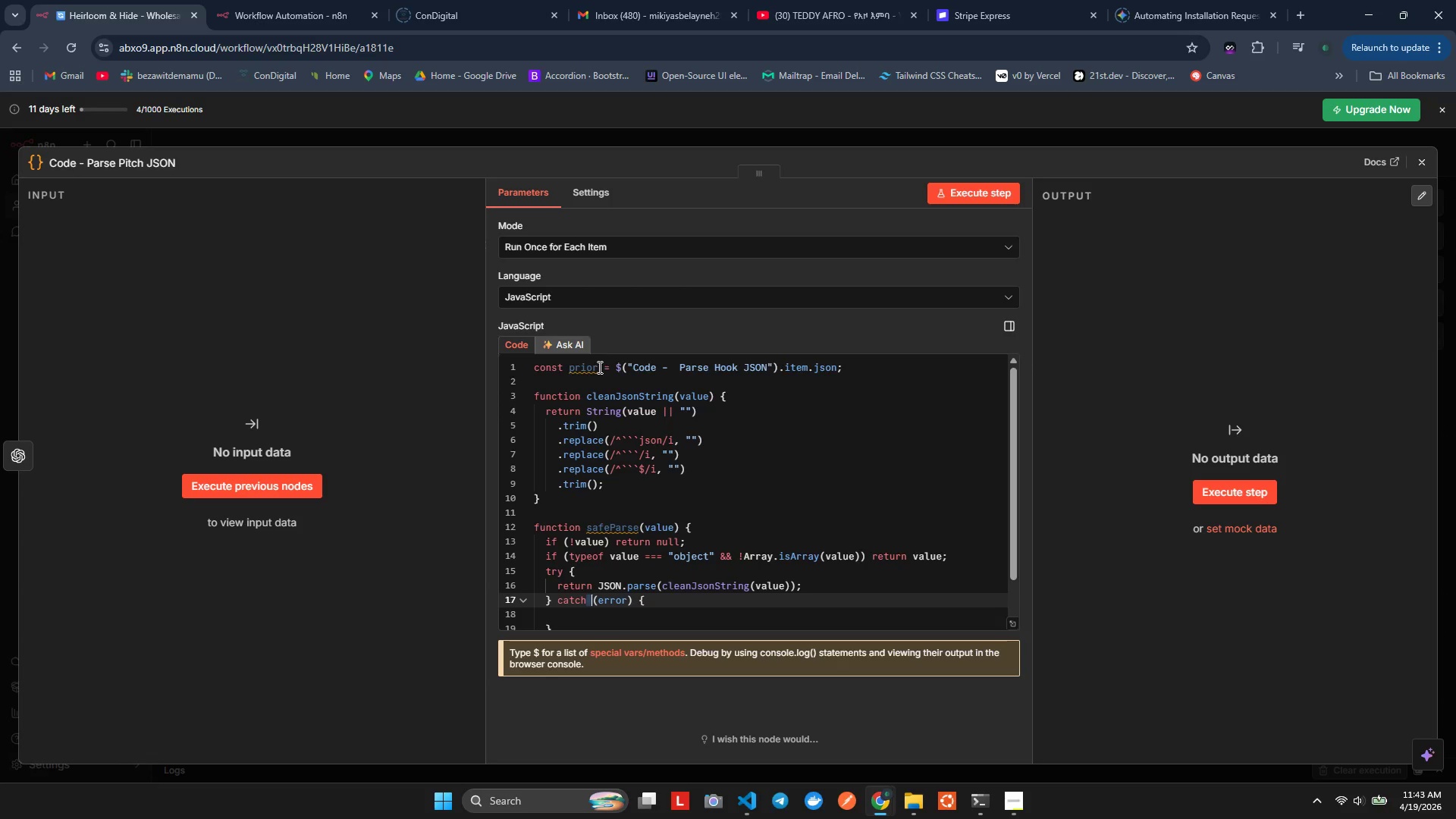 
hold_key(key=ArrowRight, duration=0.72)
 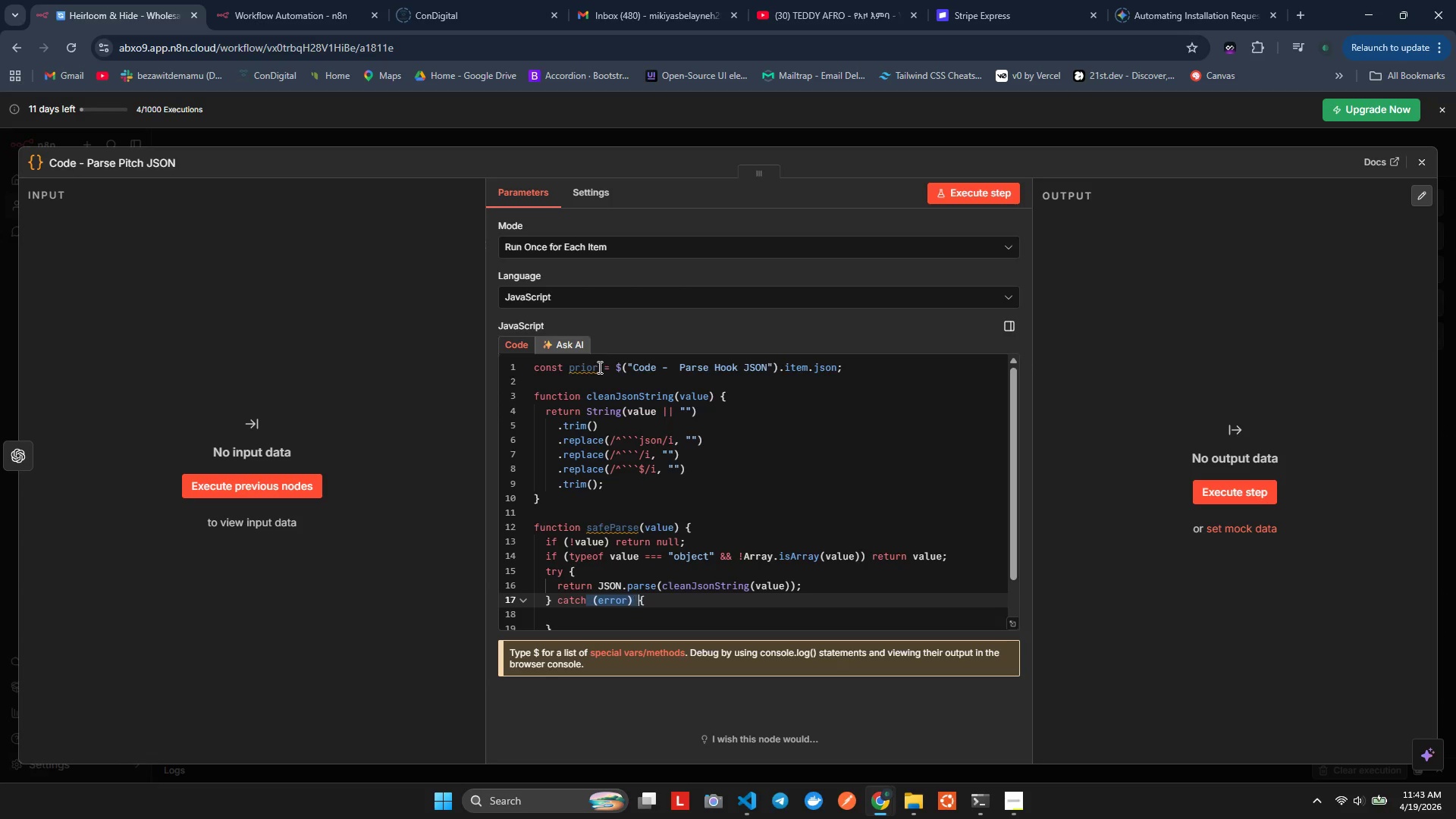 
key(Shift+ArrowRight)
 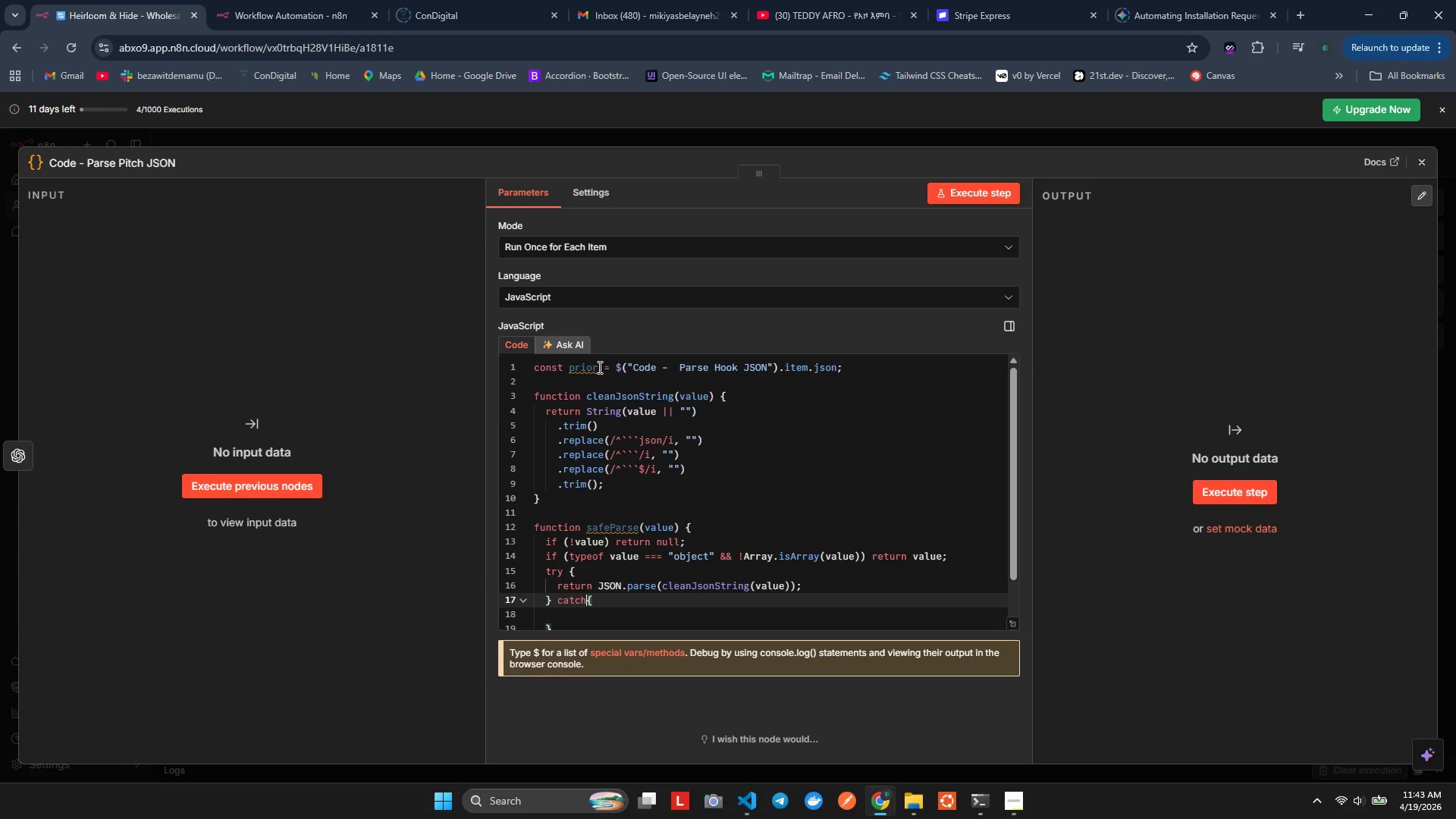 
key(Backspace)
 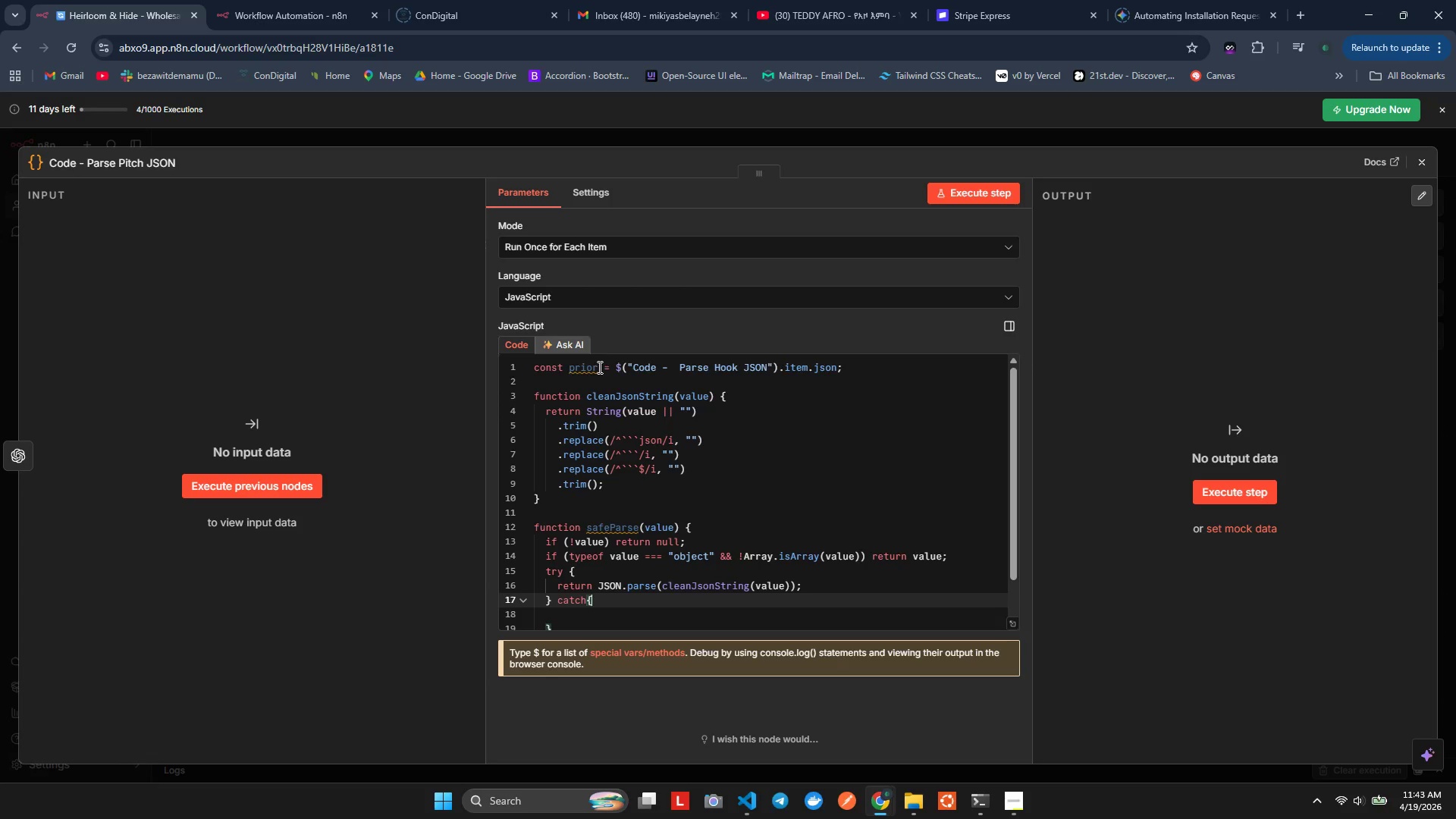 
key(ArrowRight)
 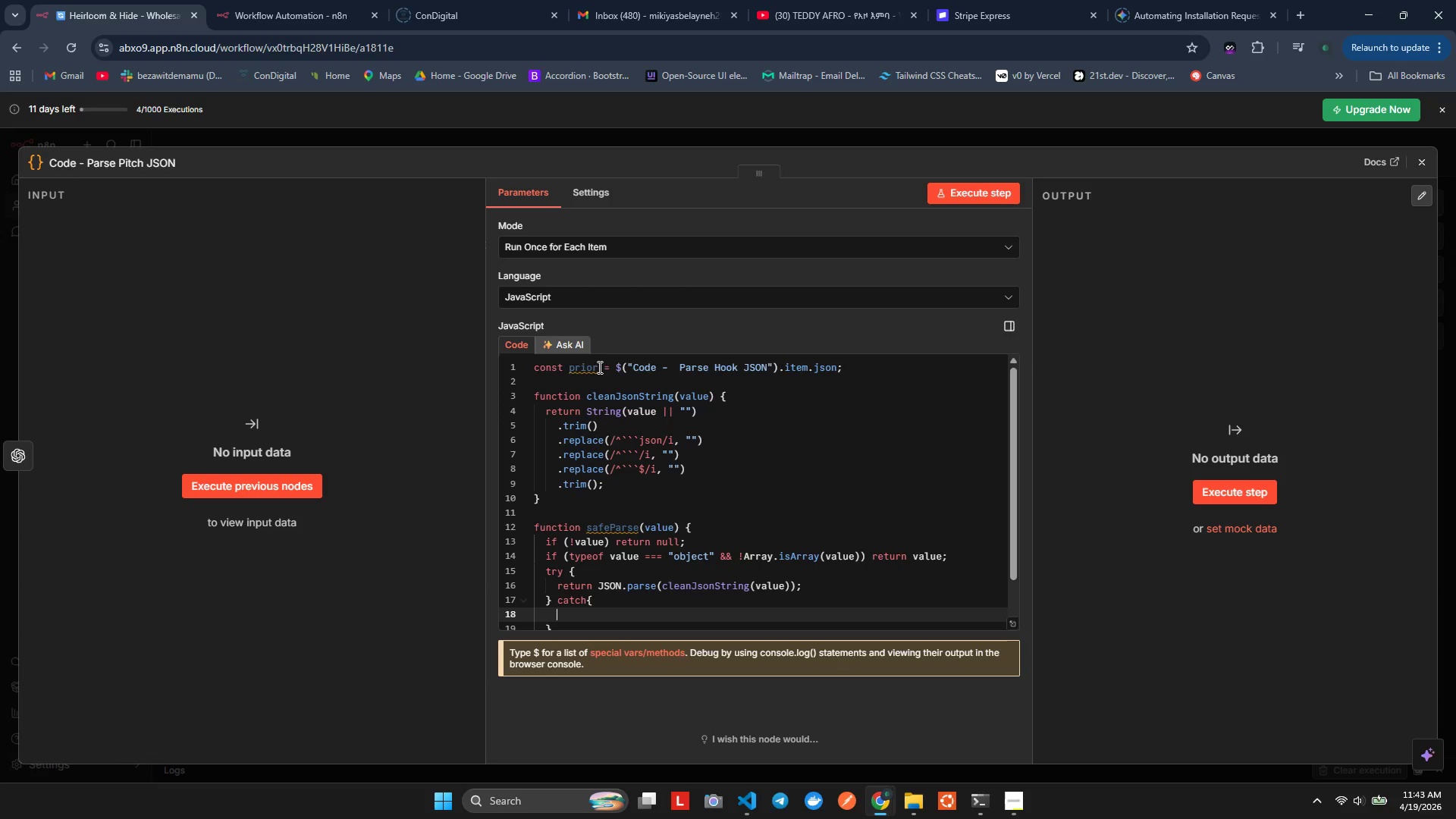 
key(ArrowDown)
 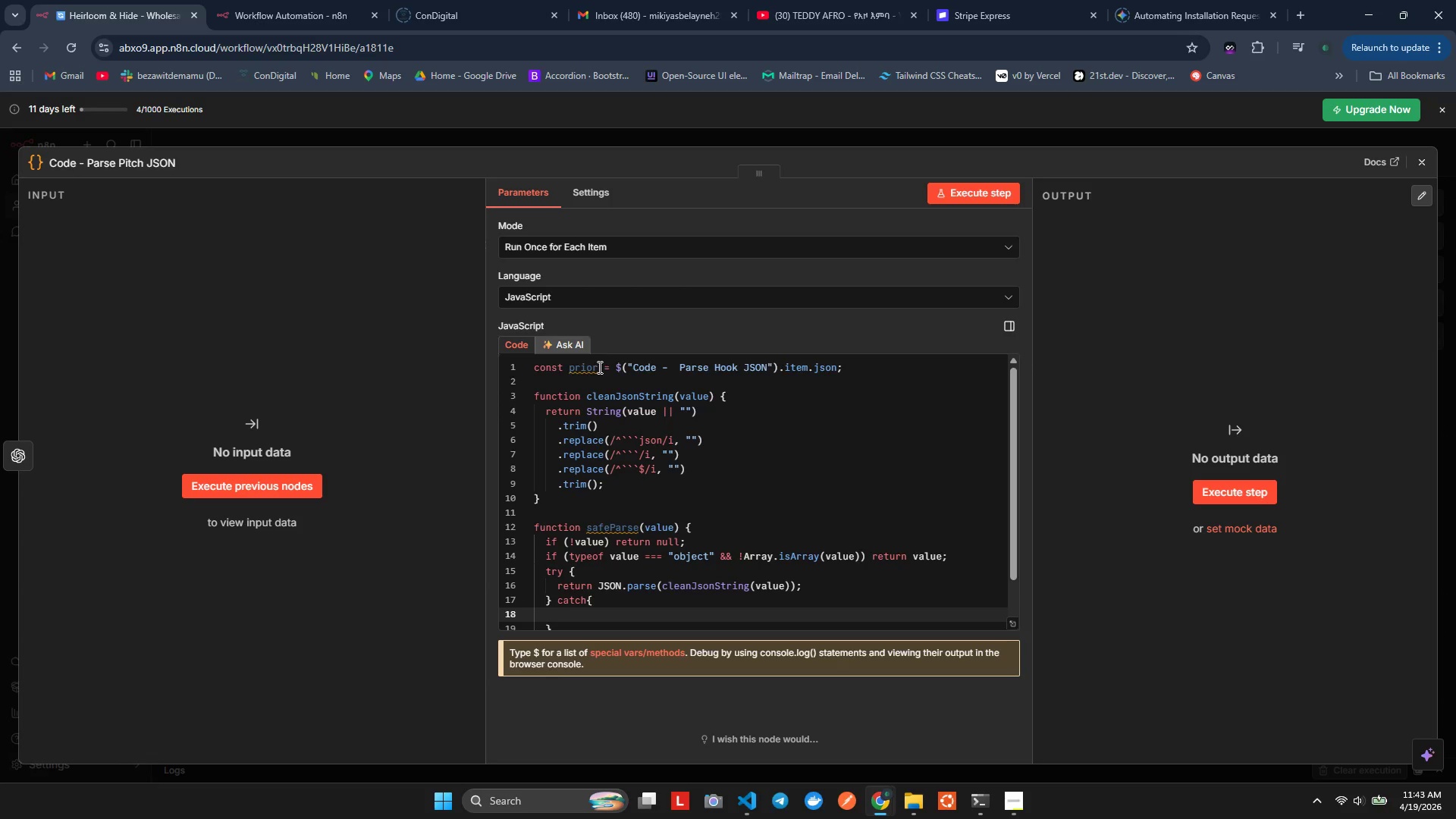 
type(retu)
 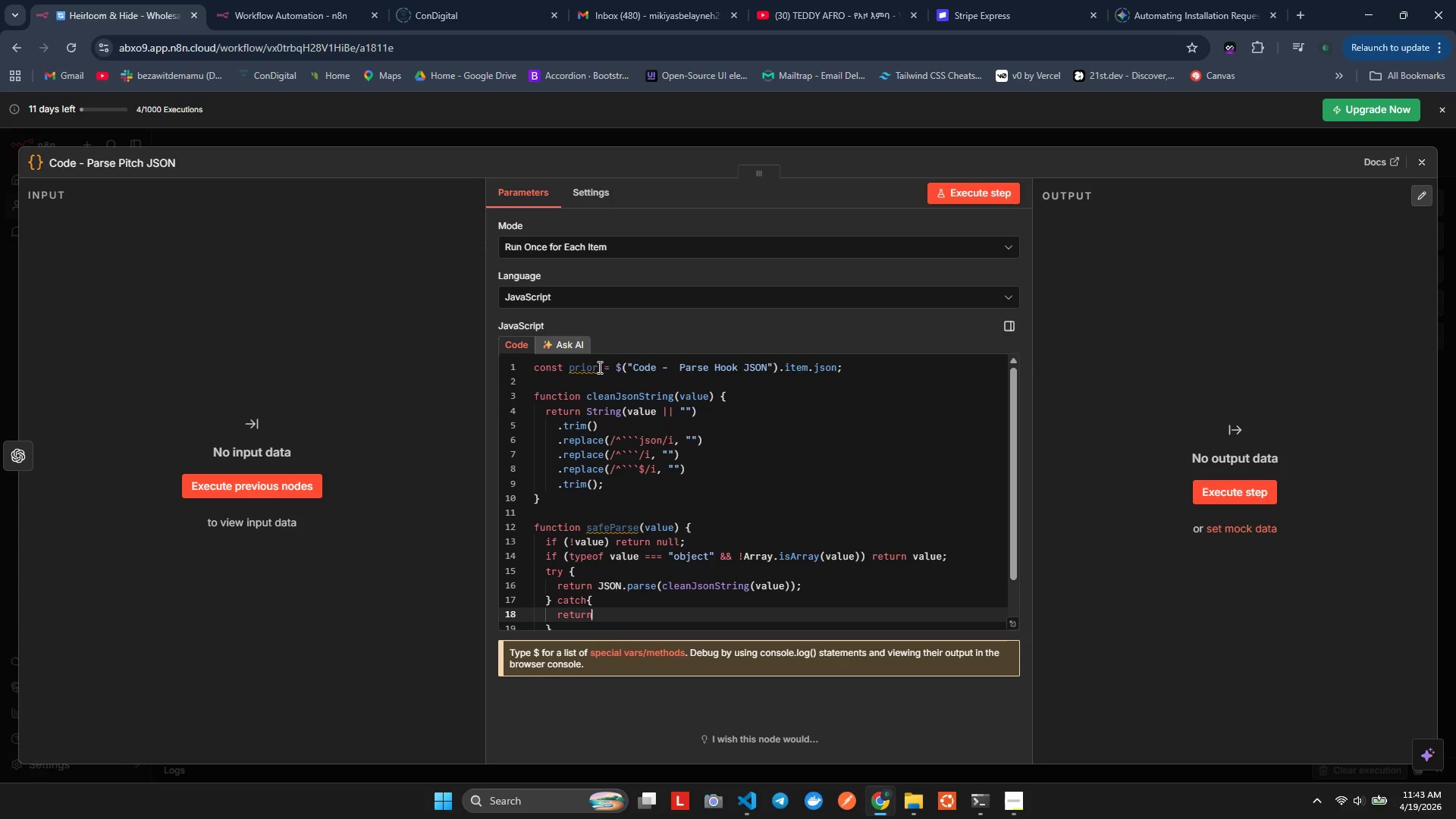 
key(Enter)
 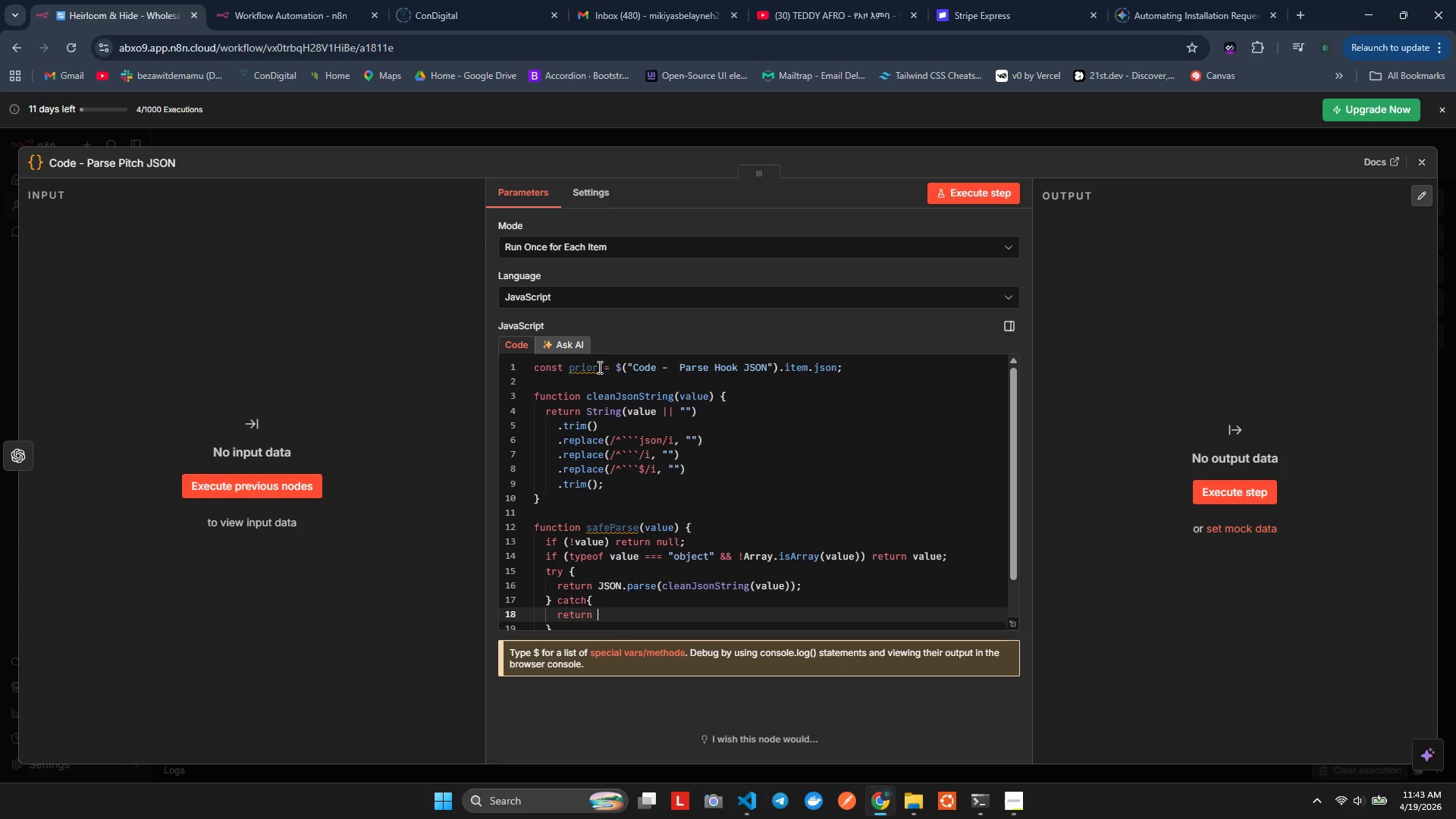 
type( null)
 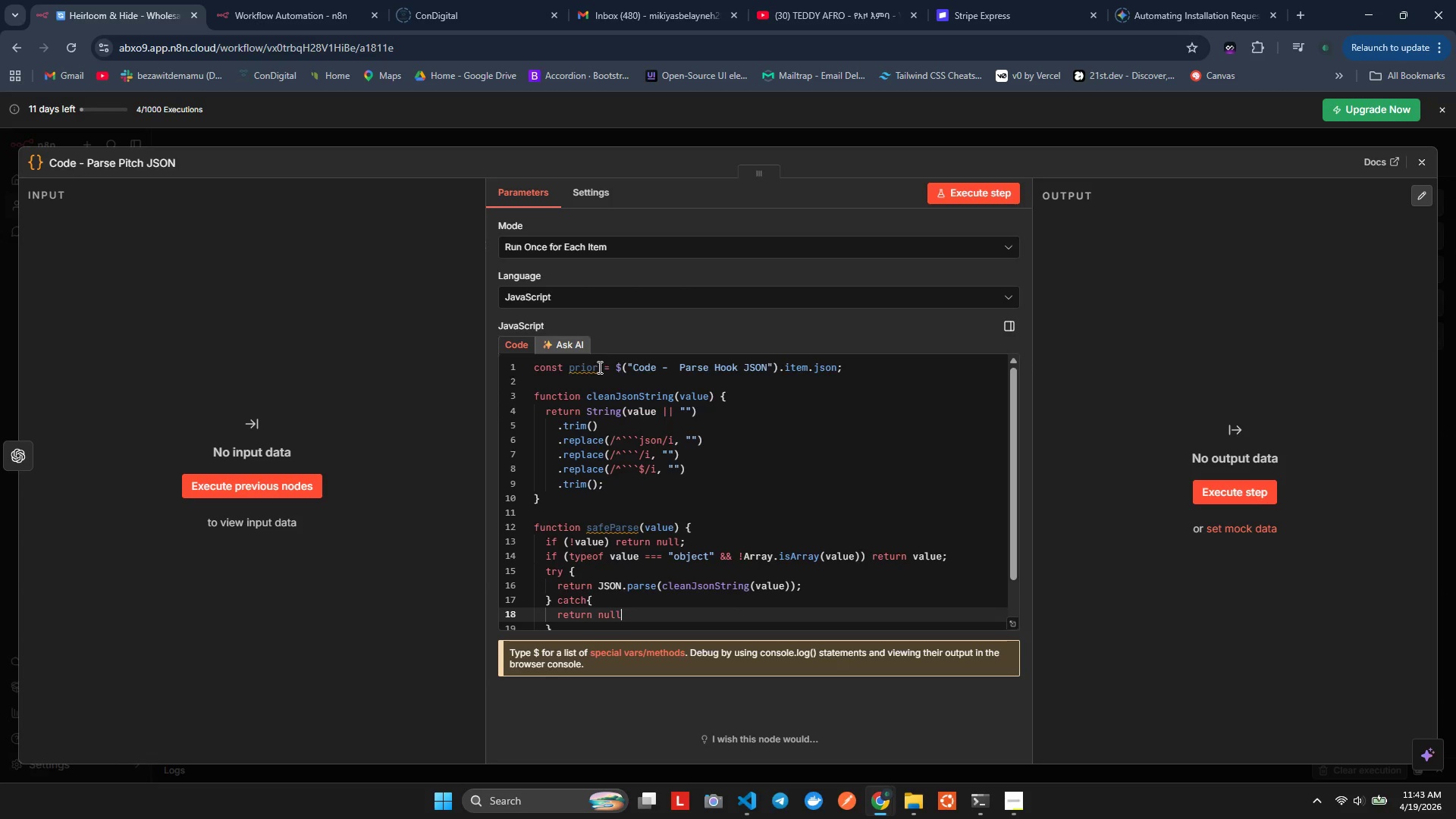 
key(Alt+AltLeft)
 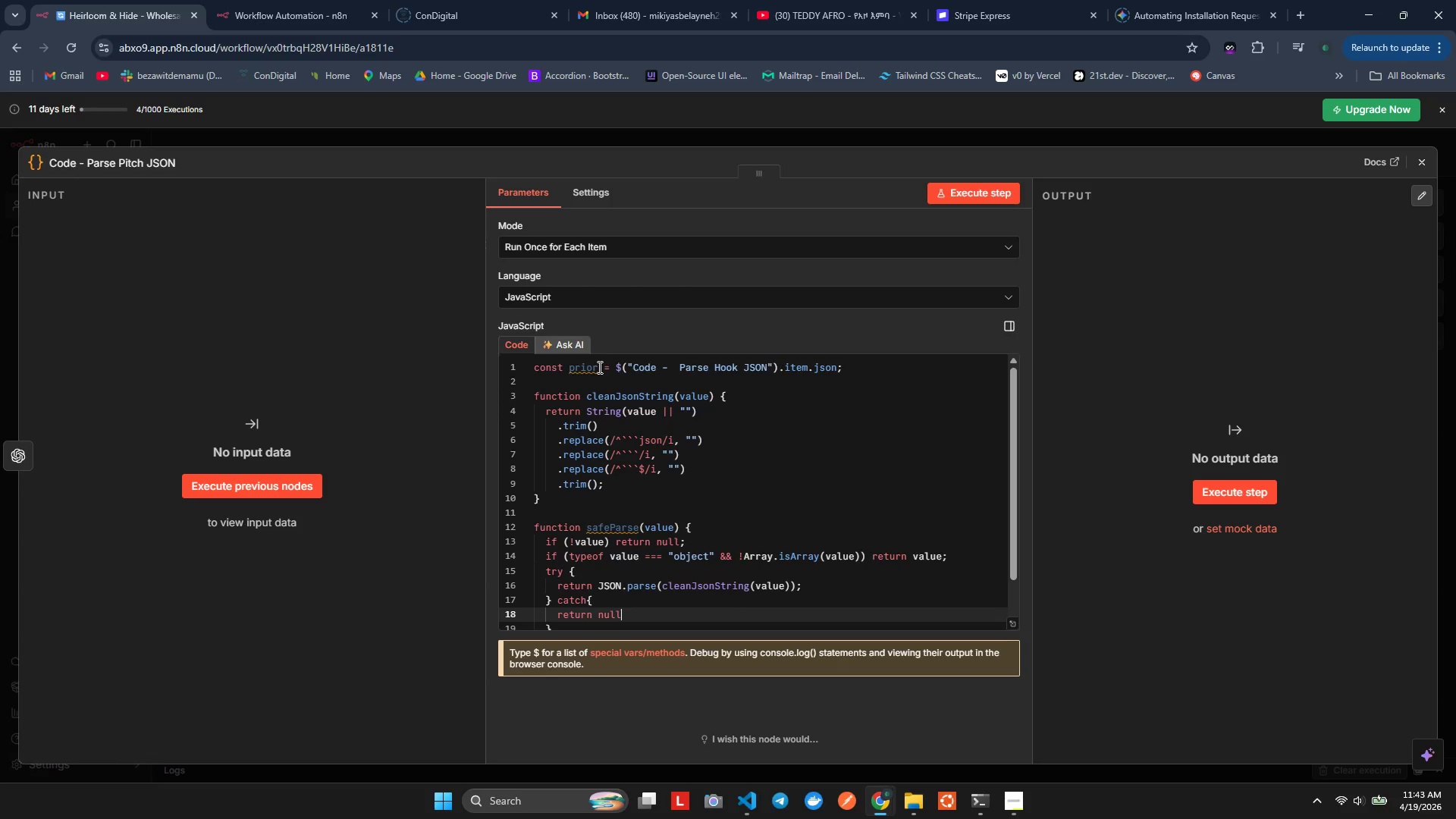 
key(Alt+Shift+ShiftLeft)
 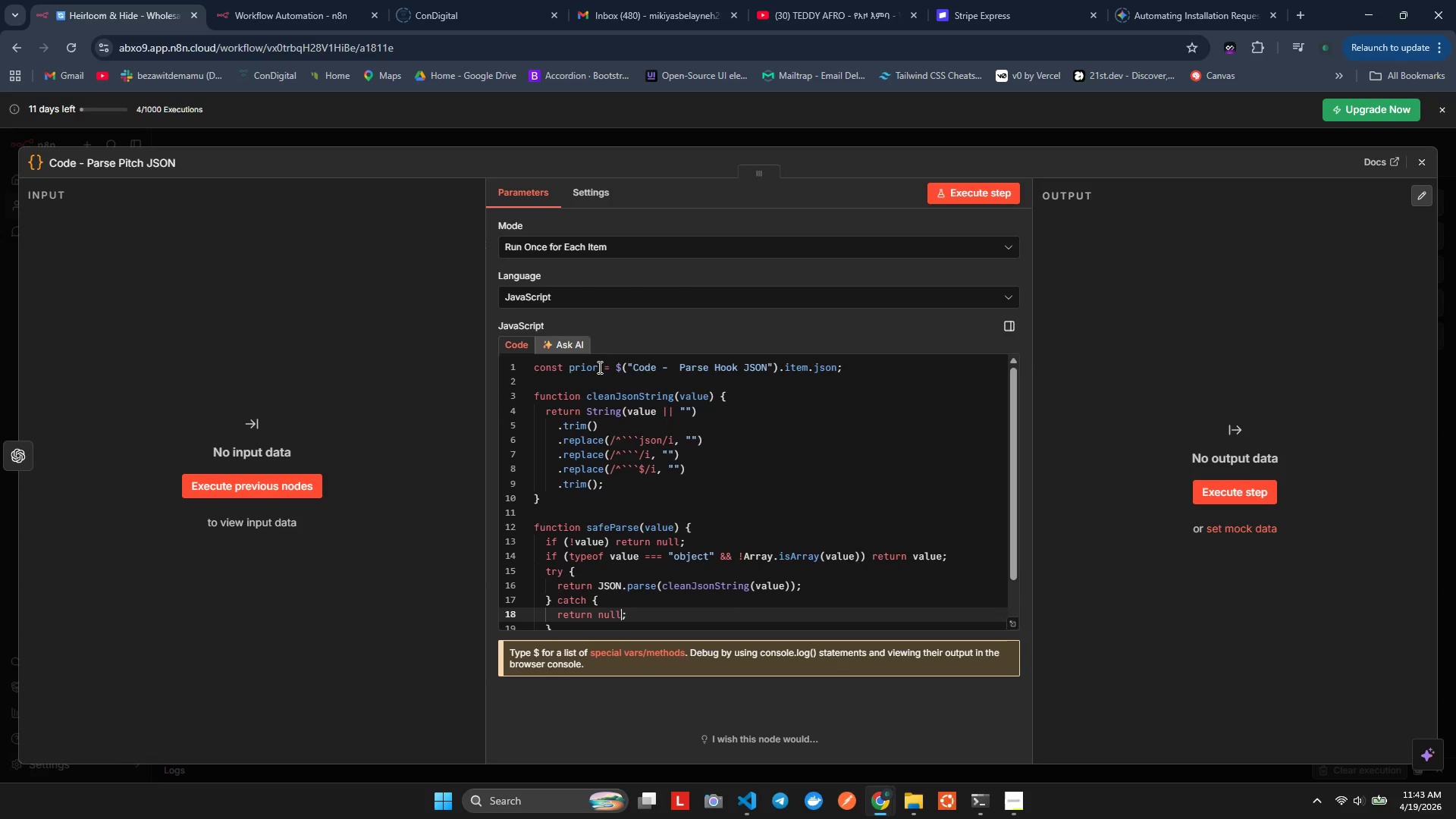 
key(Alt+Shift+F)
 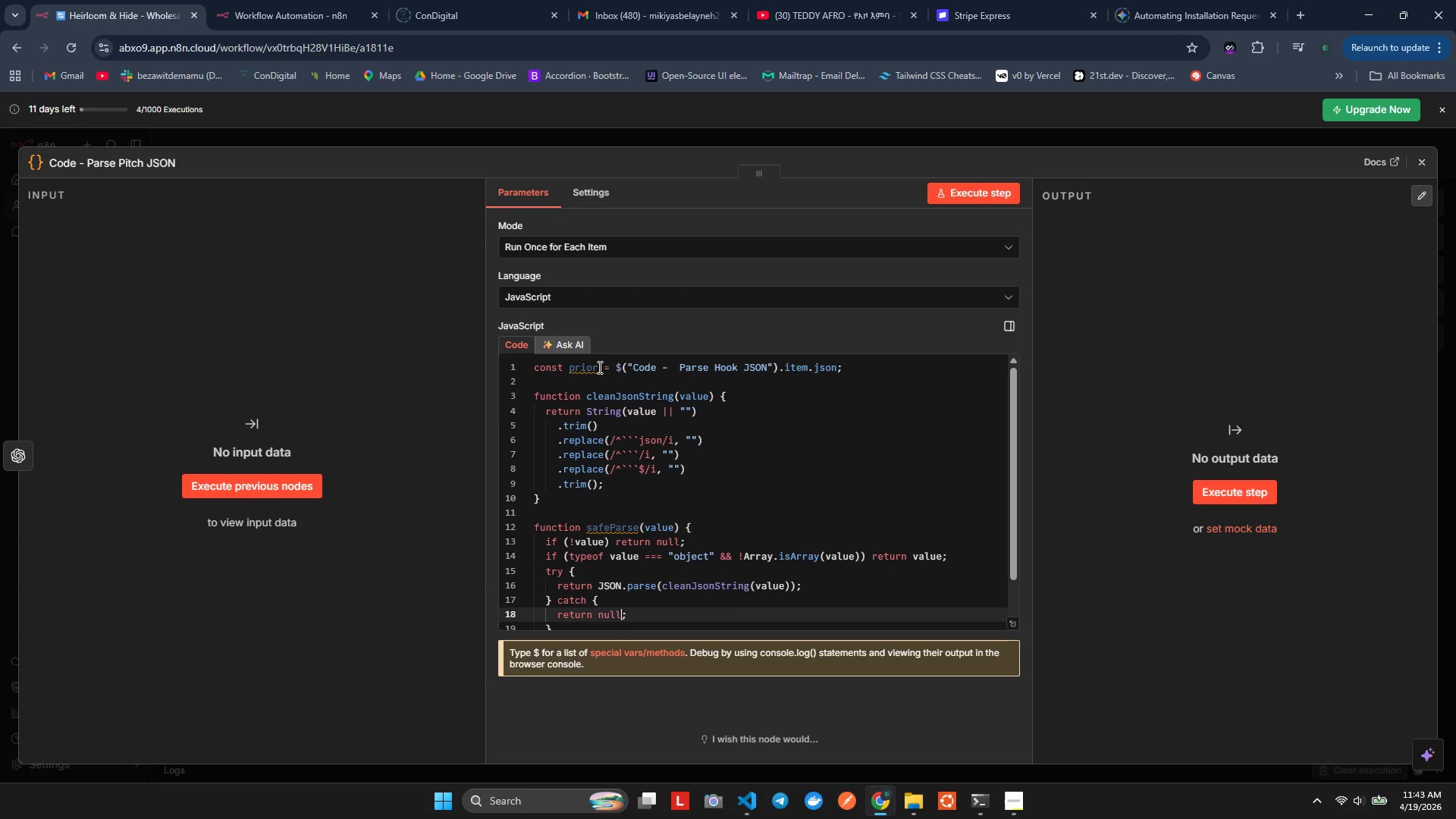 
key(Control+ControlLeft)
 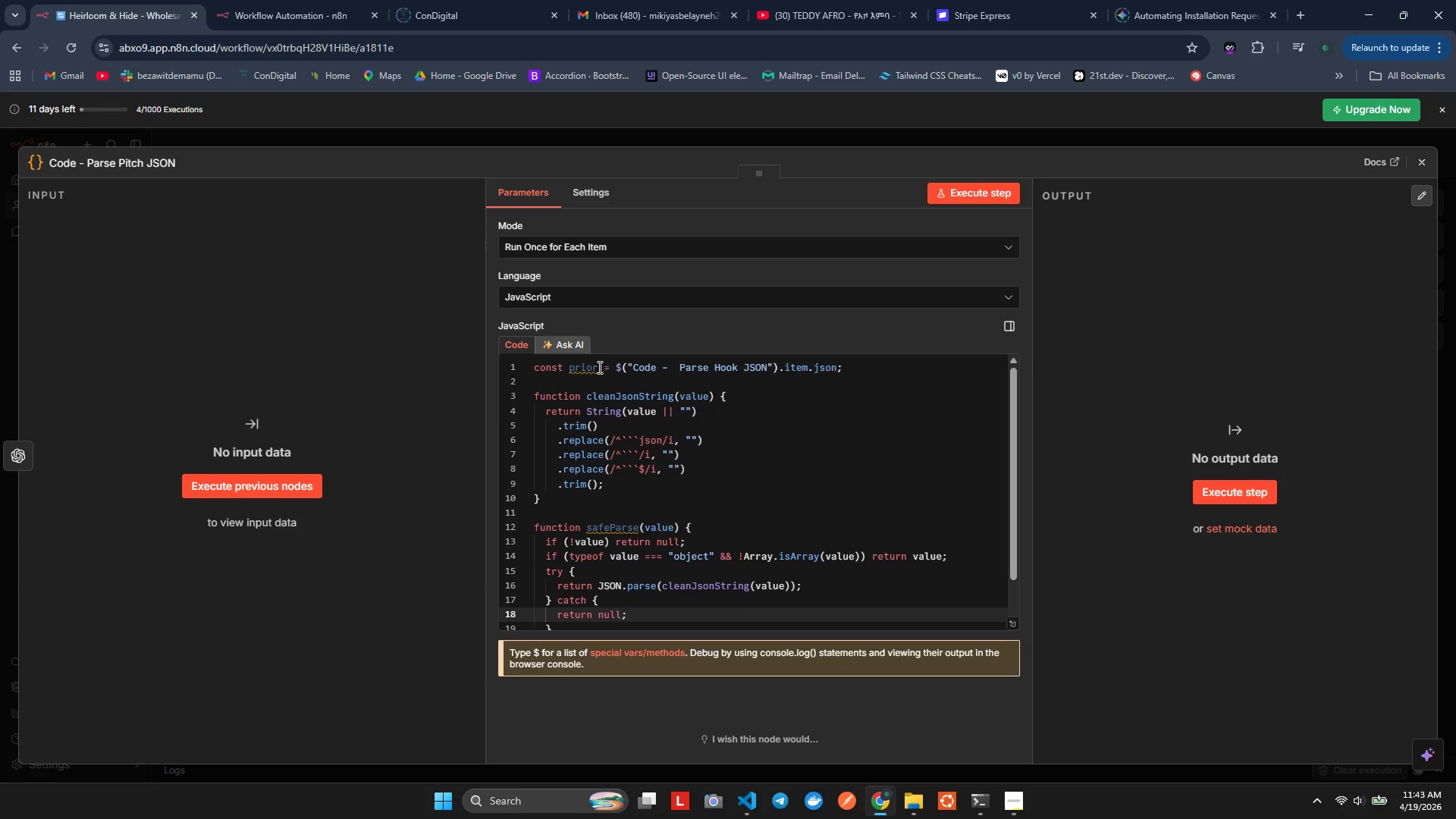 
key(Control+S)
 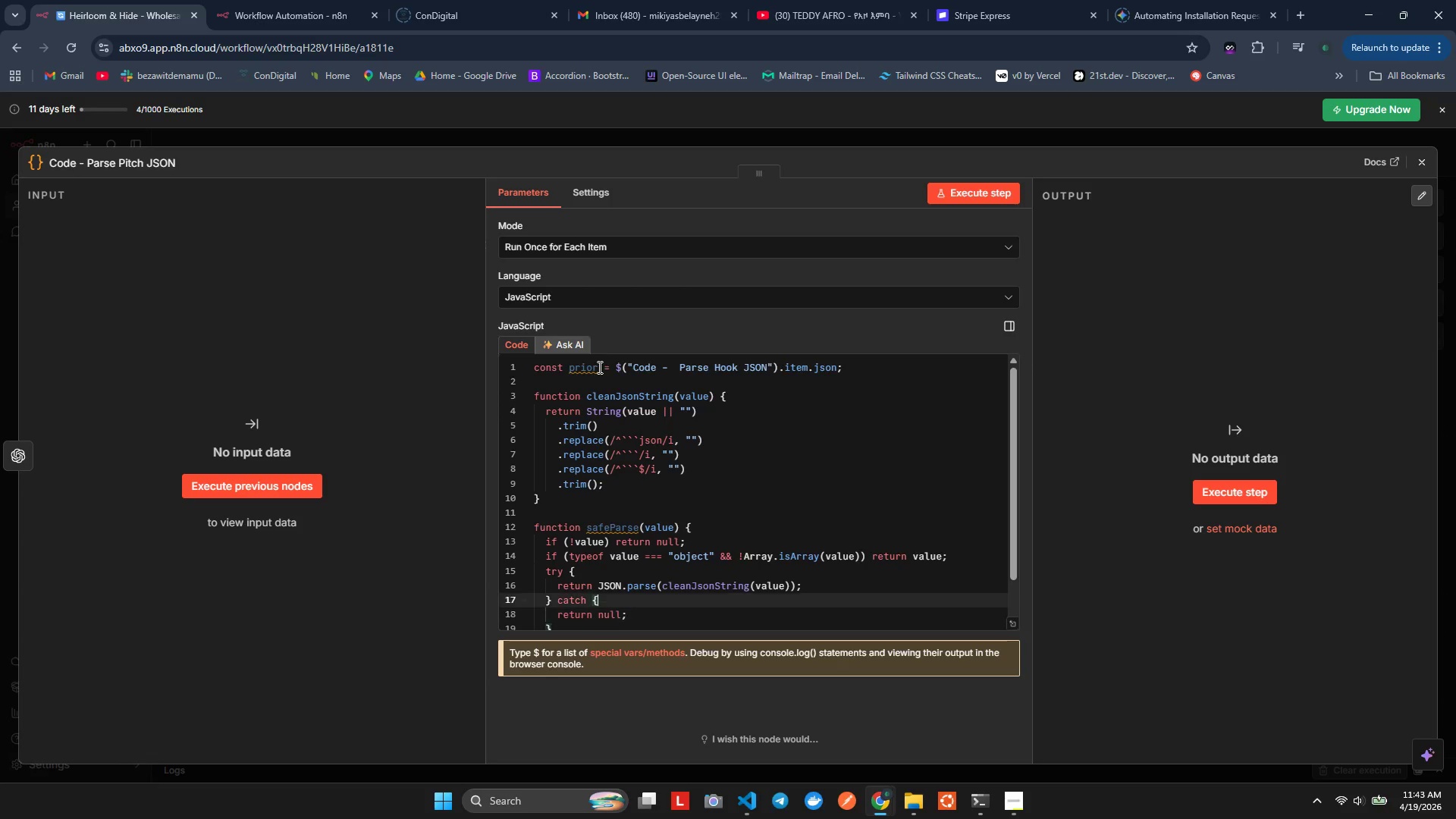 
key(ArrowUp)
 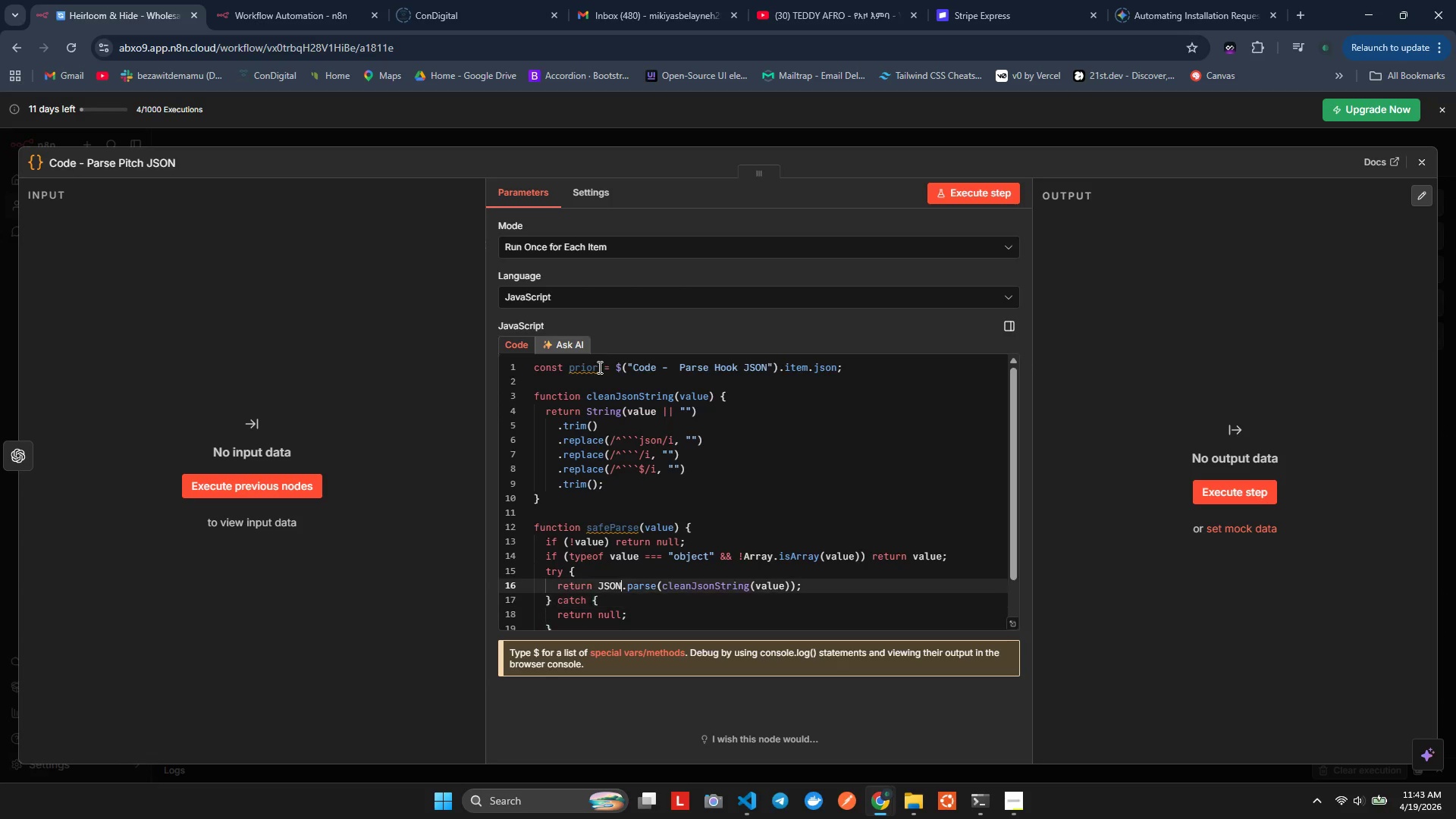 
key(ArrowUp)
 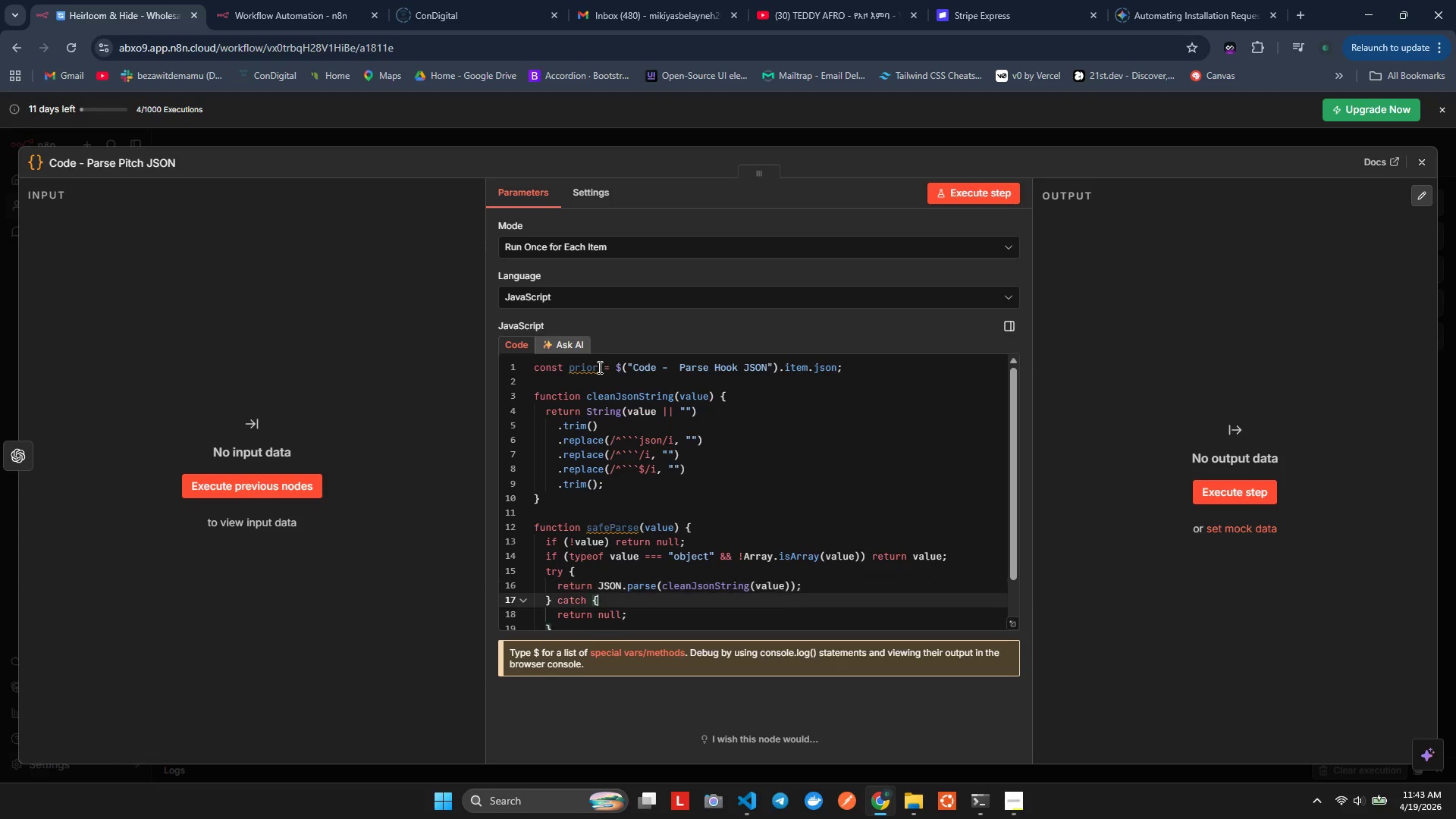 
key(ArrowDown)
 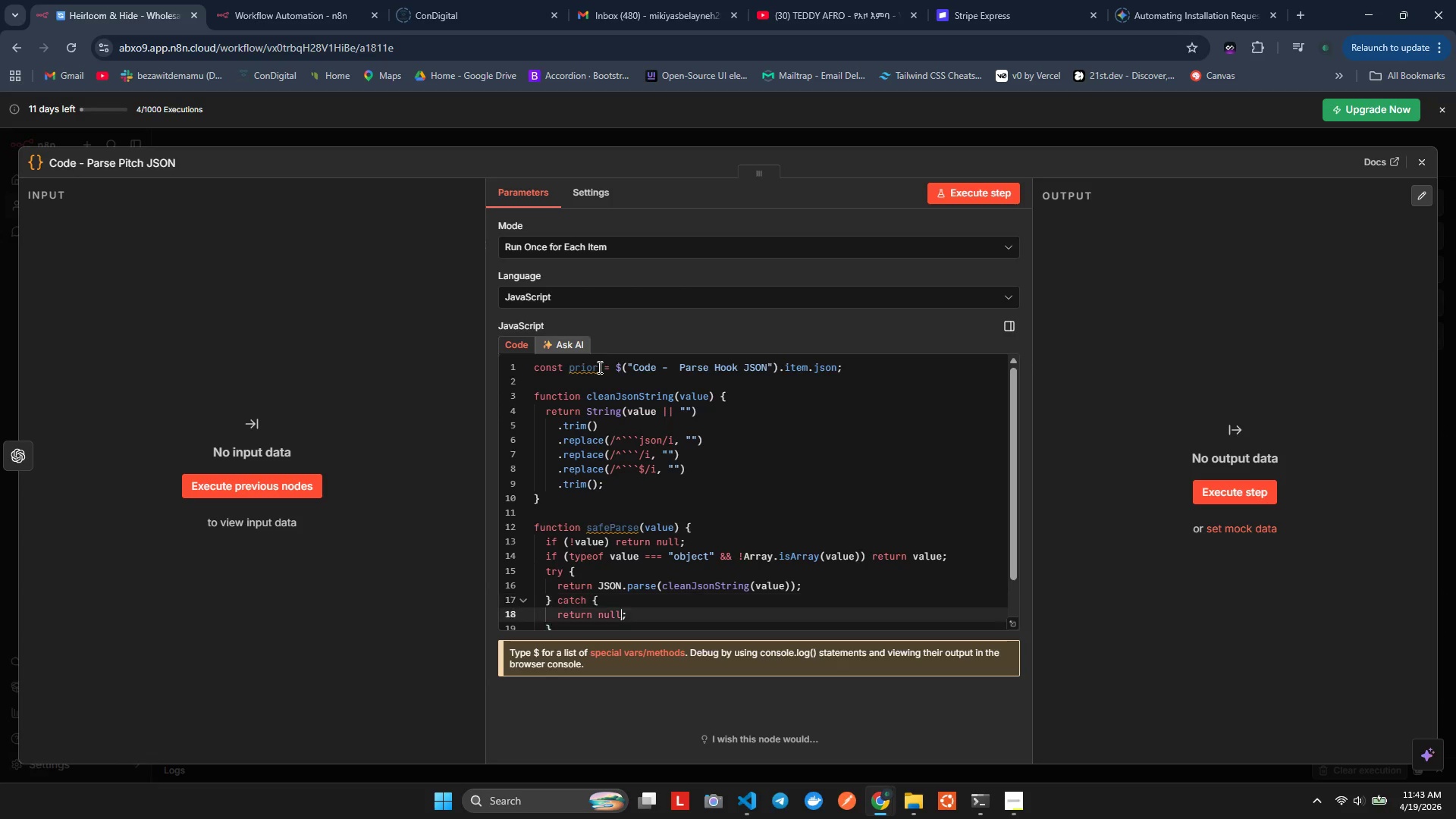 
key(ArrowDown)
 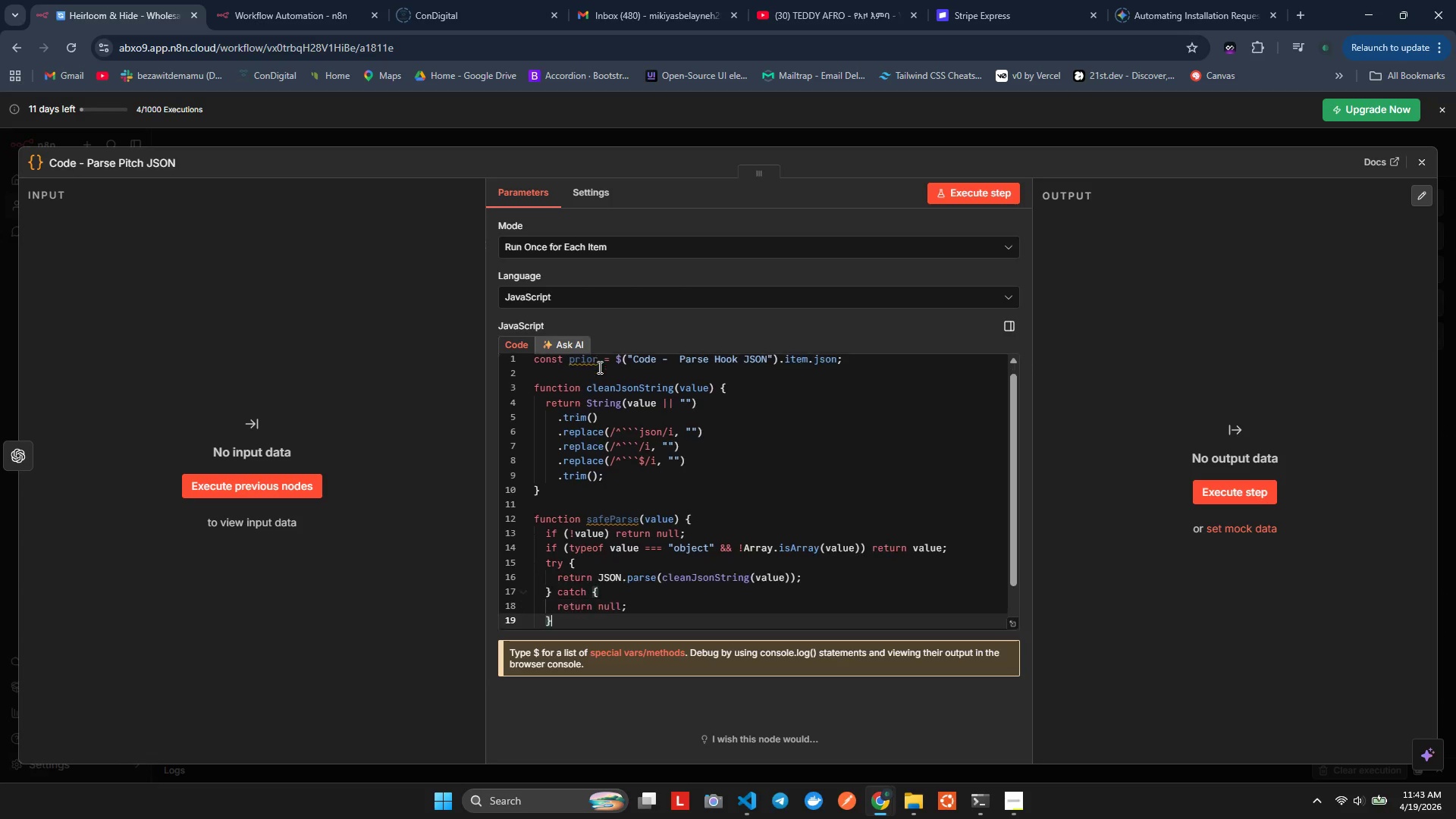 
key(ArrowDown)
 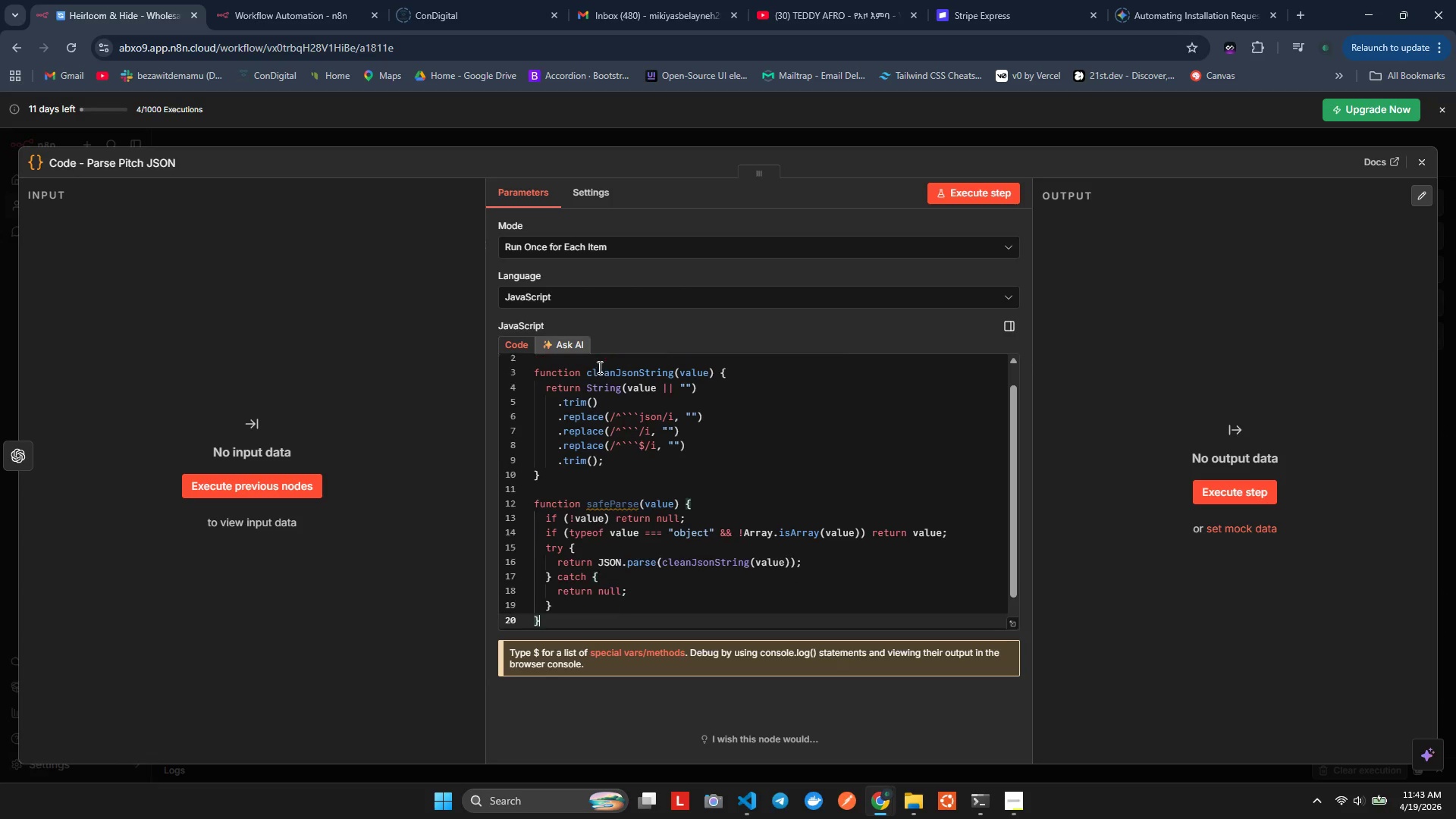 
key(ArrowDown)
 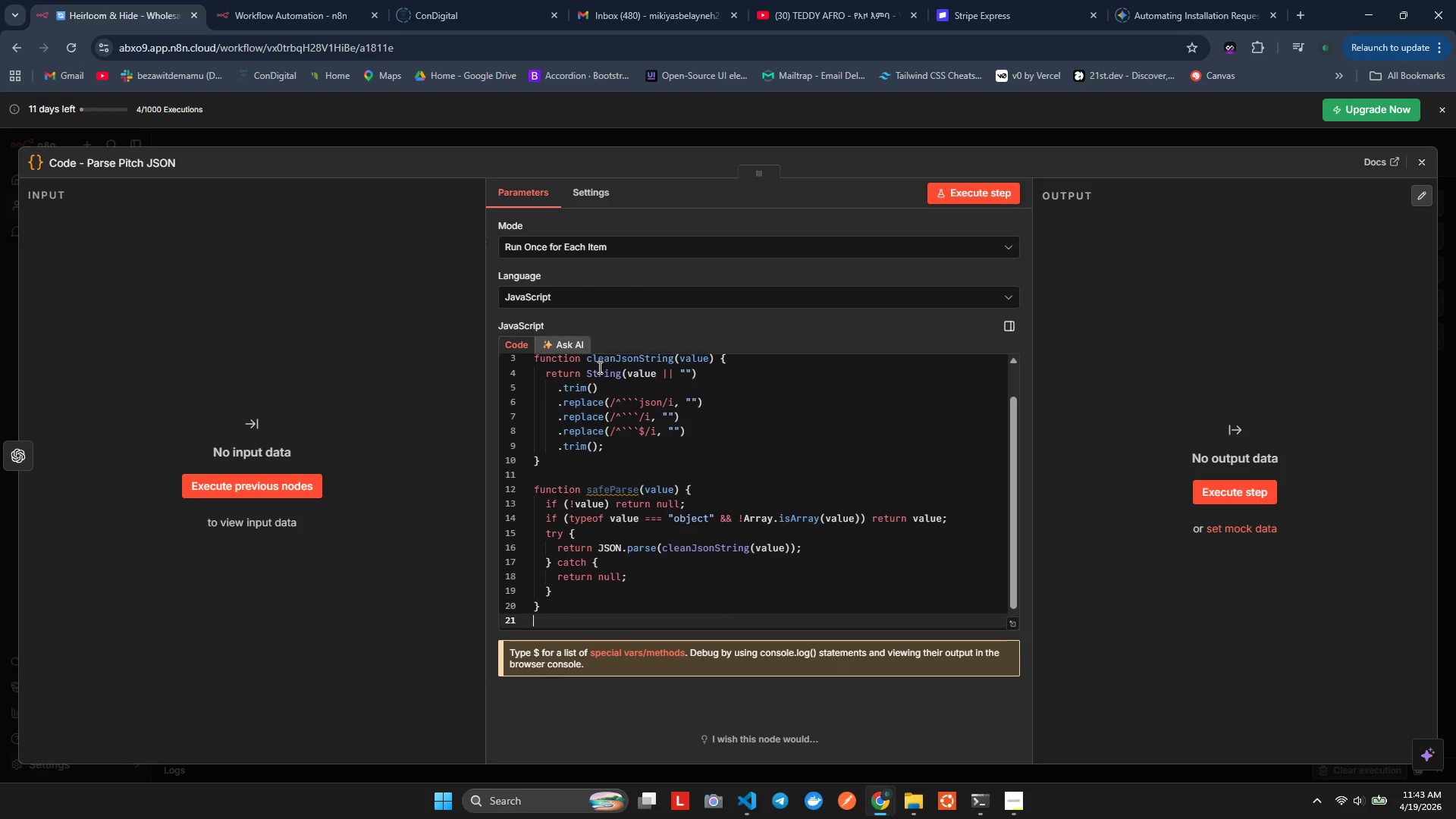 
key(ArrowDown)
 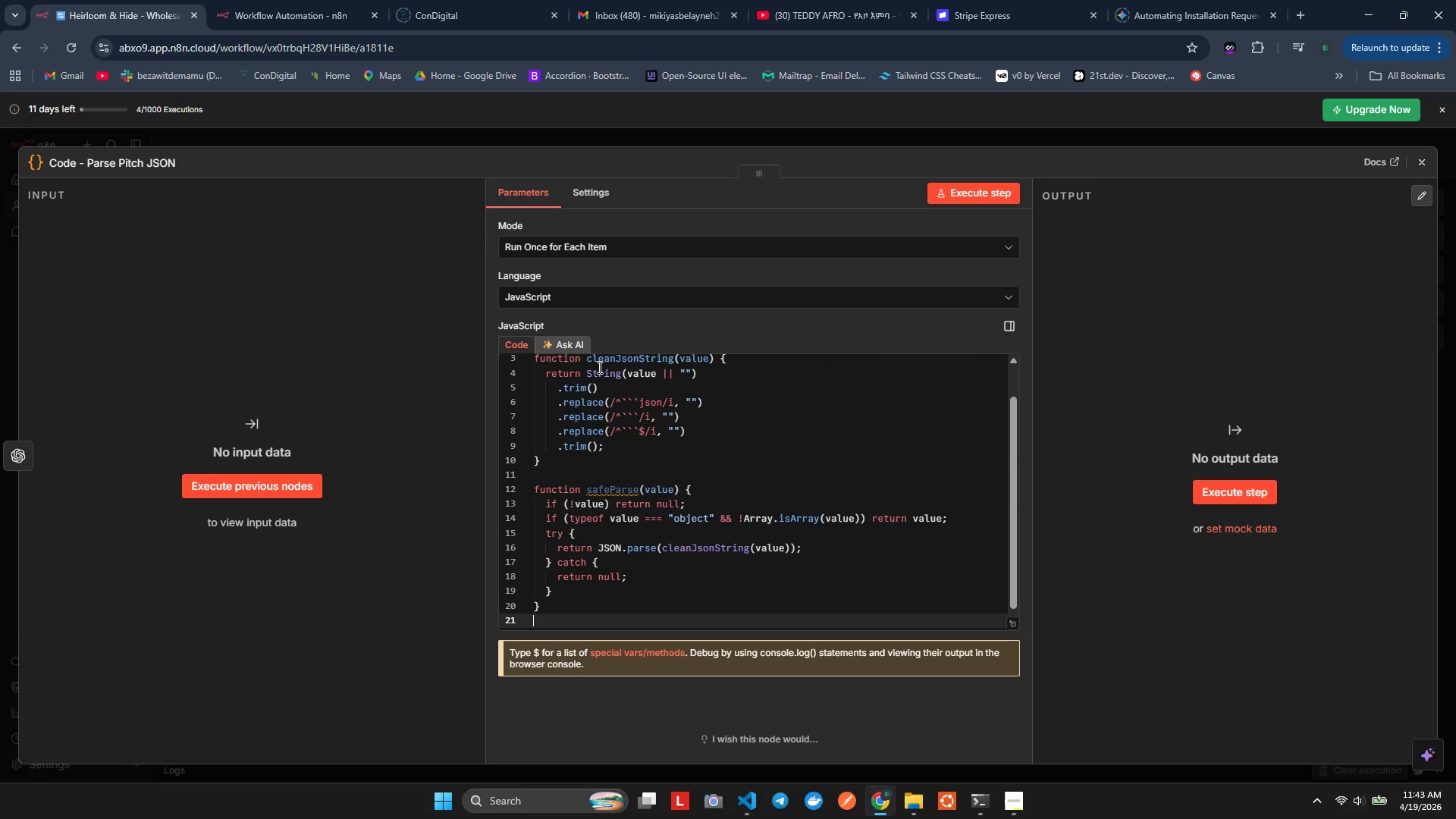 
key(ArrowDown)
 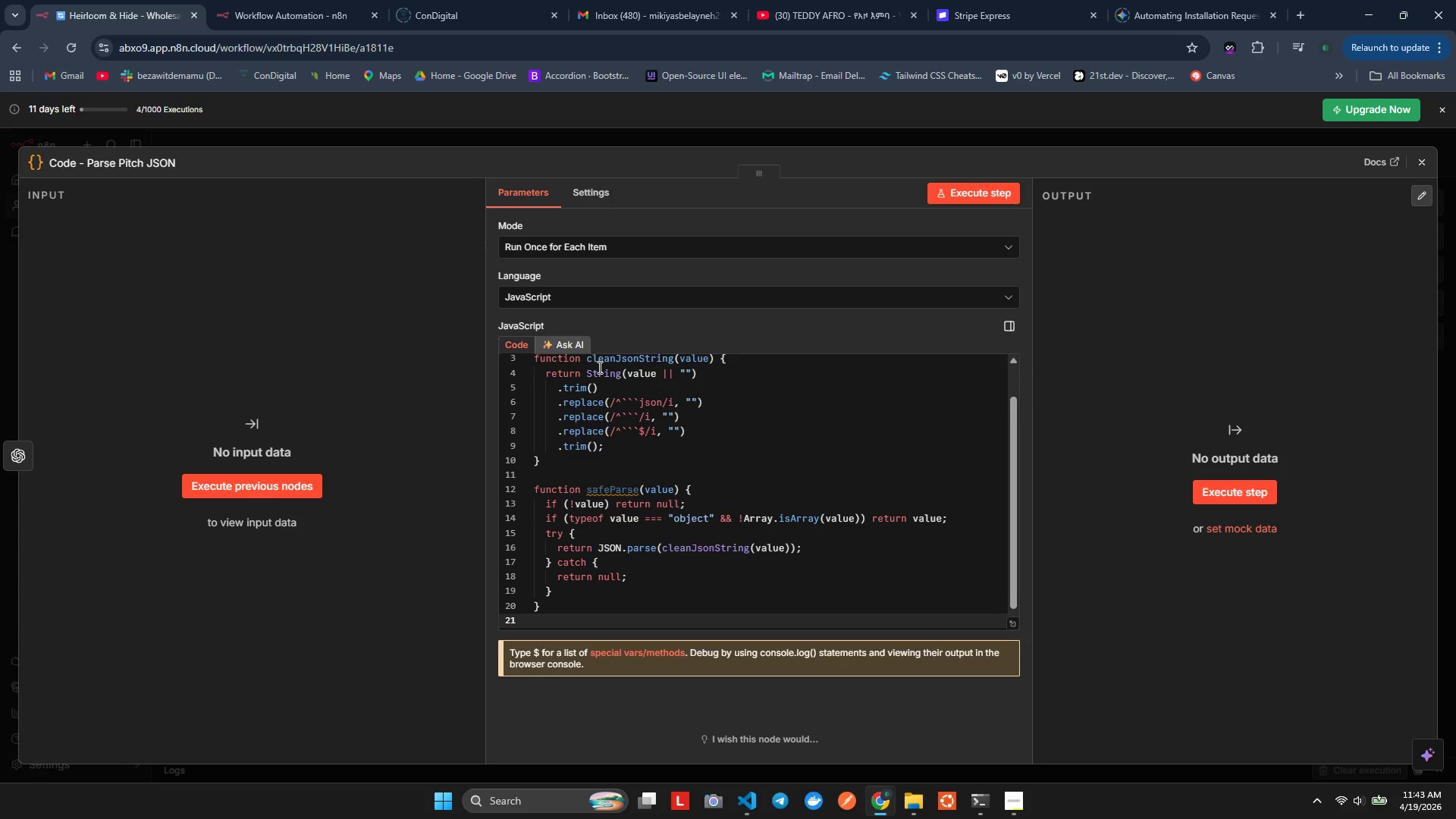 
key(Enter)
 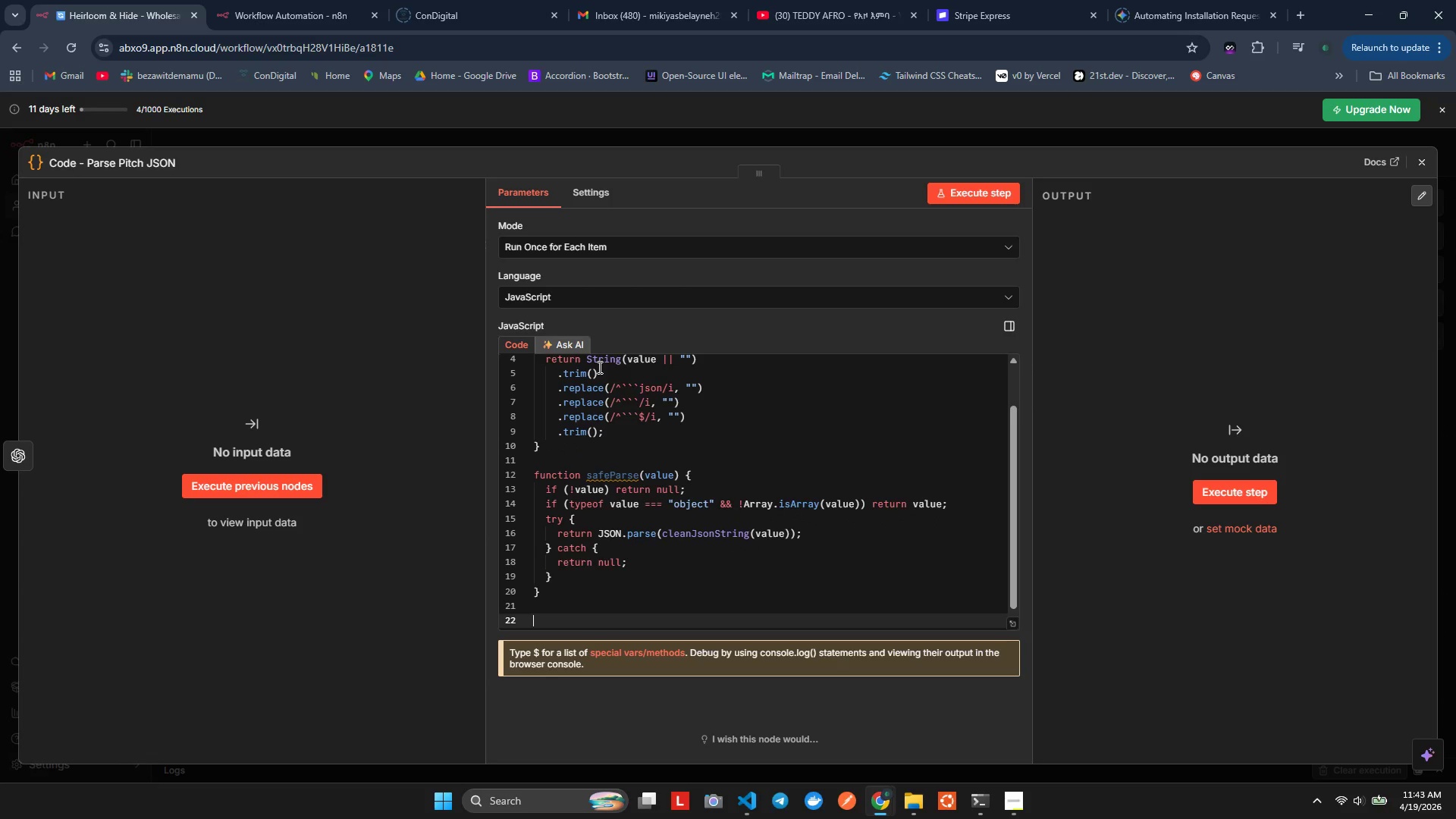 
type(cnst rawModelOutput = )
 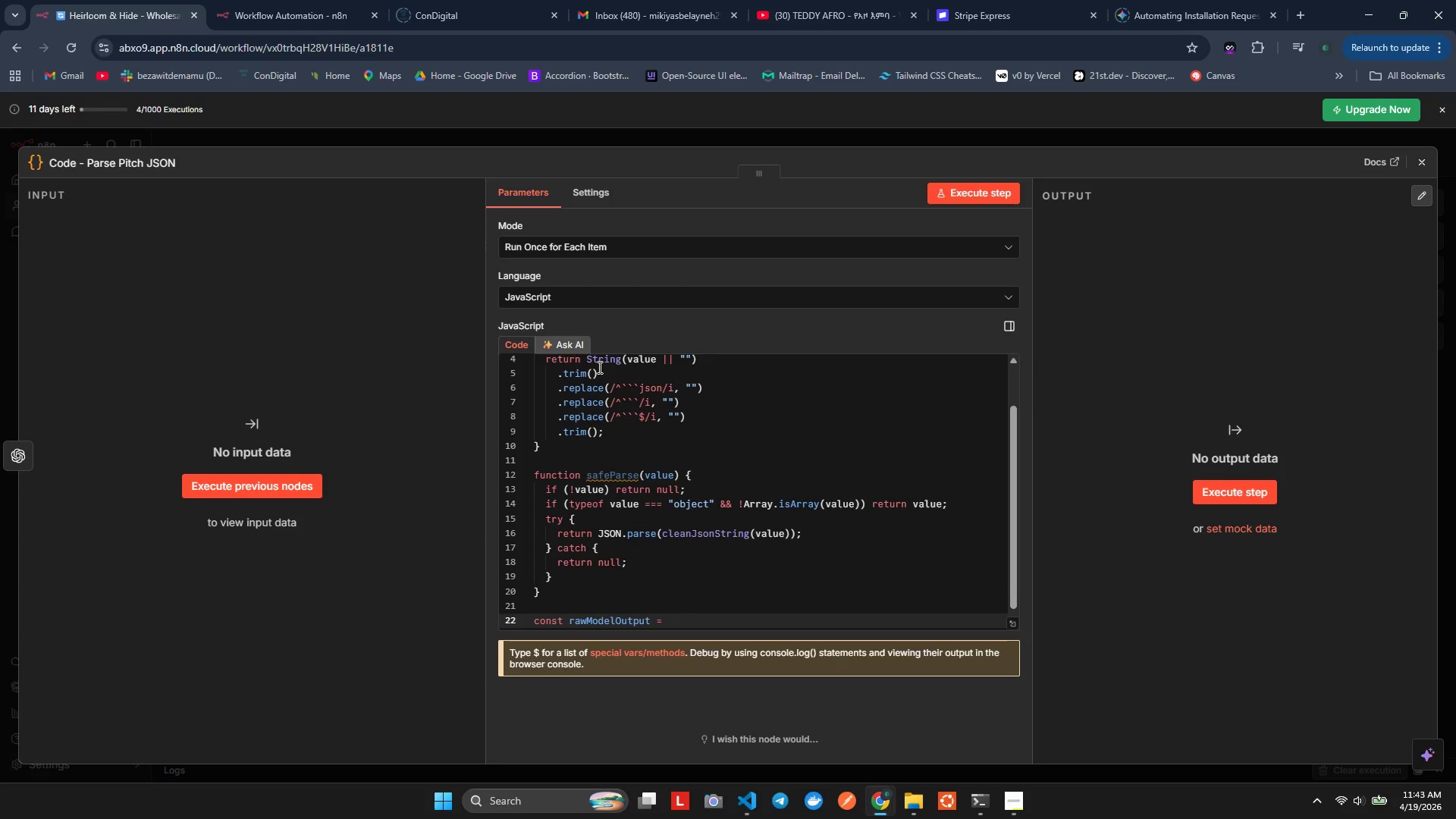 
type($son.utput || $son.respose || $sn.text || $json.message || $son)
 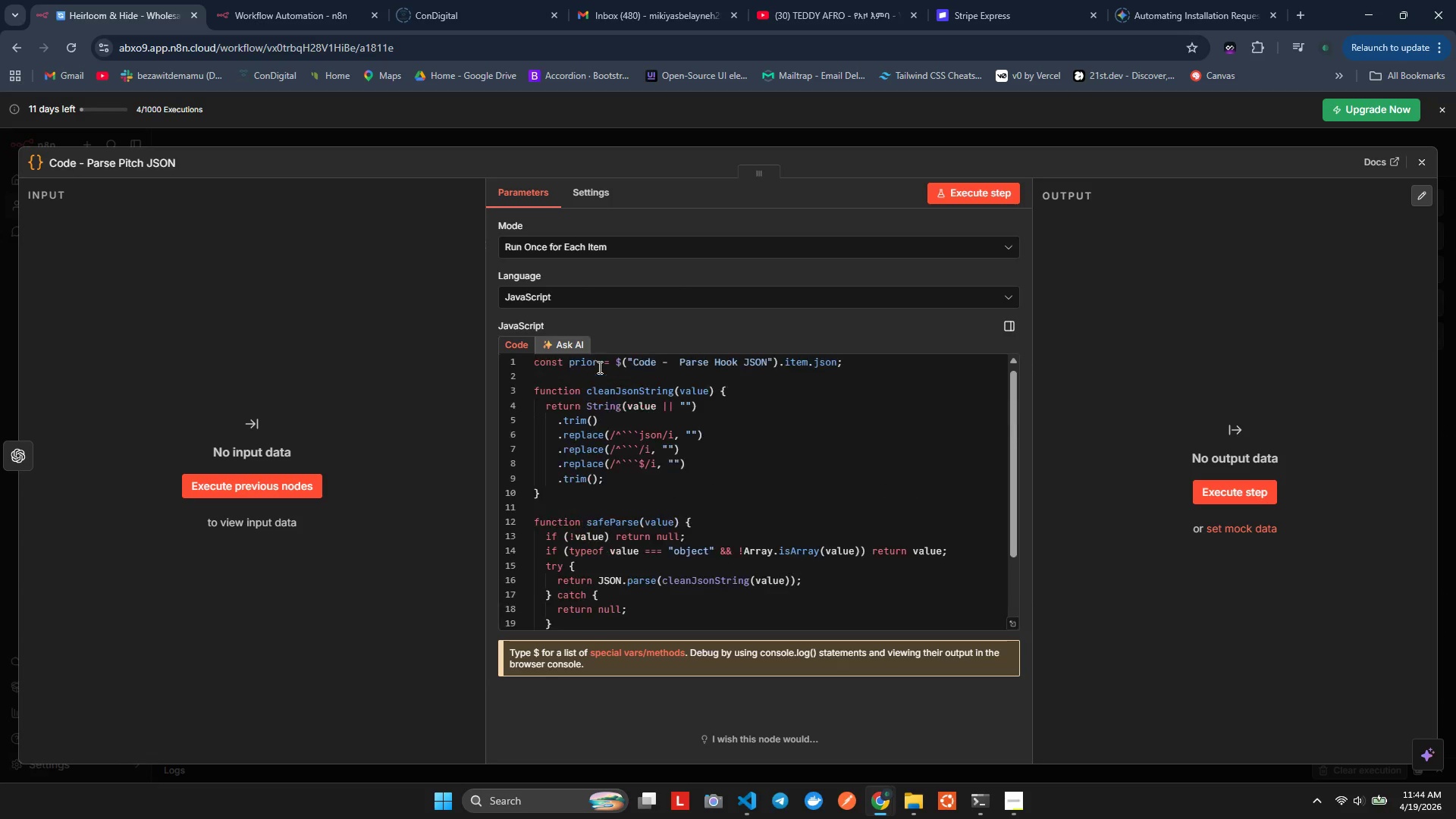 
 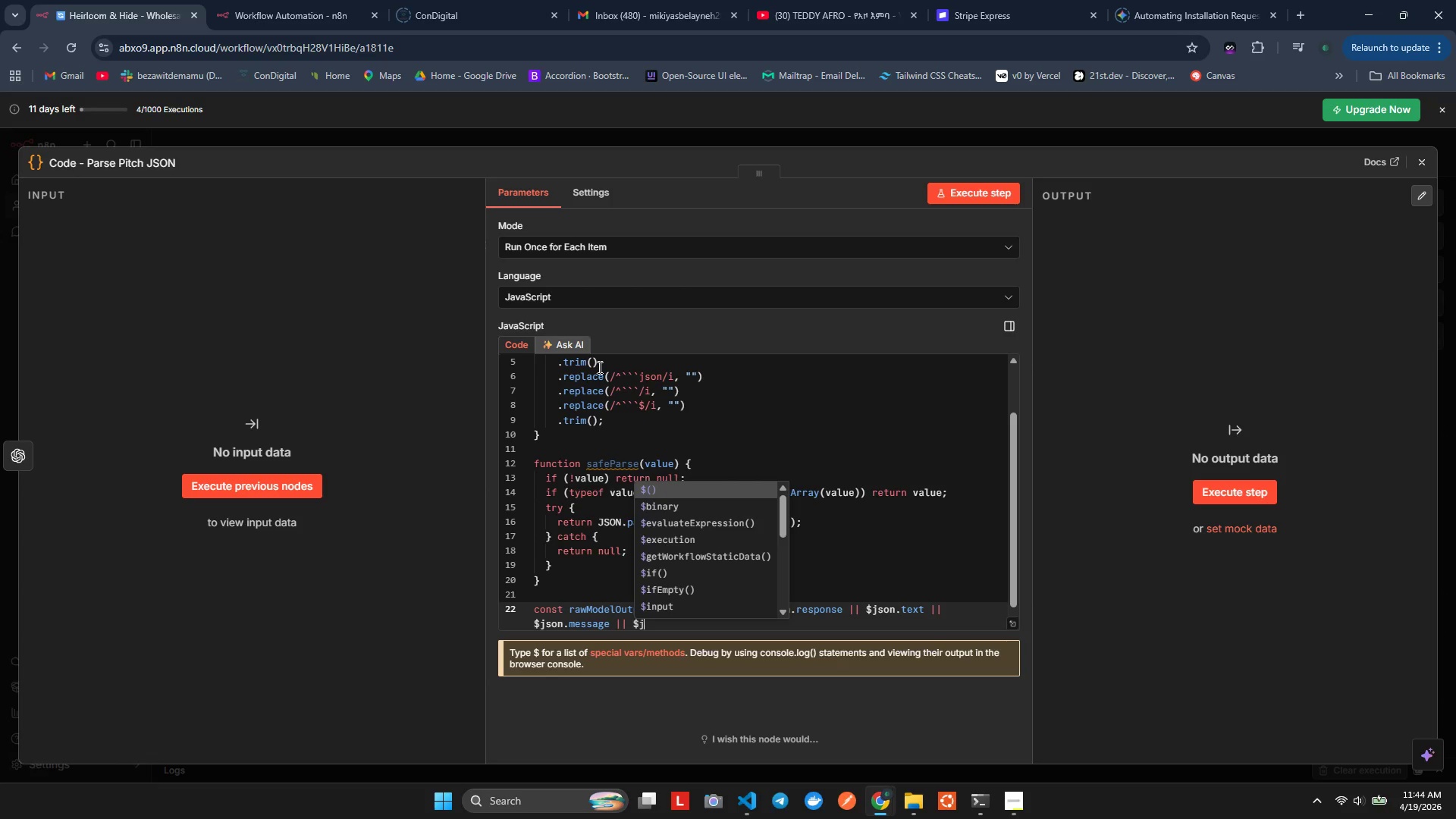 
key(Alt+AltLeft)
 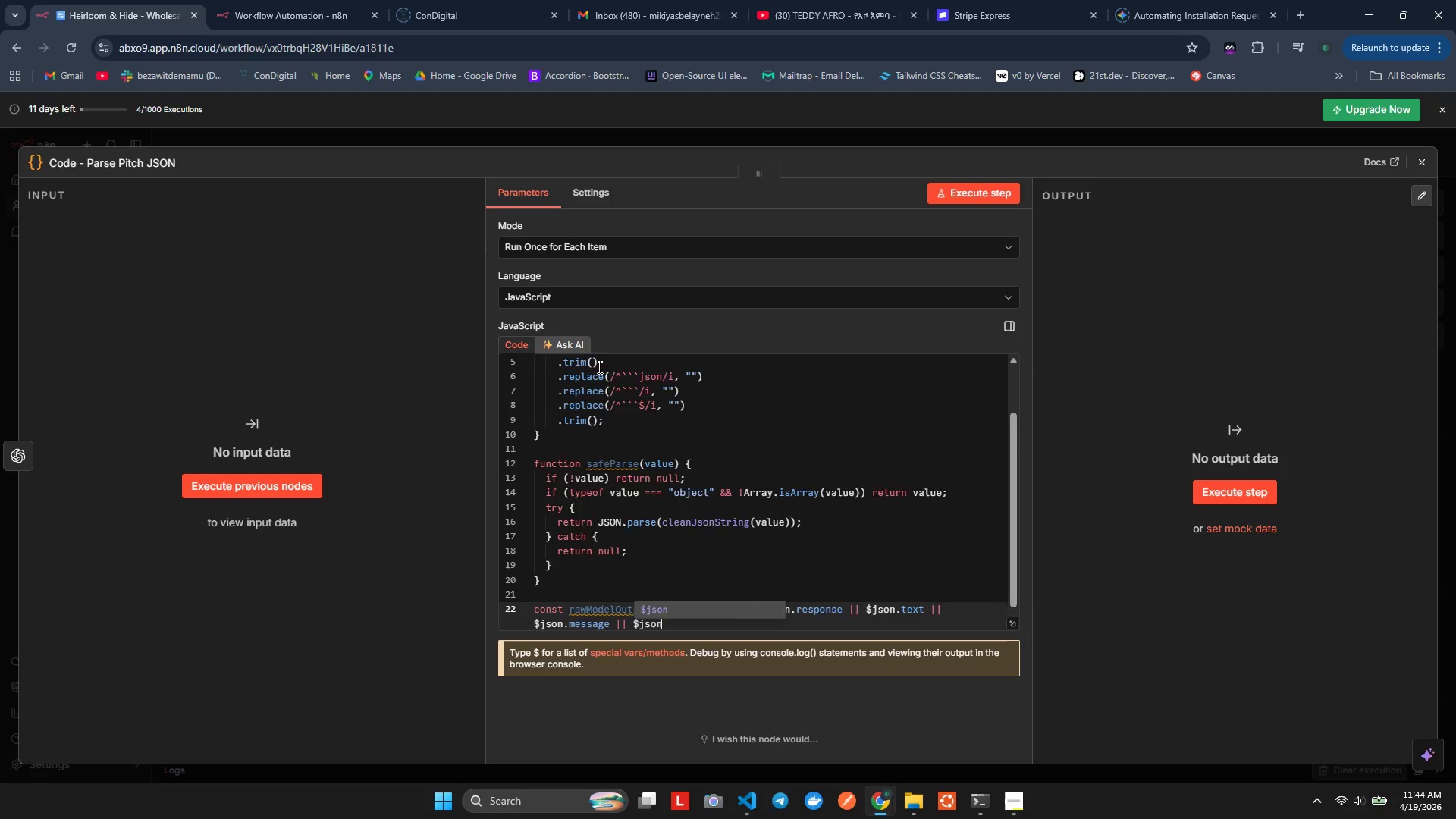 
key(Alt+Shift+ShiftLeft)
 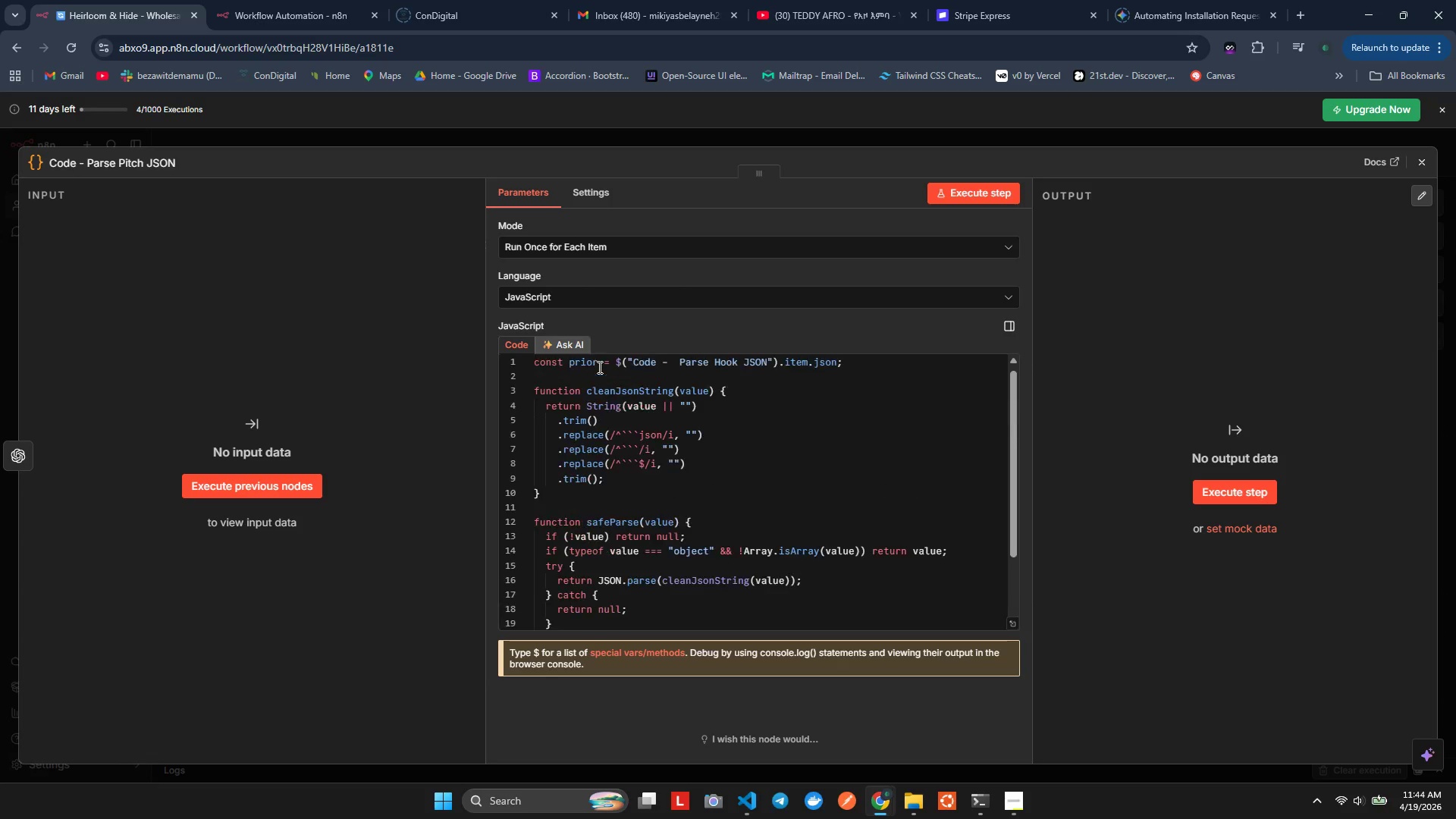 
key(Alt+Shift+F)
 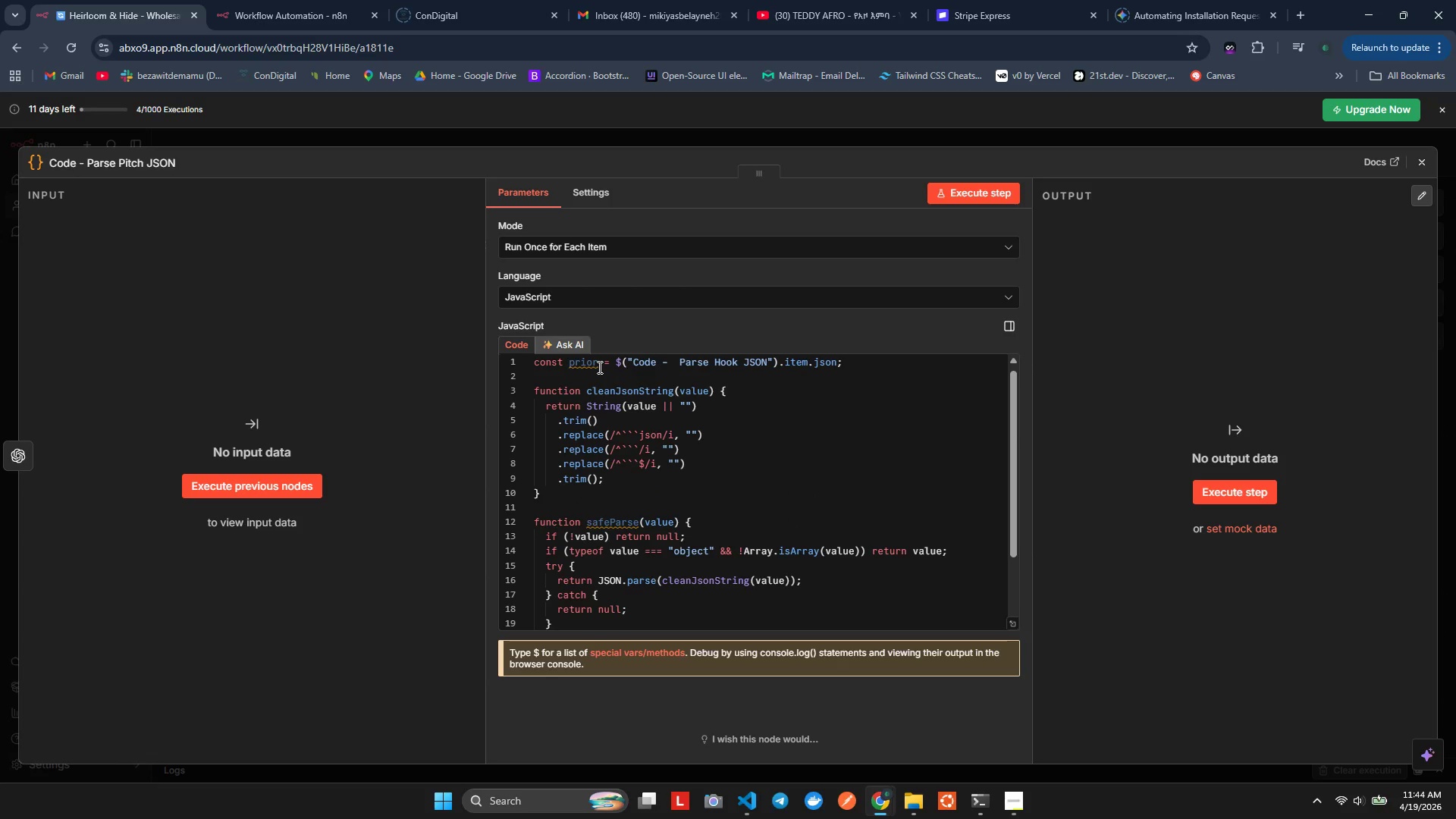 
key(S)
 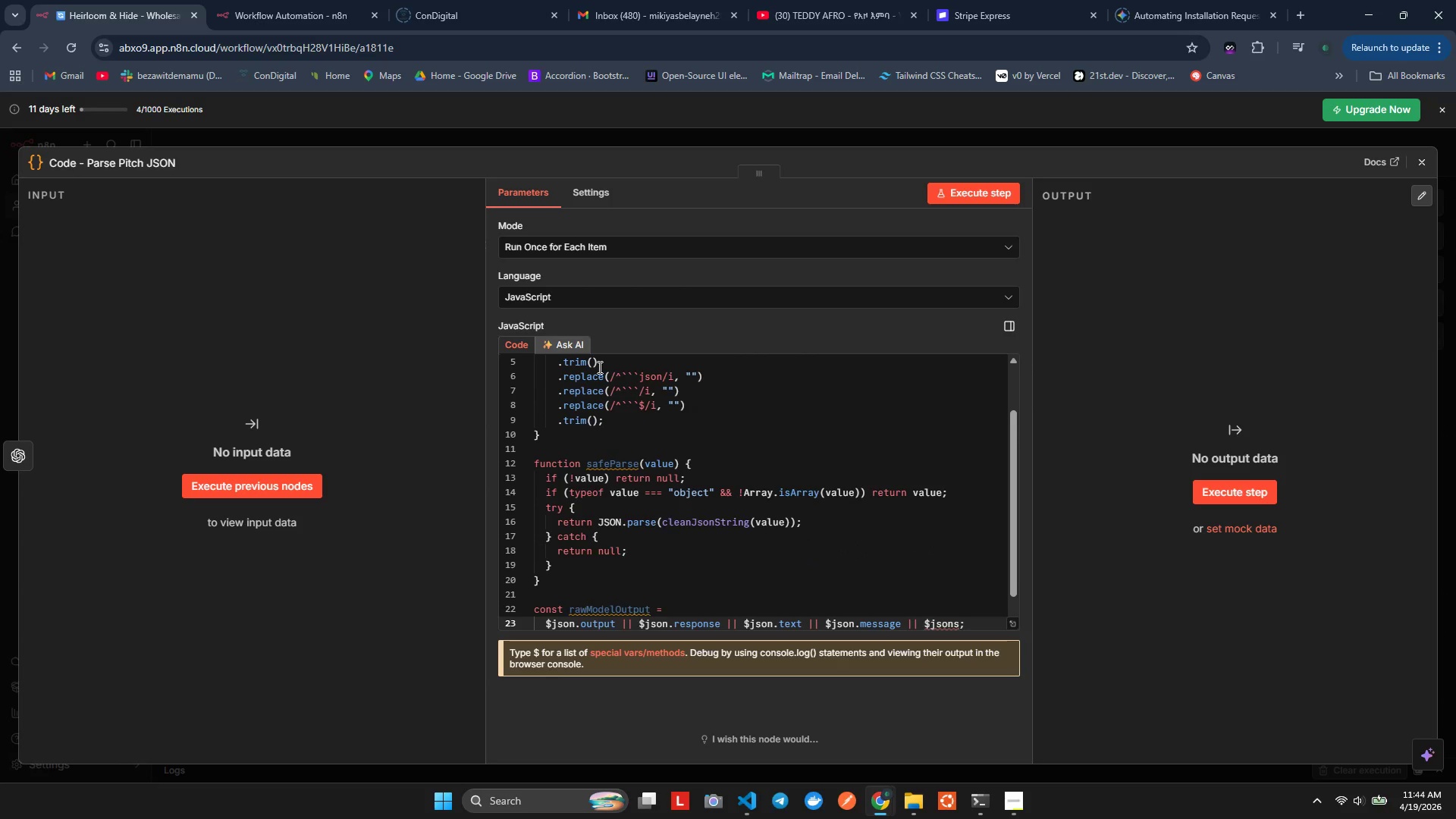 
key(Backspace)
 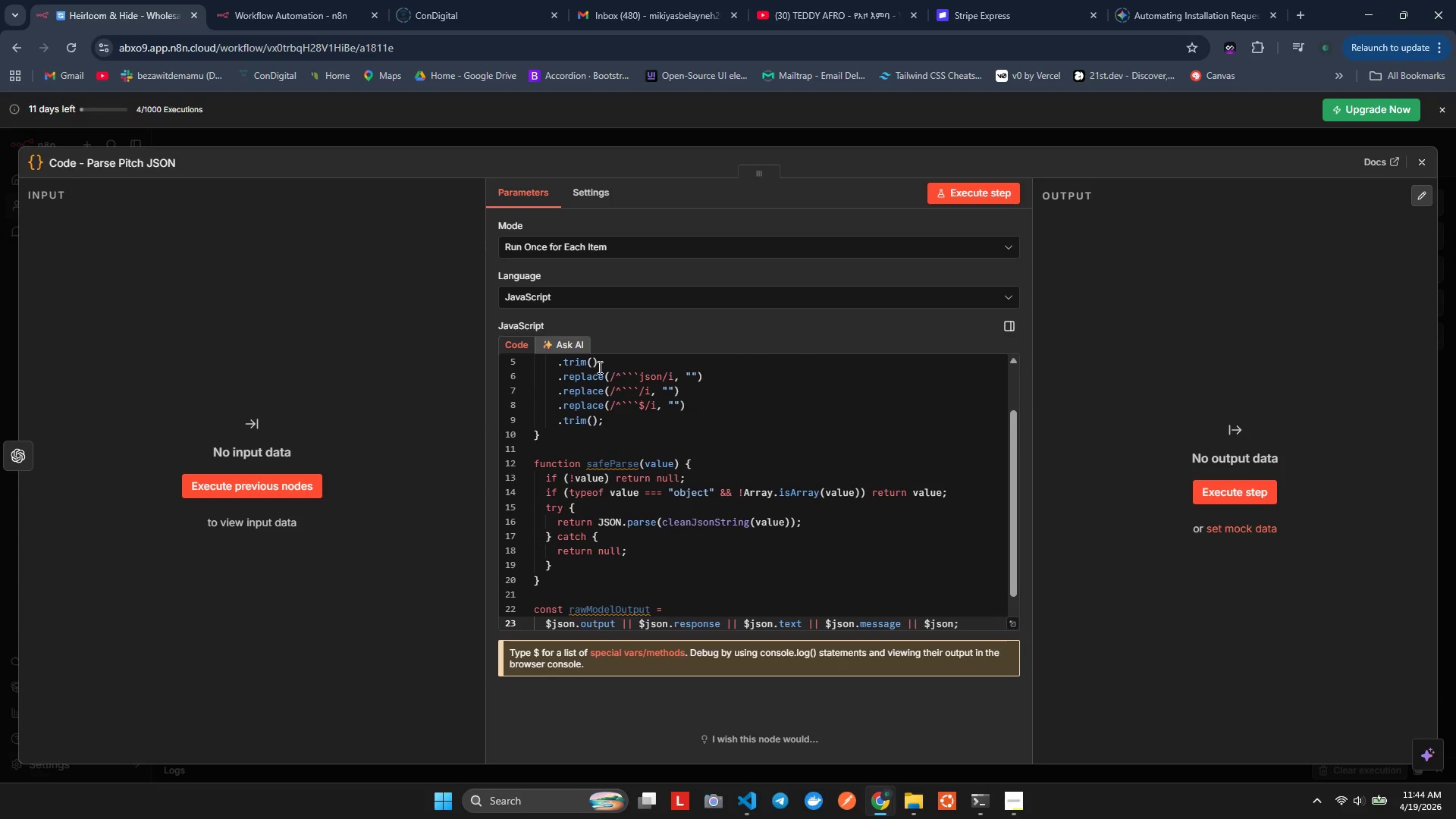 
key(ArrowRight)
 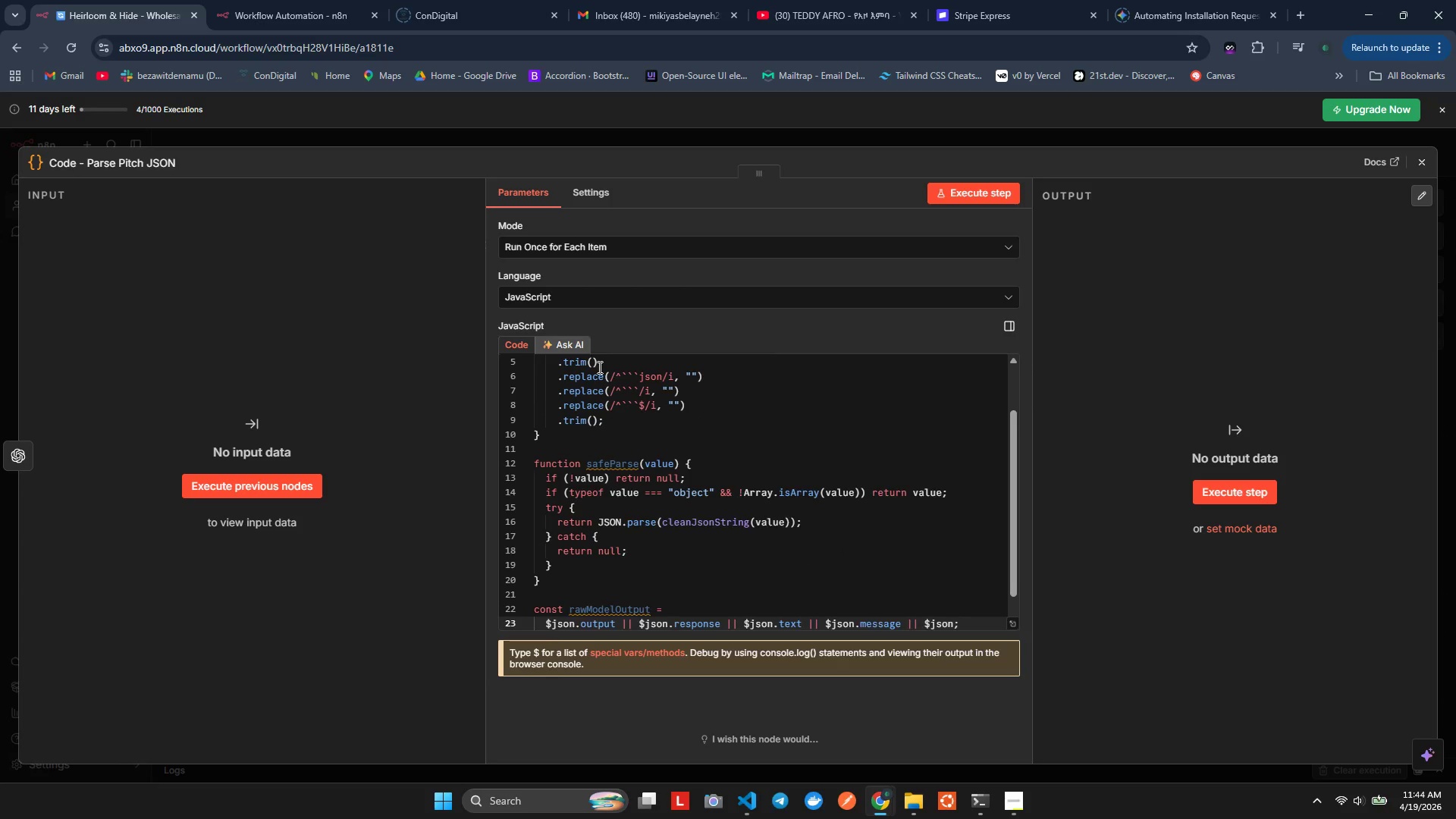 
key(Enter)
 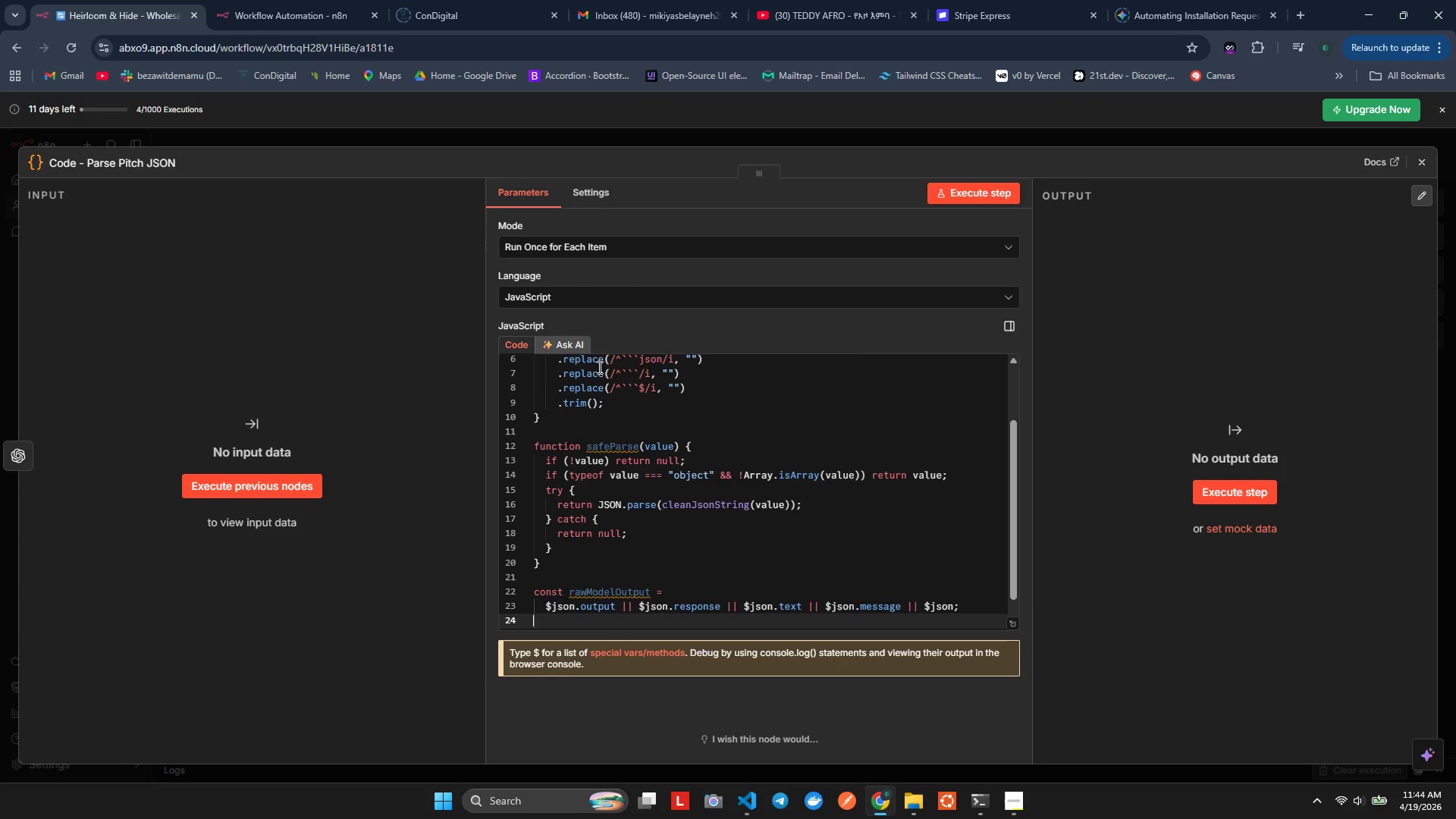 
key(Enter)
 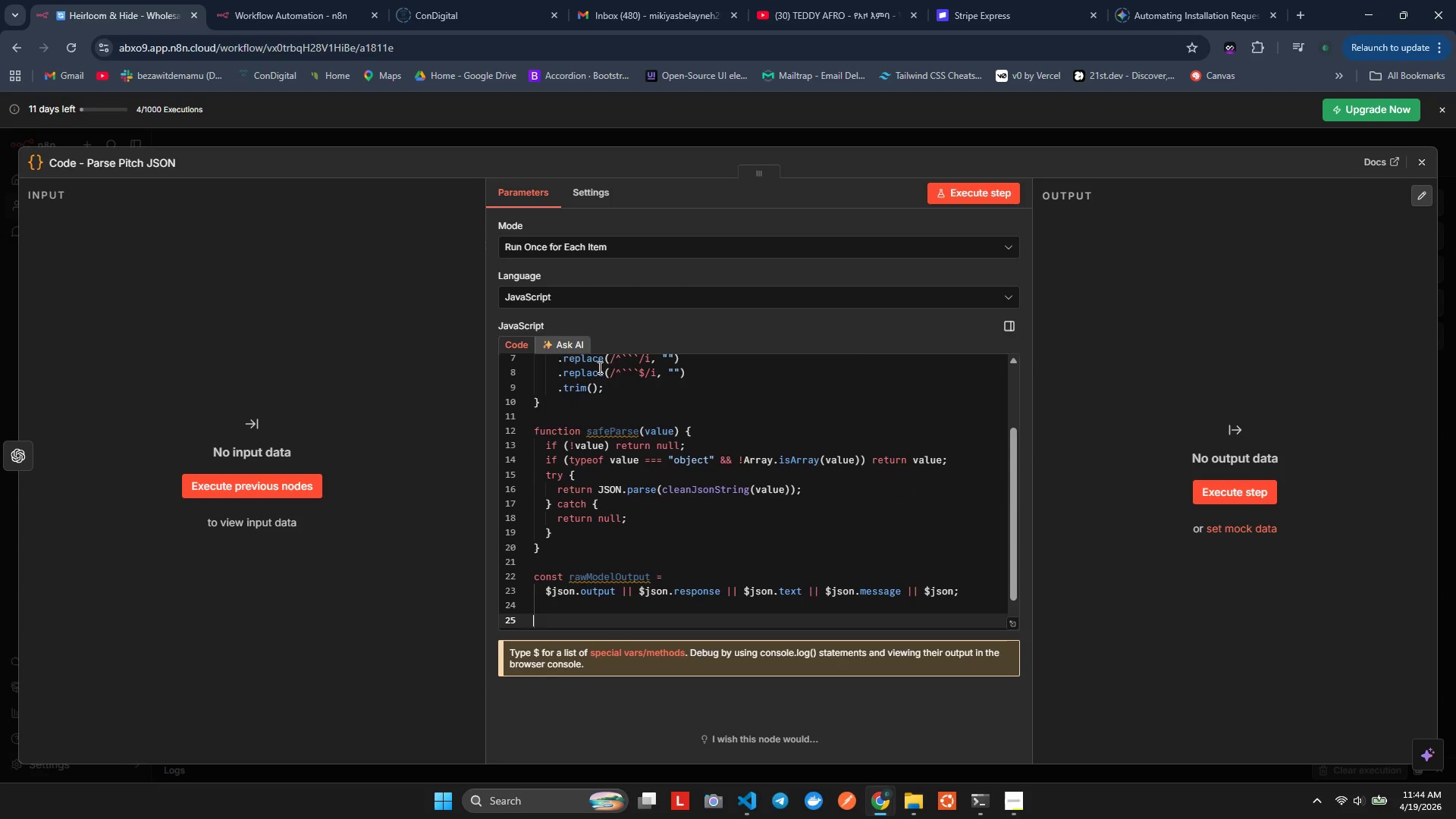 
type(const parsed = safe)
 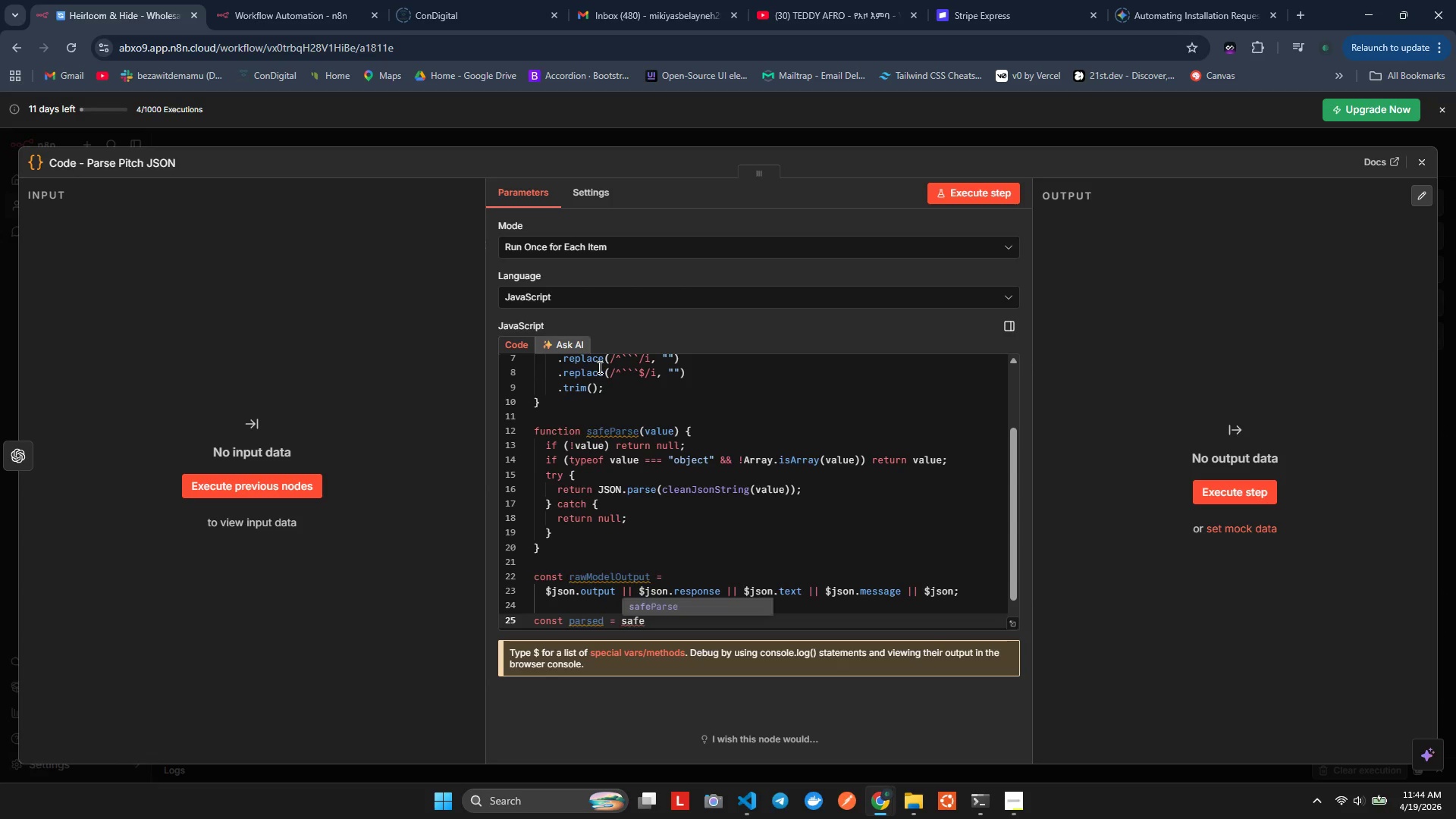 
key(Enter)
 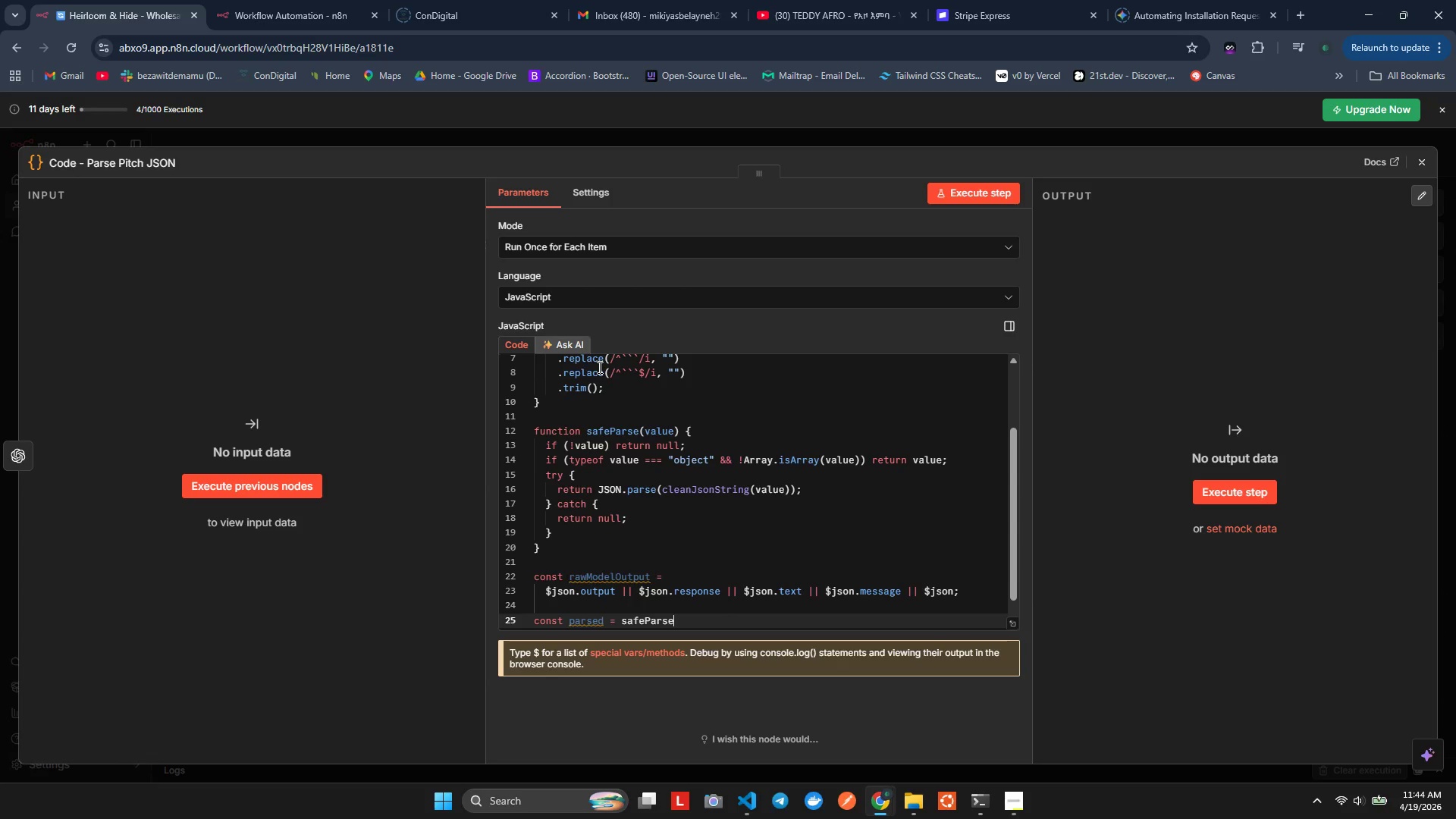 
type((raw)
 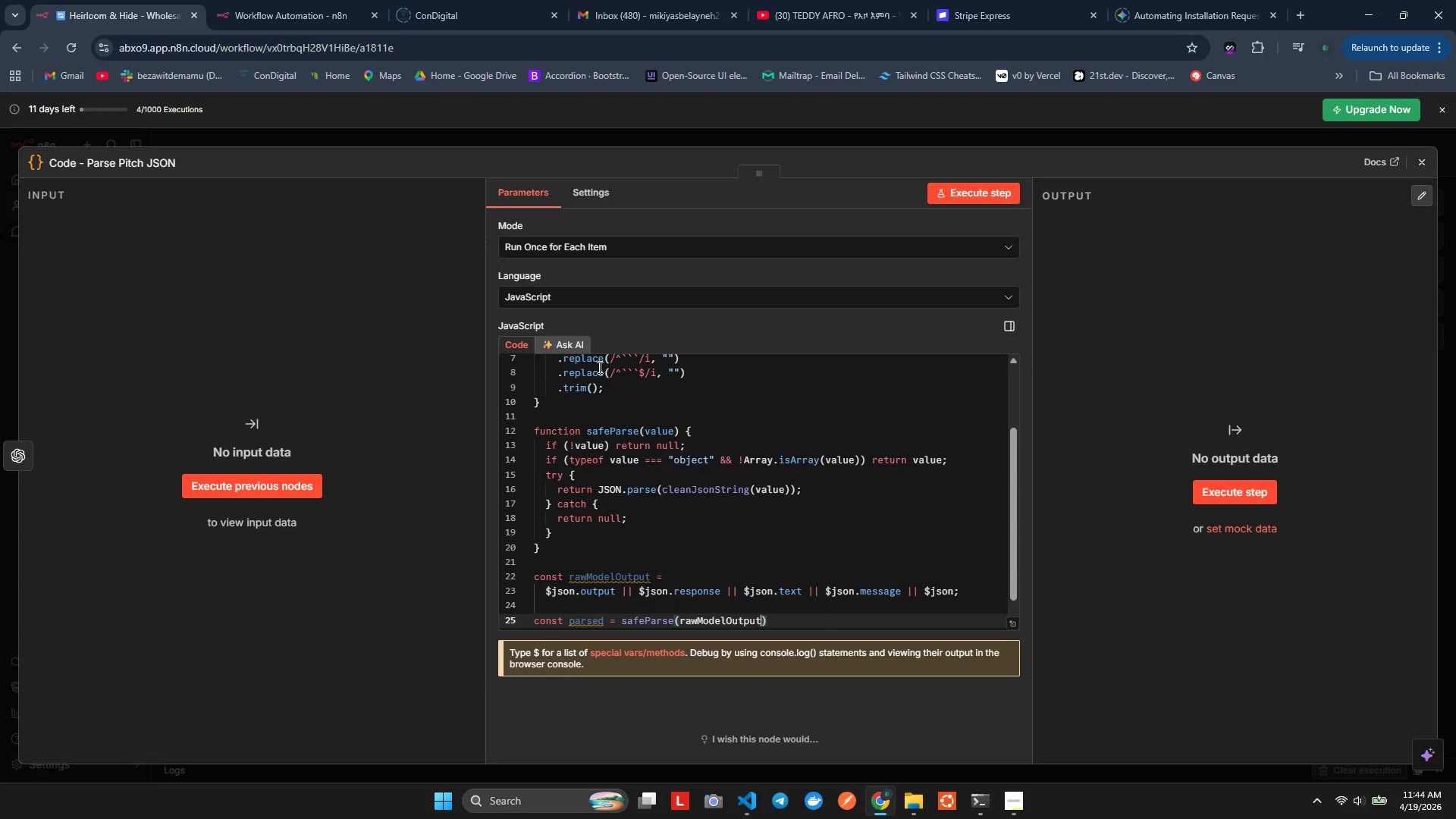 
key(Enter)
 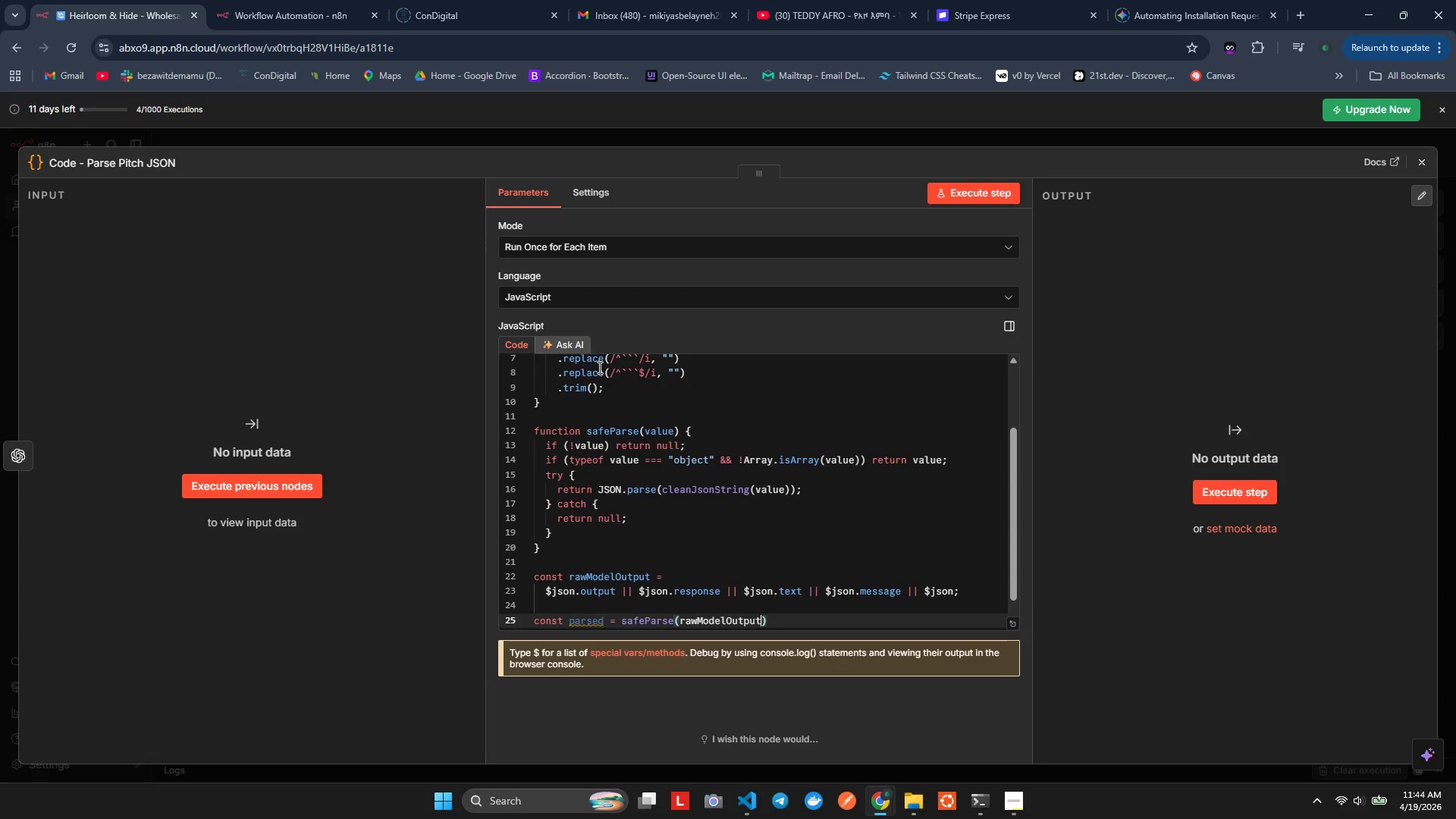 
type(?.son)
 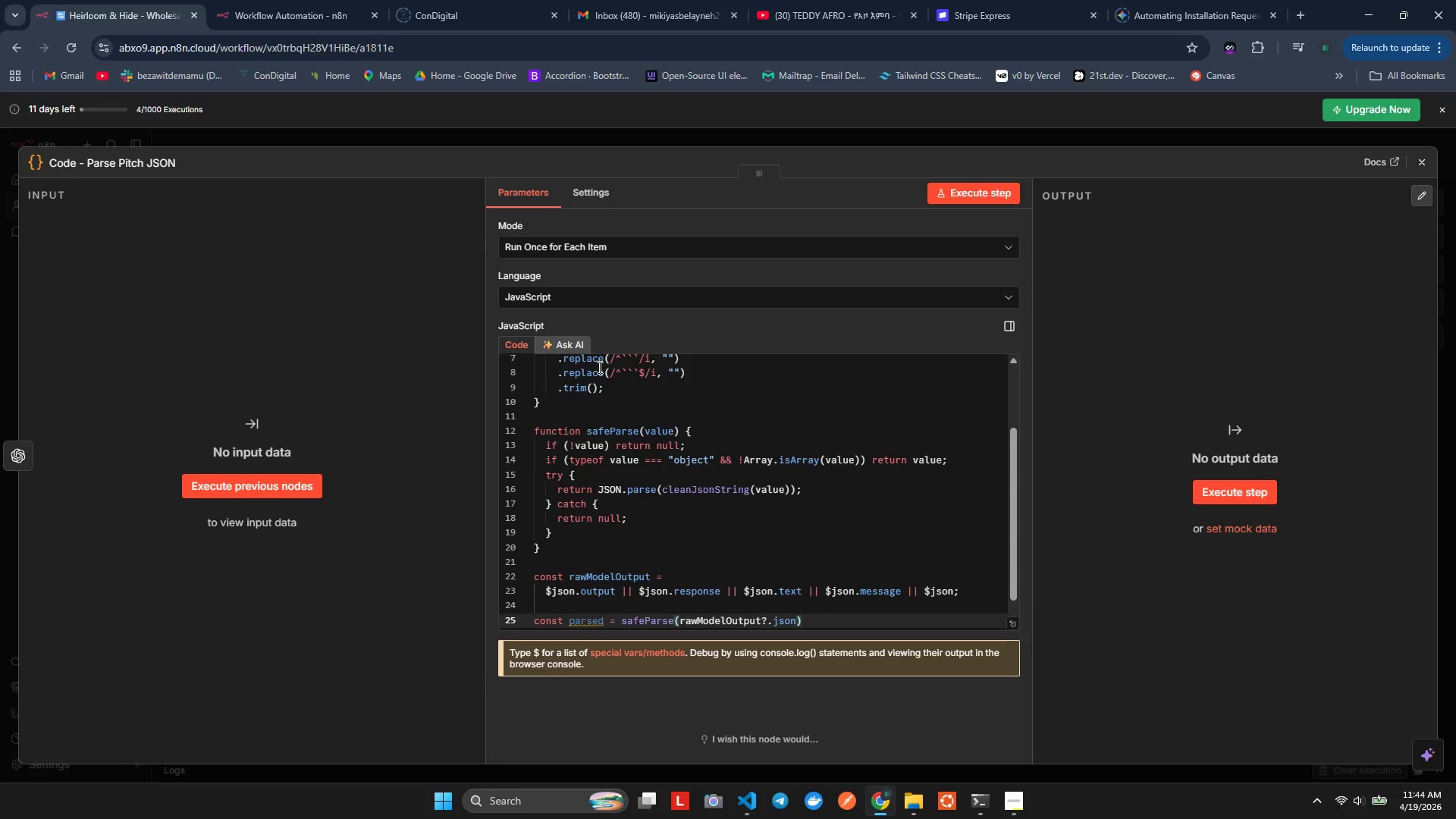 
hold_key(key=J, duration=0.33)
 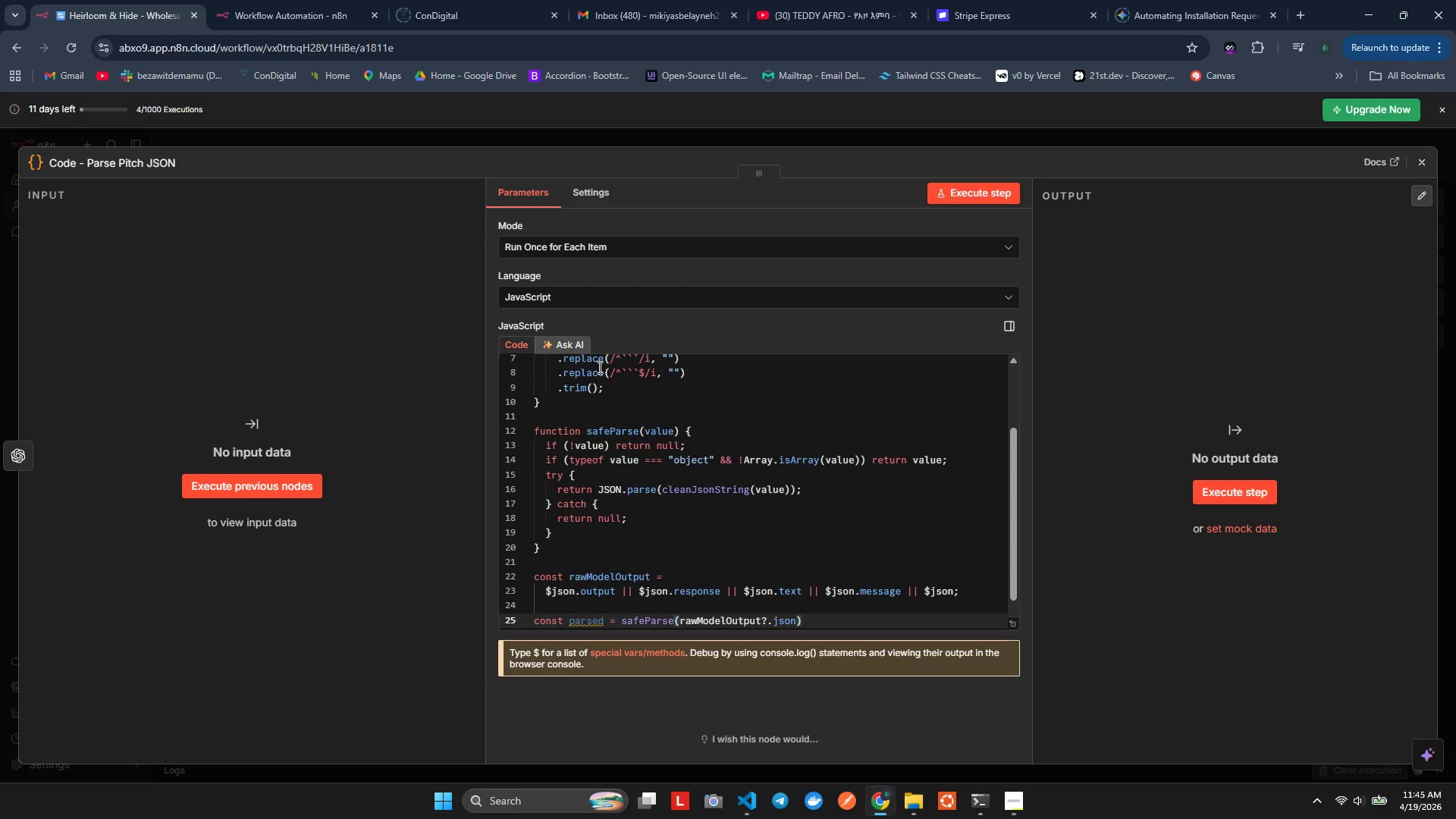 
key(ArrowRight)
 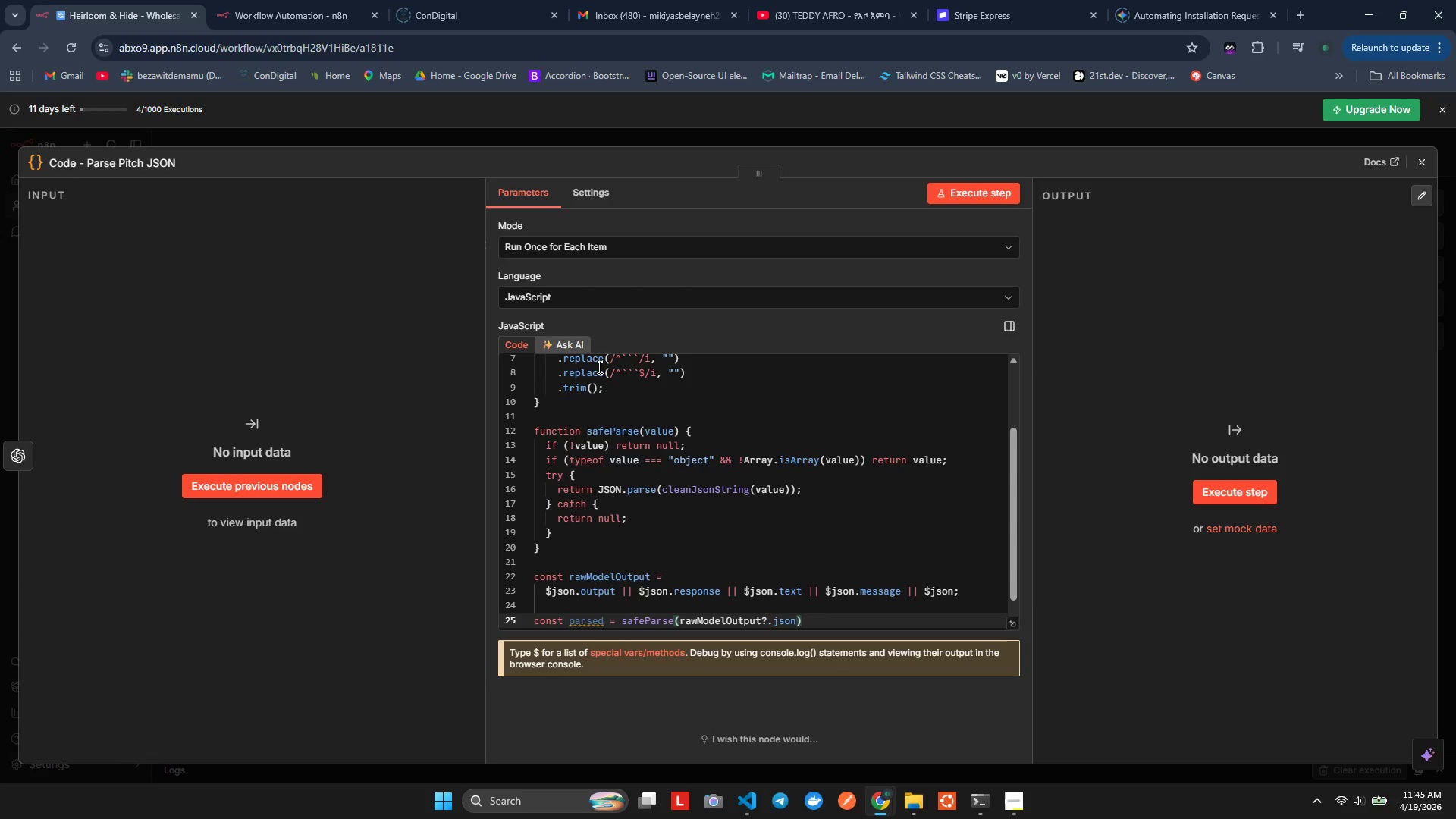 
type( || safe)
 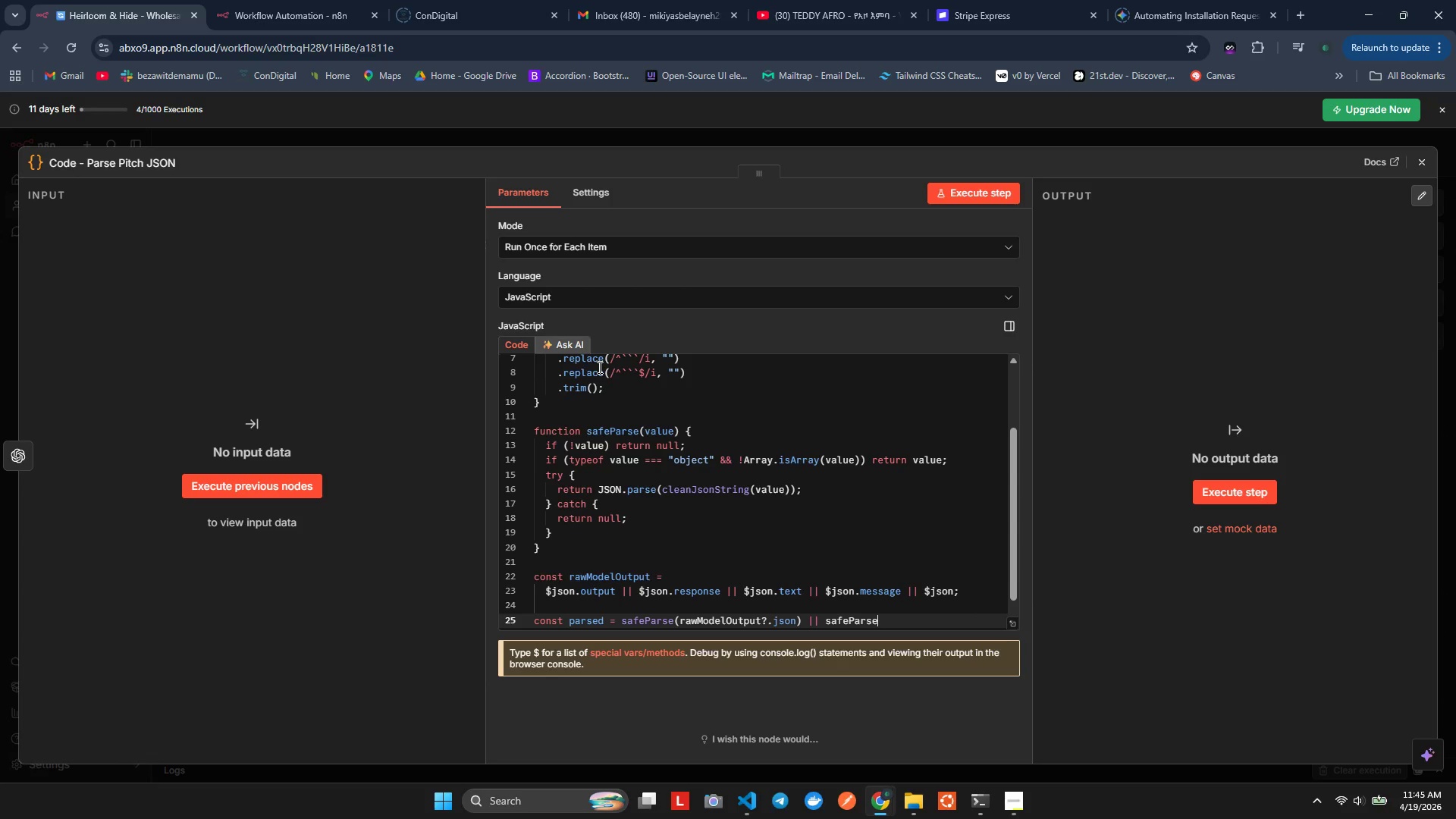 
 